 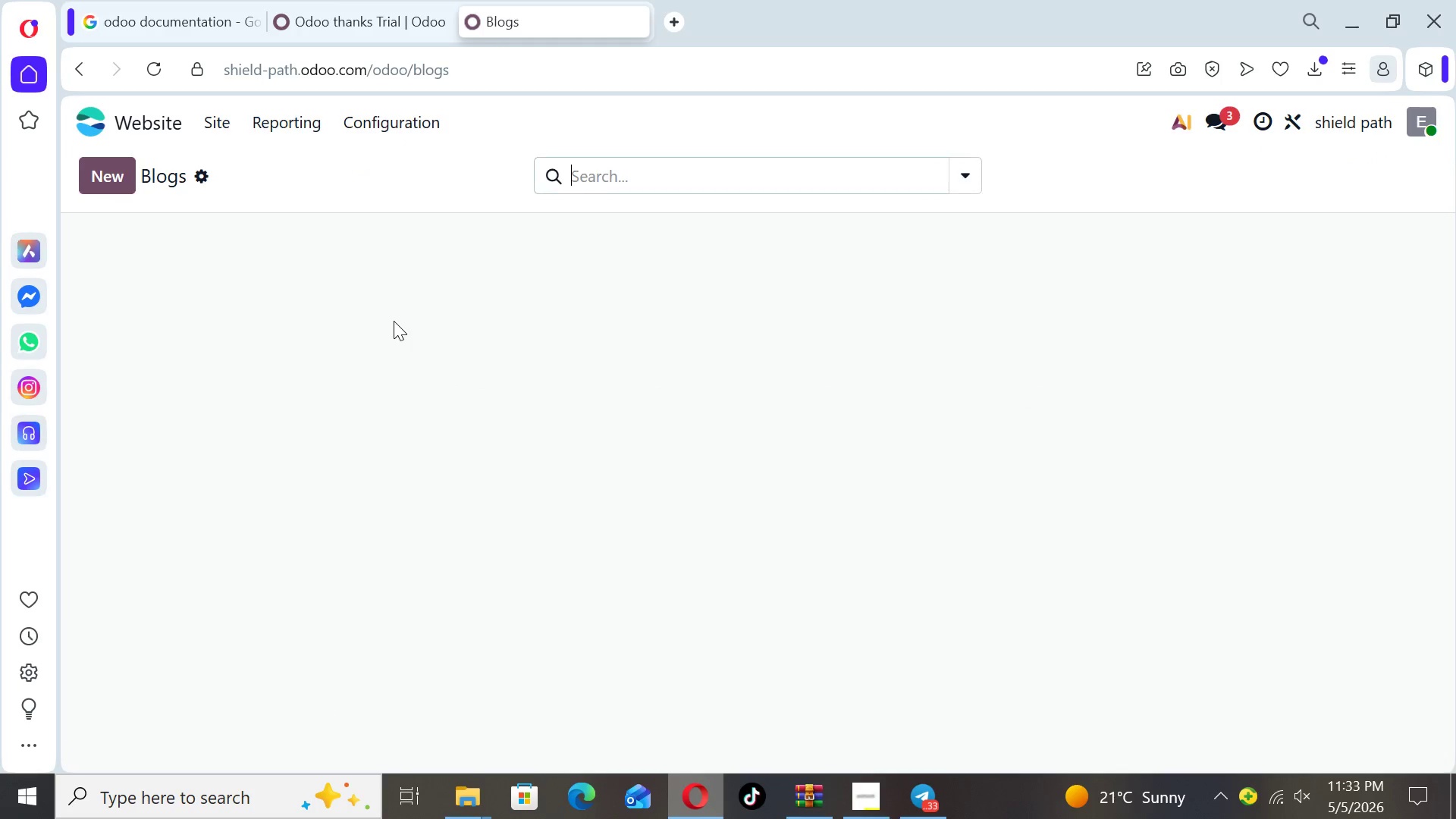 
left_click([104, 174])
 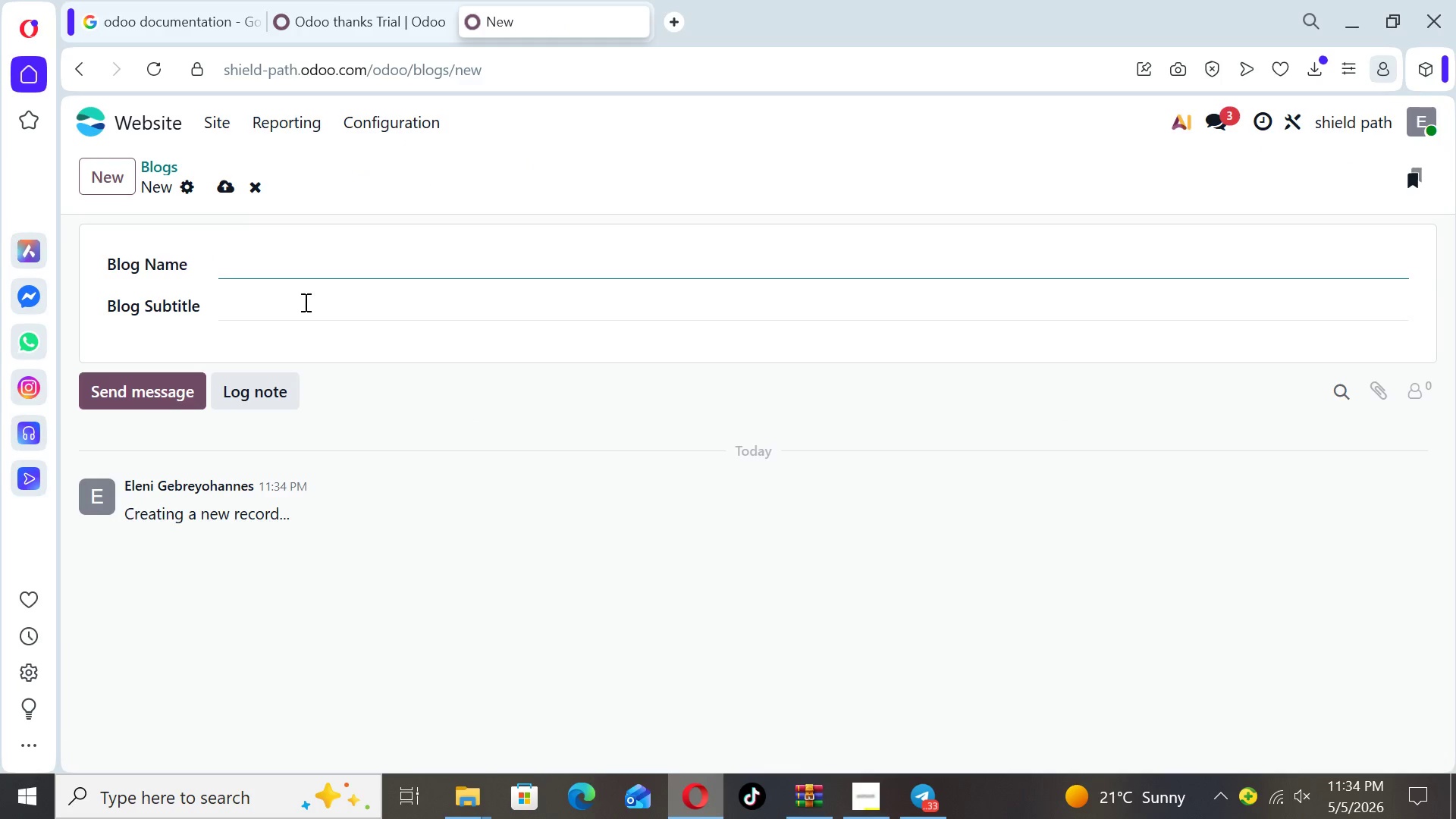 
key(S)
 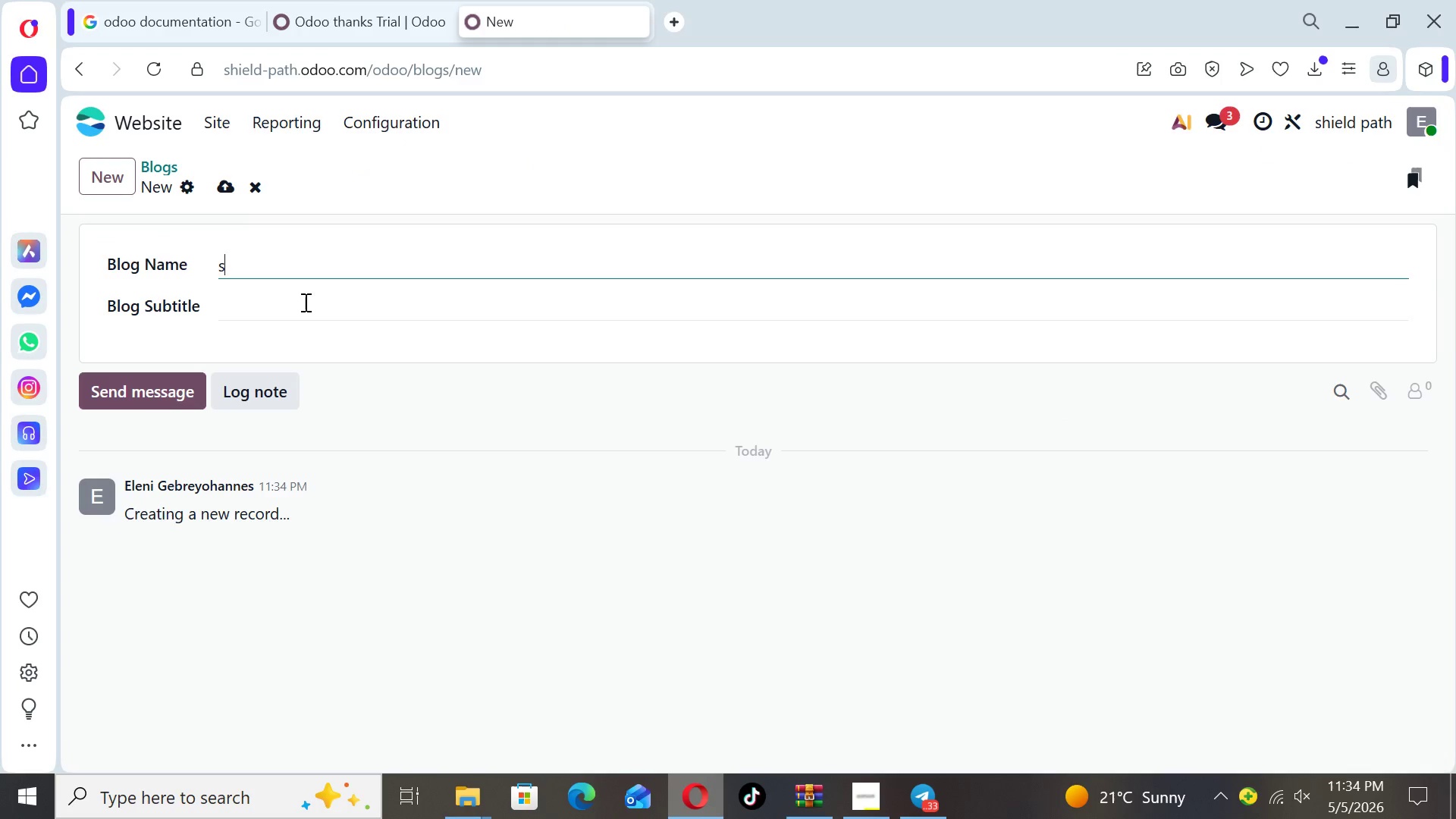 
type(Sma)
key(Backspace)
key(Backspace)
key(Backspace)
key(Backspace)
type(Small Biz Benefits Hub)
 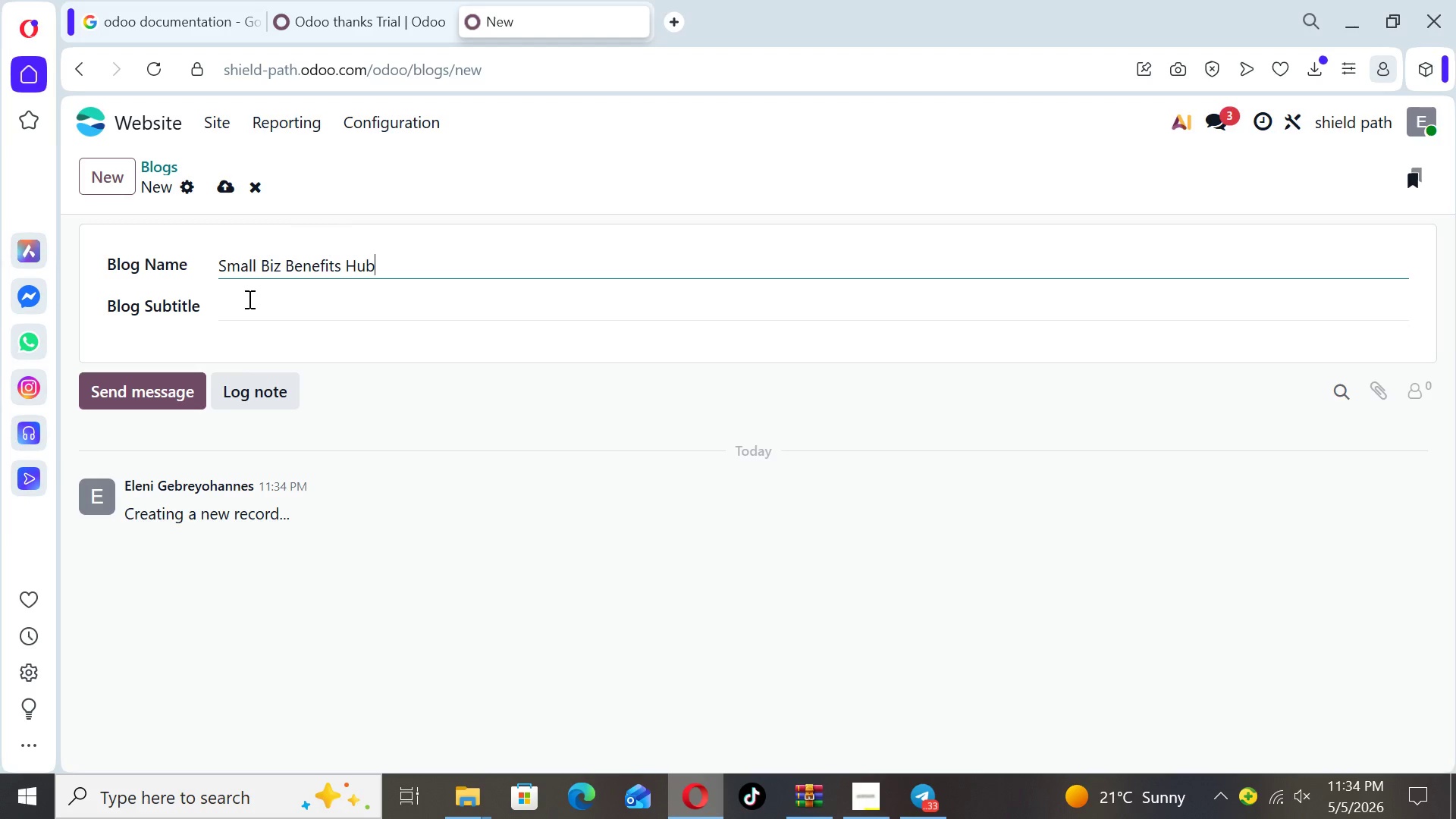 
left_click([229, 191])
 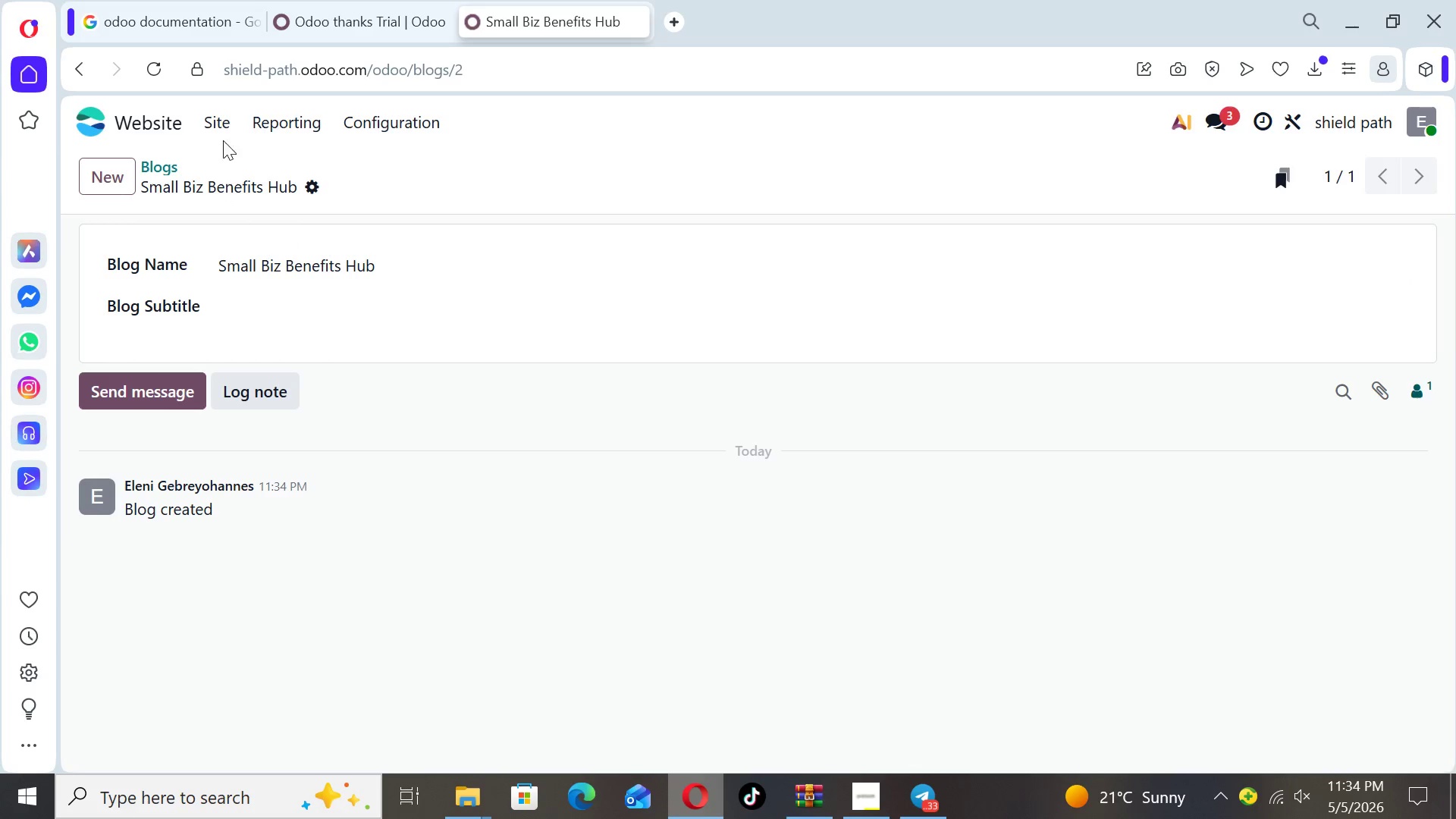 
left_click([221, 128])
 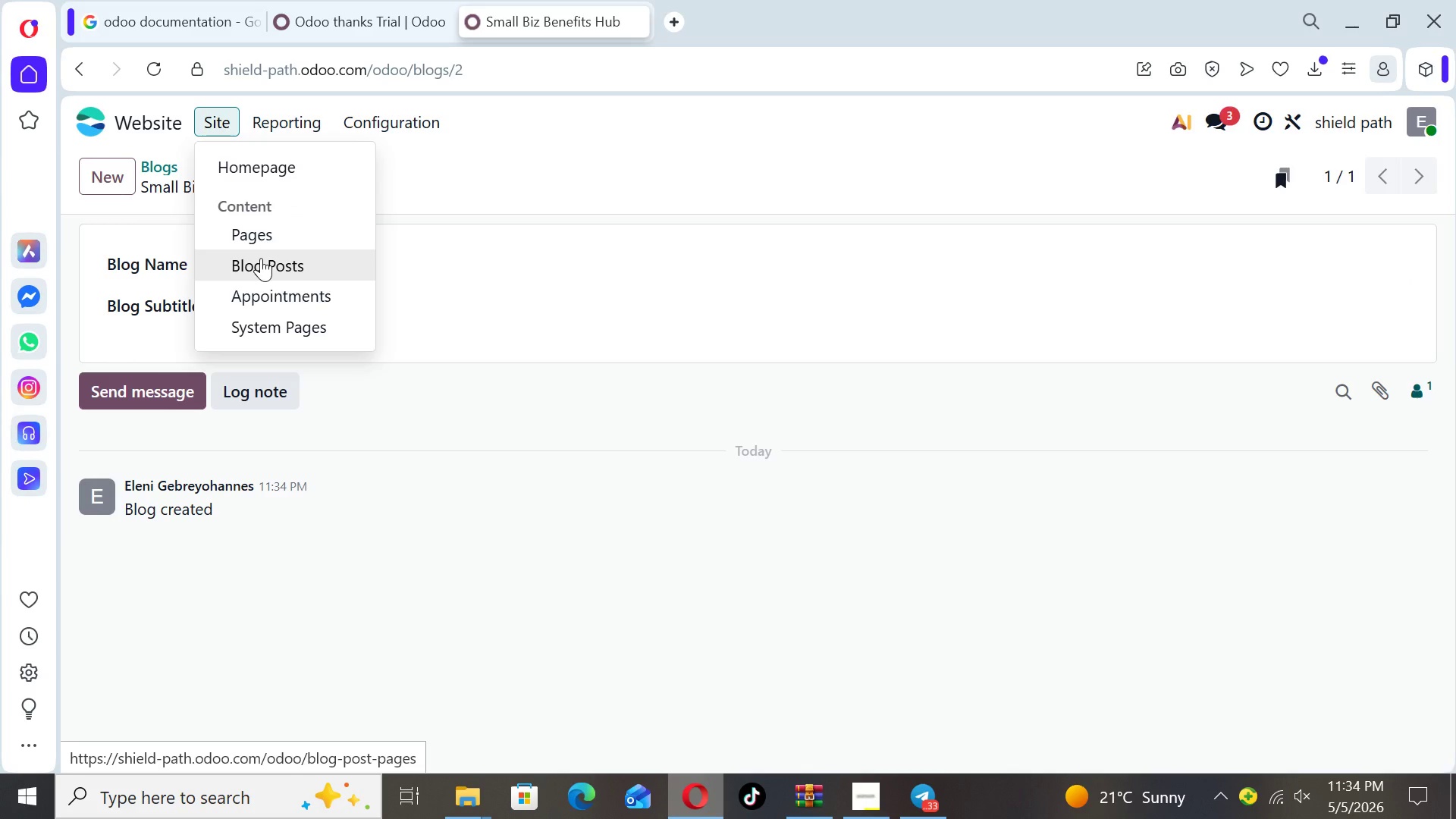 
wait(8.16)
 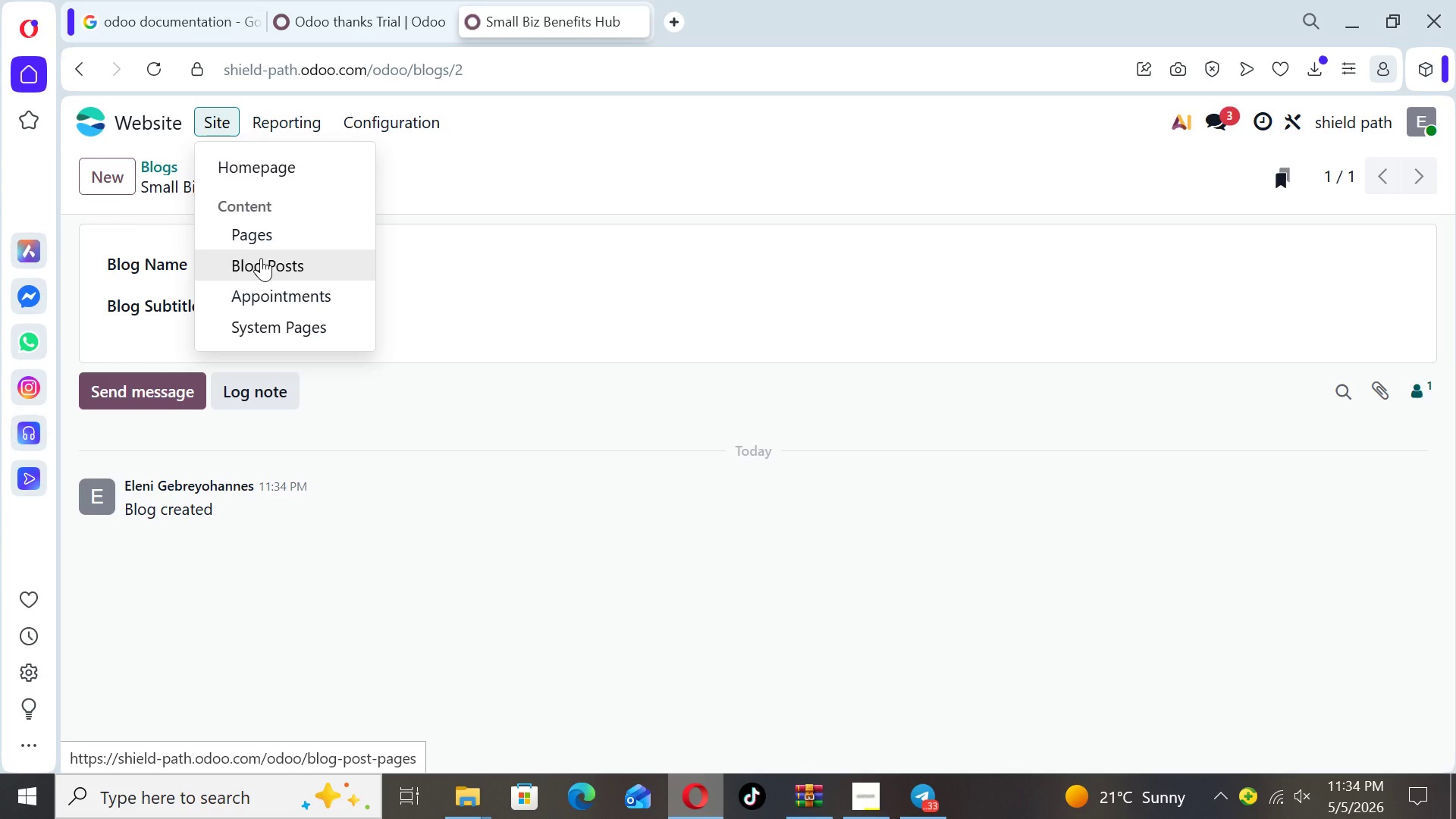 
left_click([261, 258])
 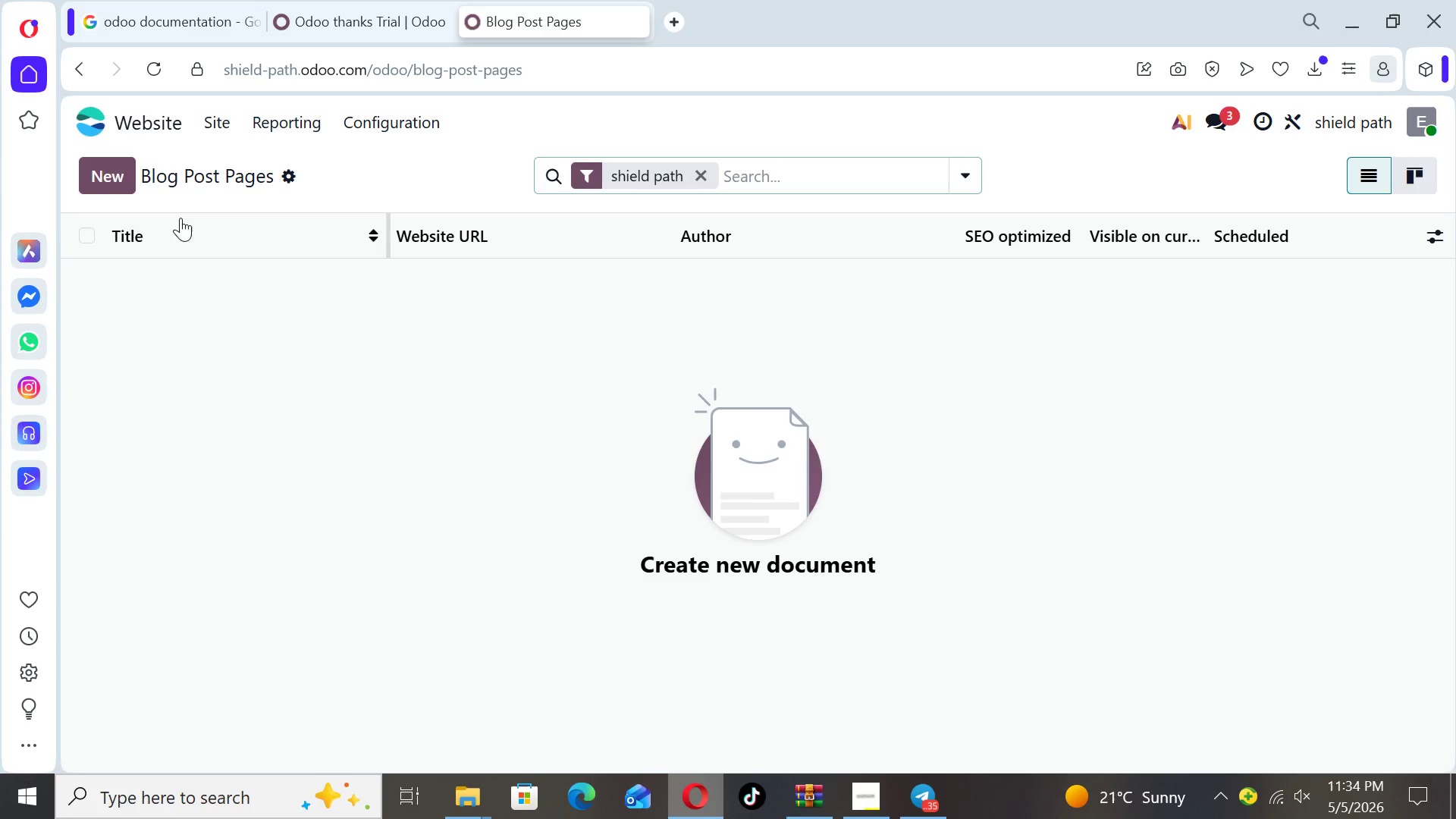 
left_click([115, 180])
 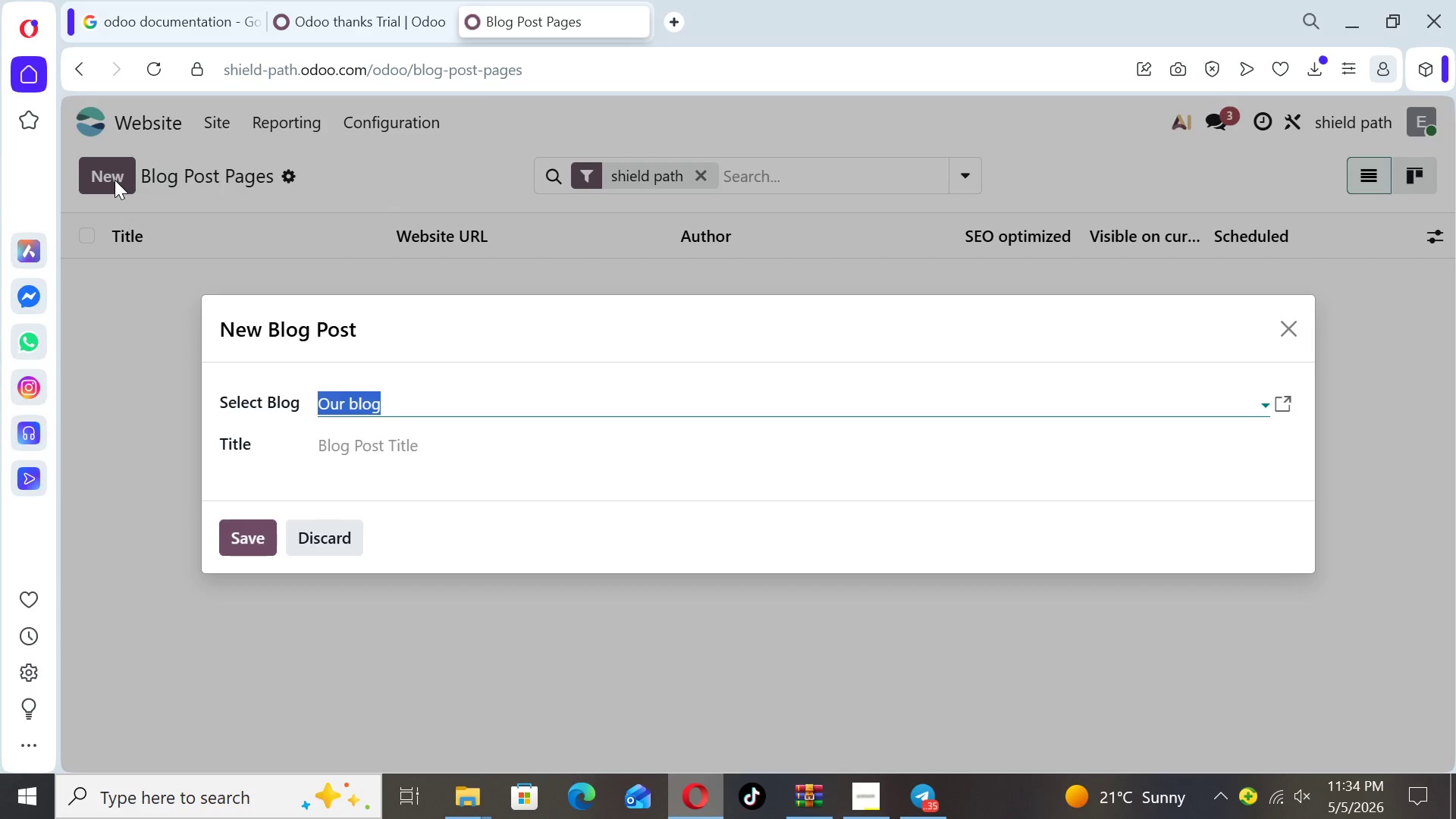 
wait(8.95)
 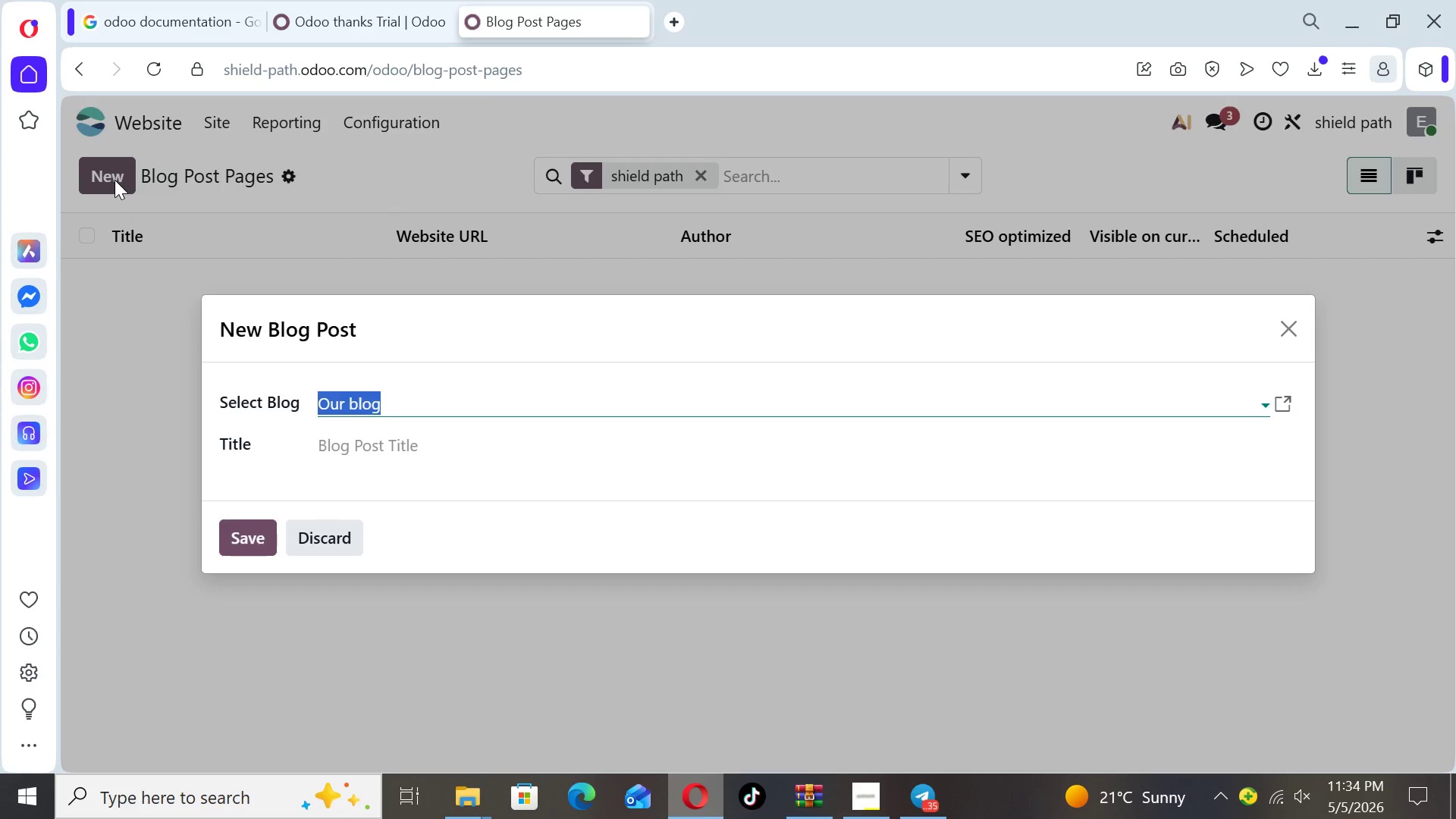 
left_click([391, 409])
 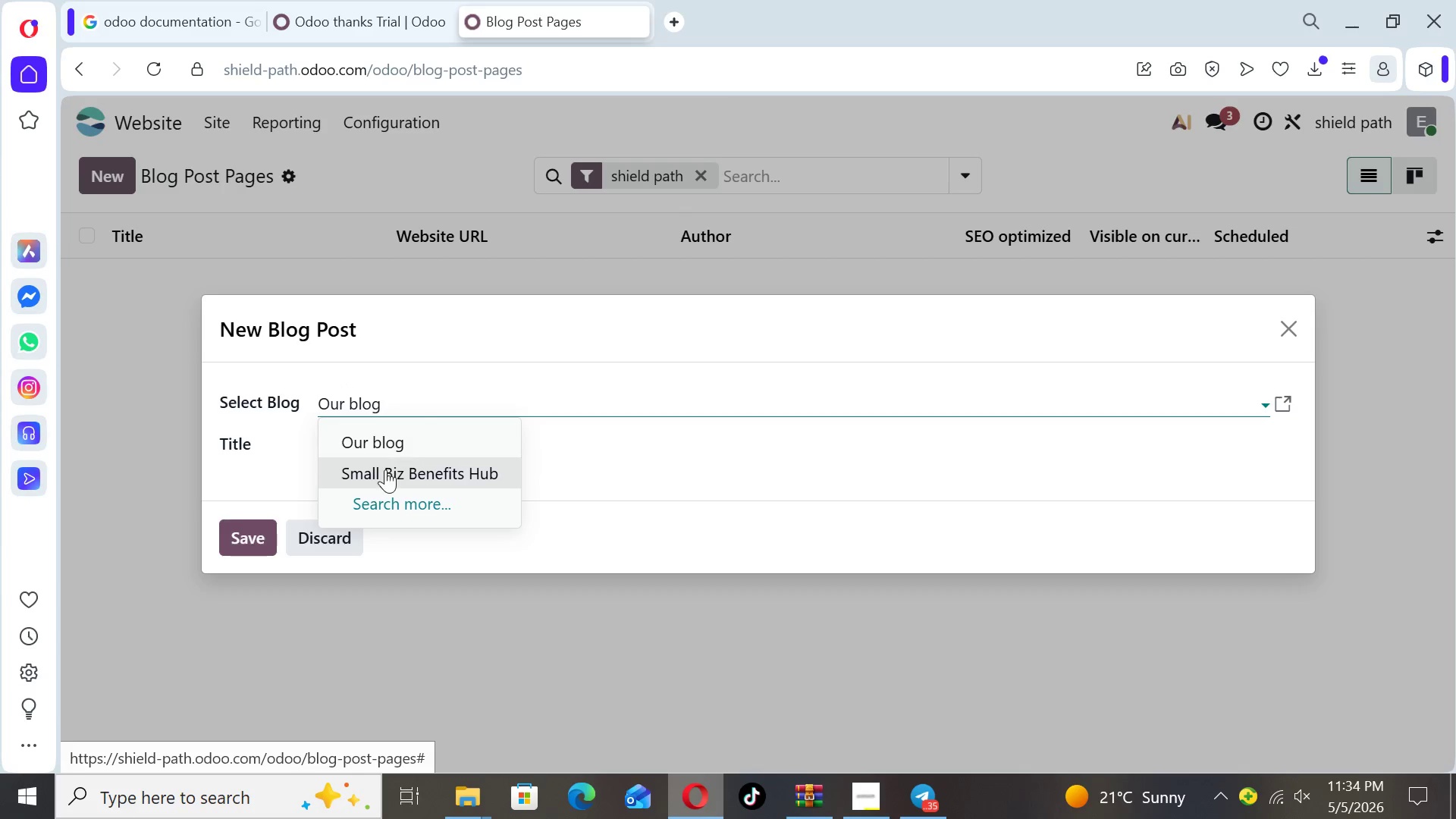 
left_click([385, 471])
 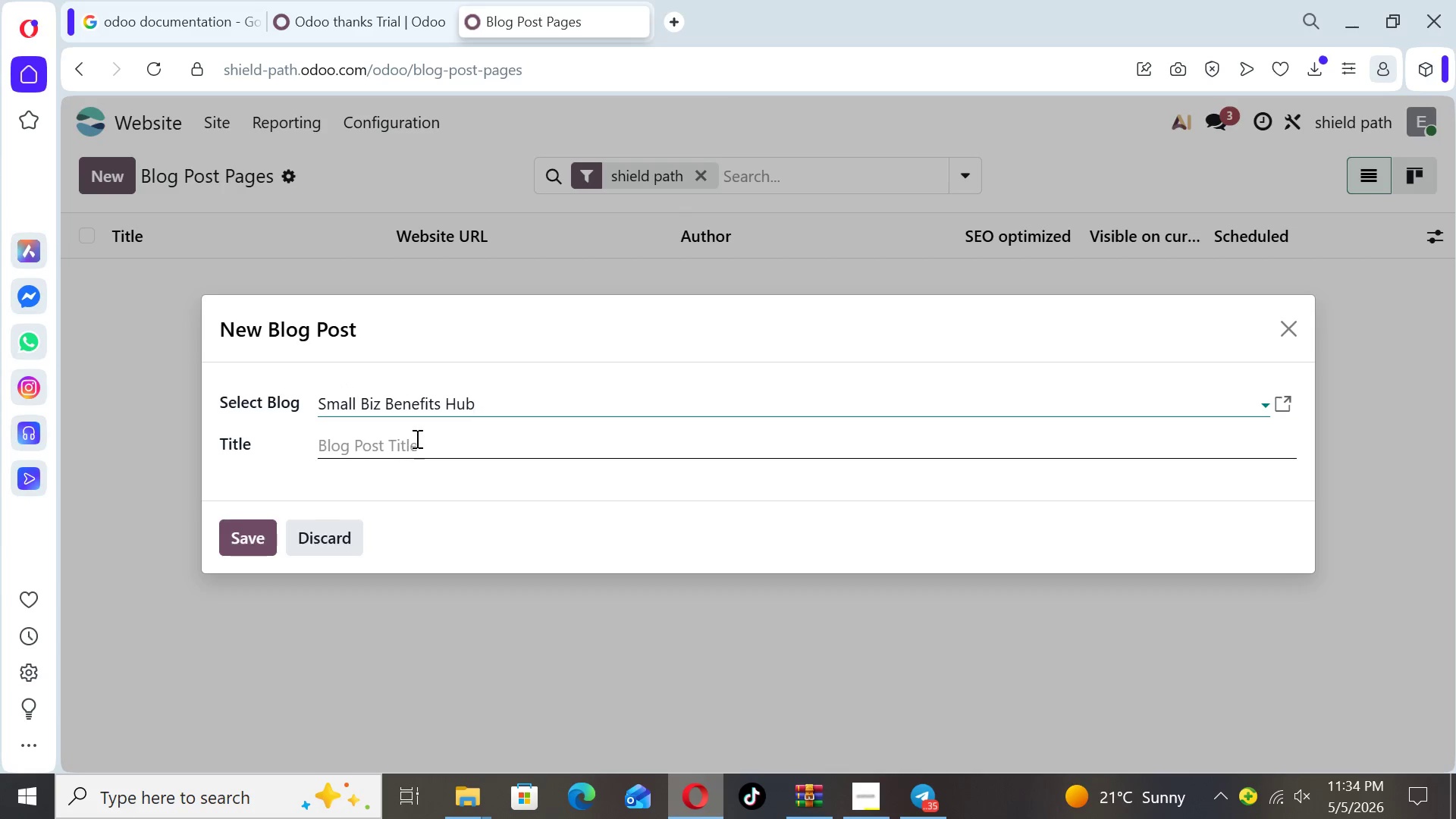 
left_click([417, 438])
 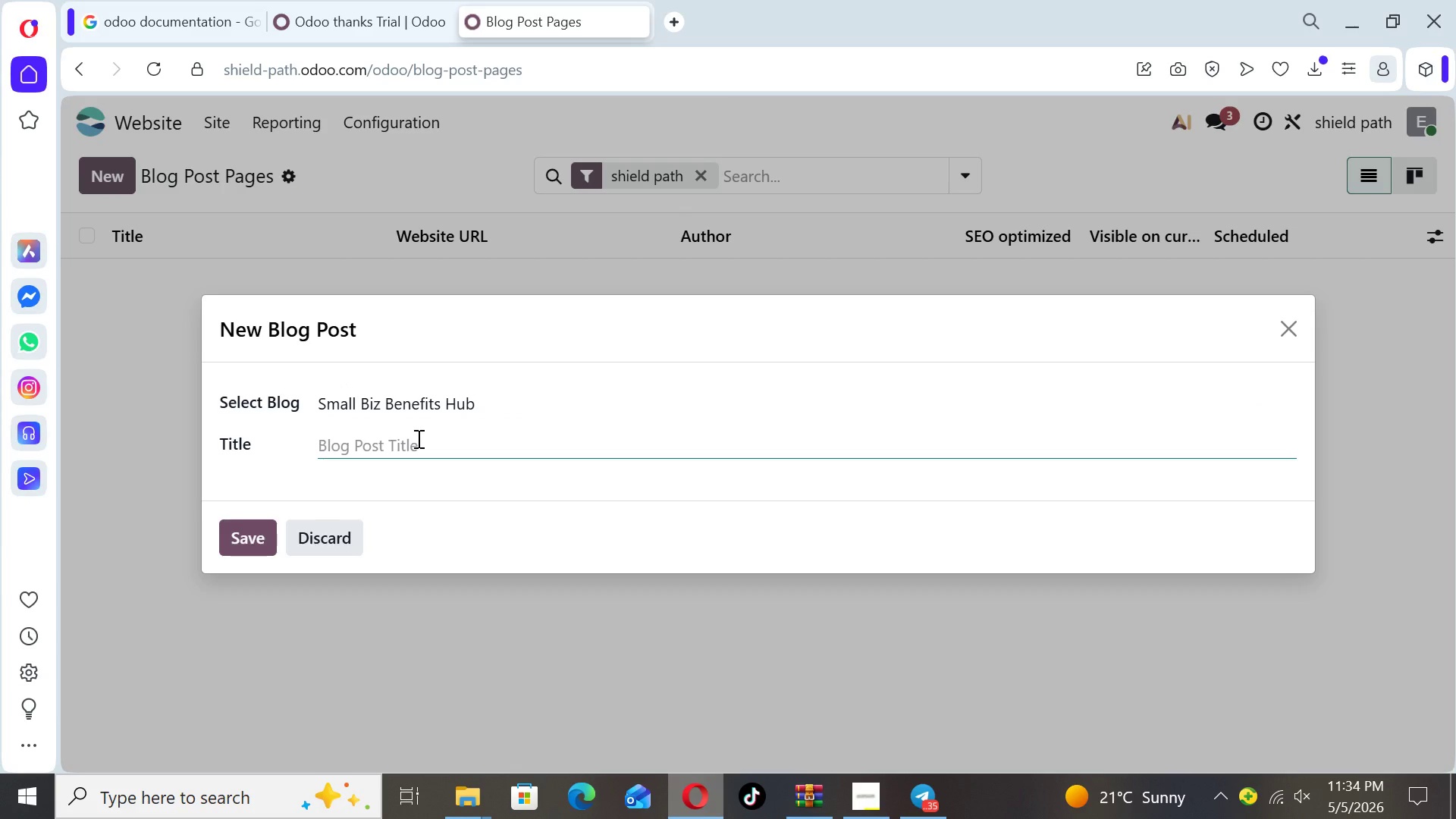 
type(How Small Businesses Cann )
key(Backspace)
key(Backspace)
type( Offer Competitive Group Health Plans)
 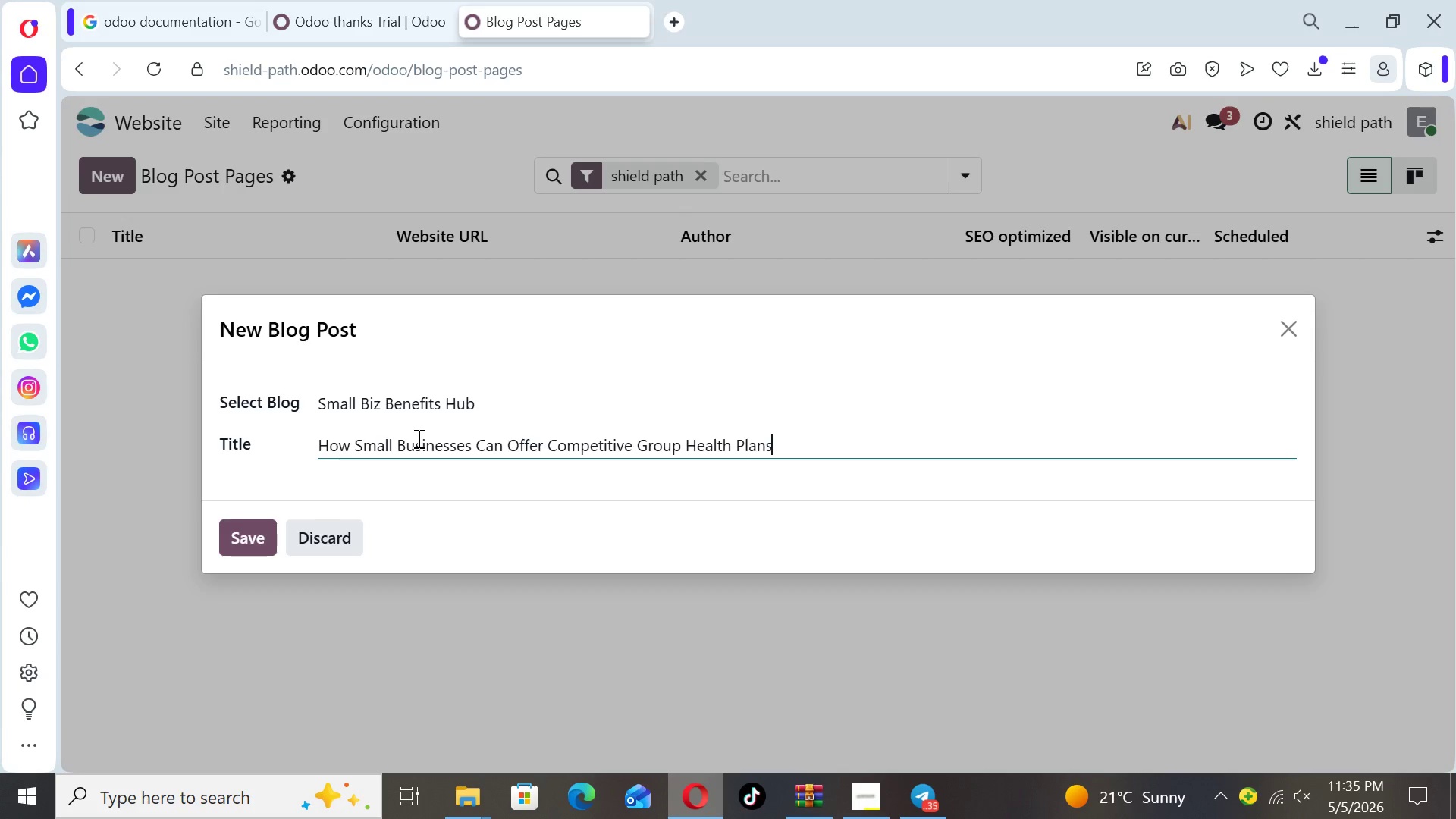 
key(F9)
 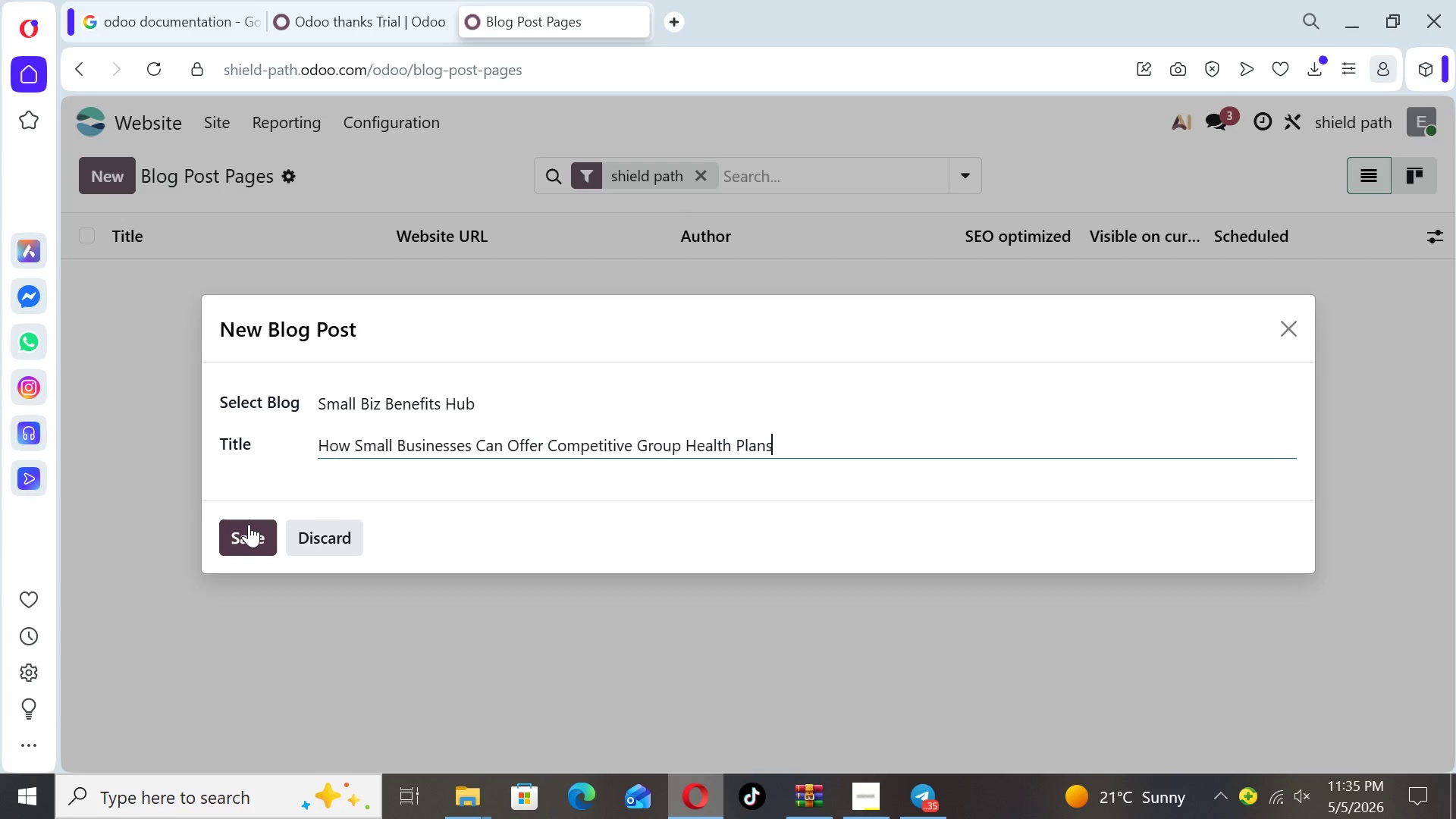 
wait(5.12)
 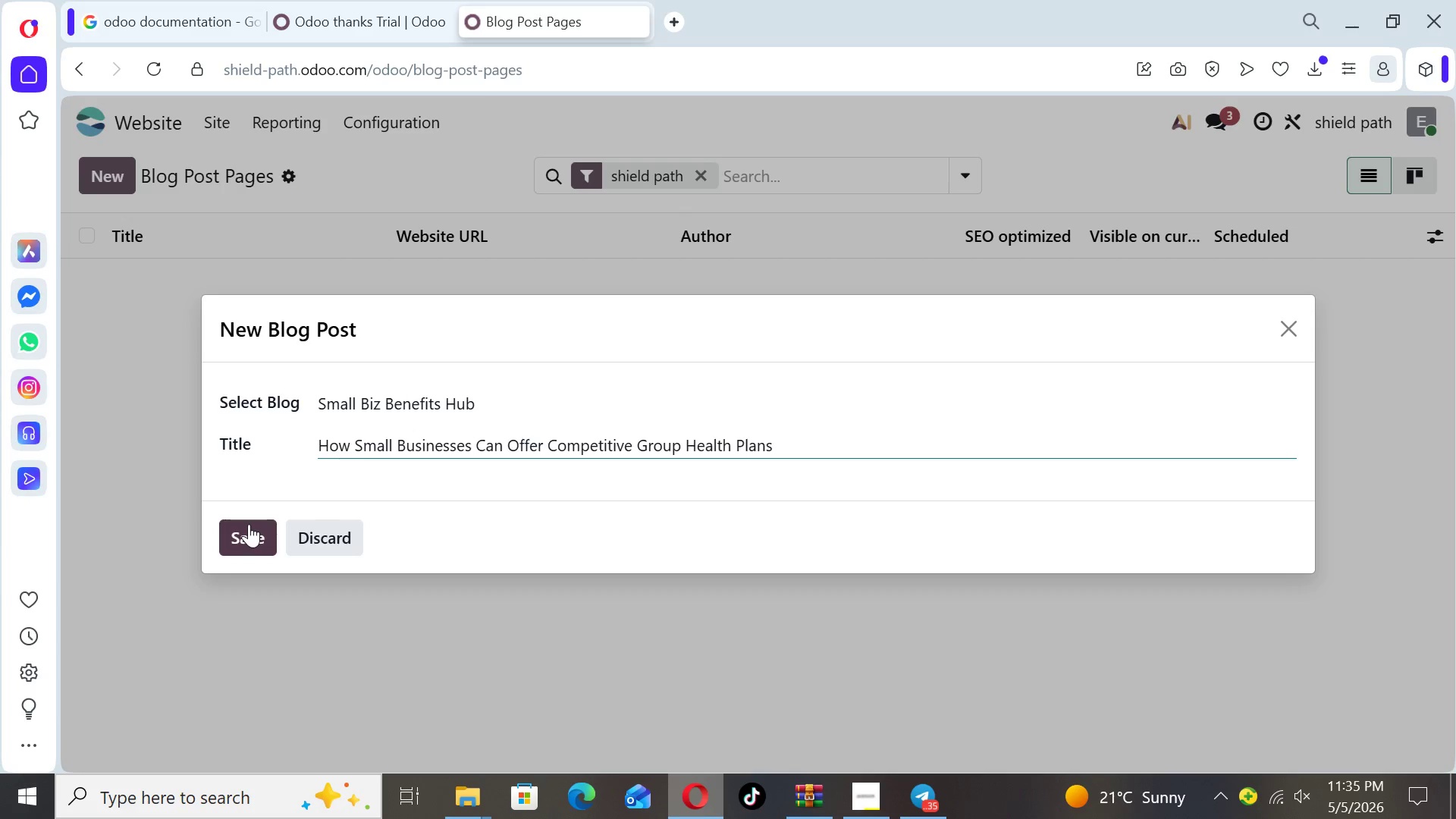 
left_click([249, 524])
 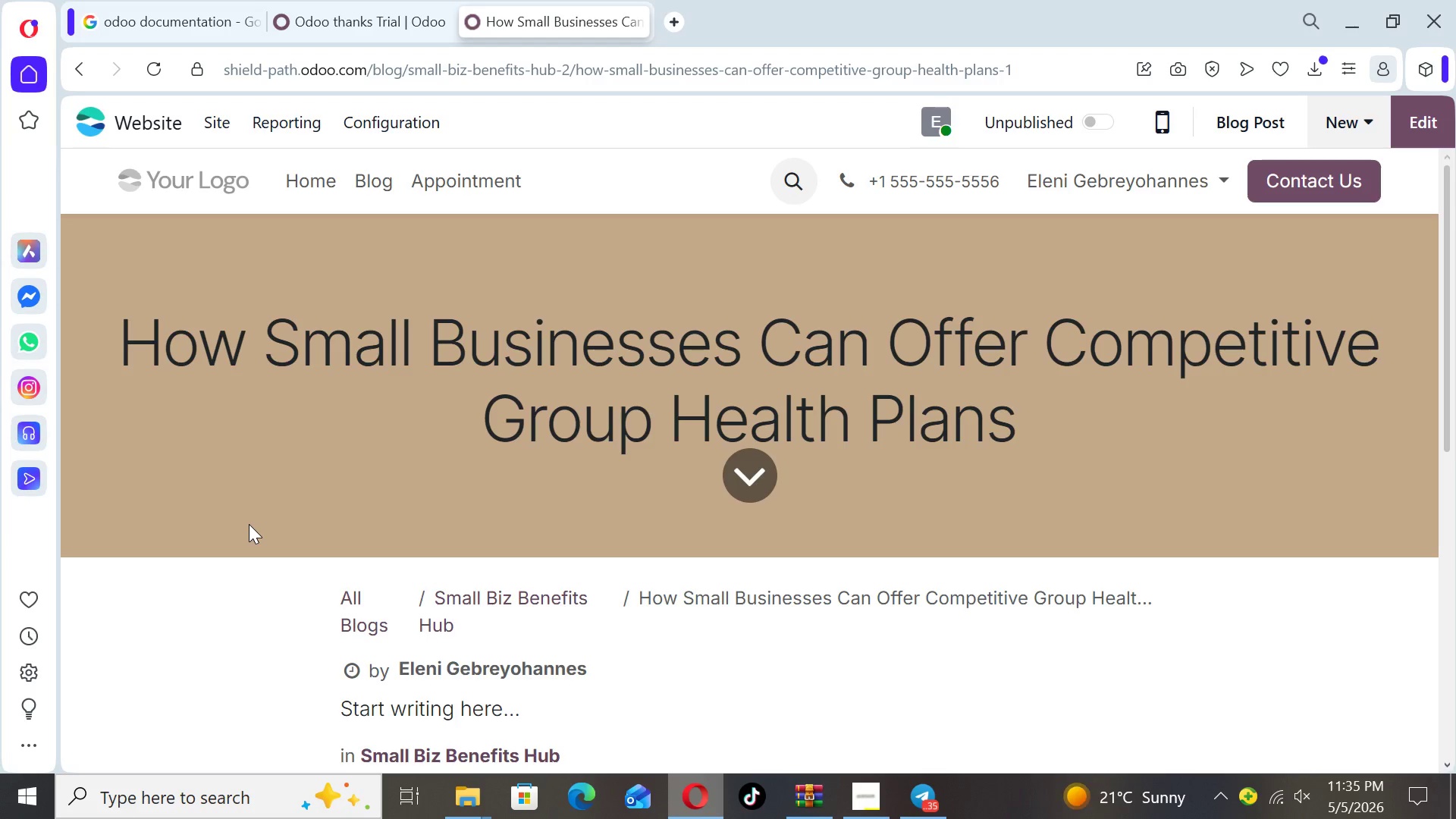 
wait(8.94)
 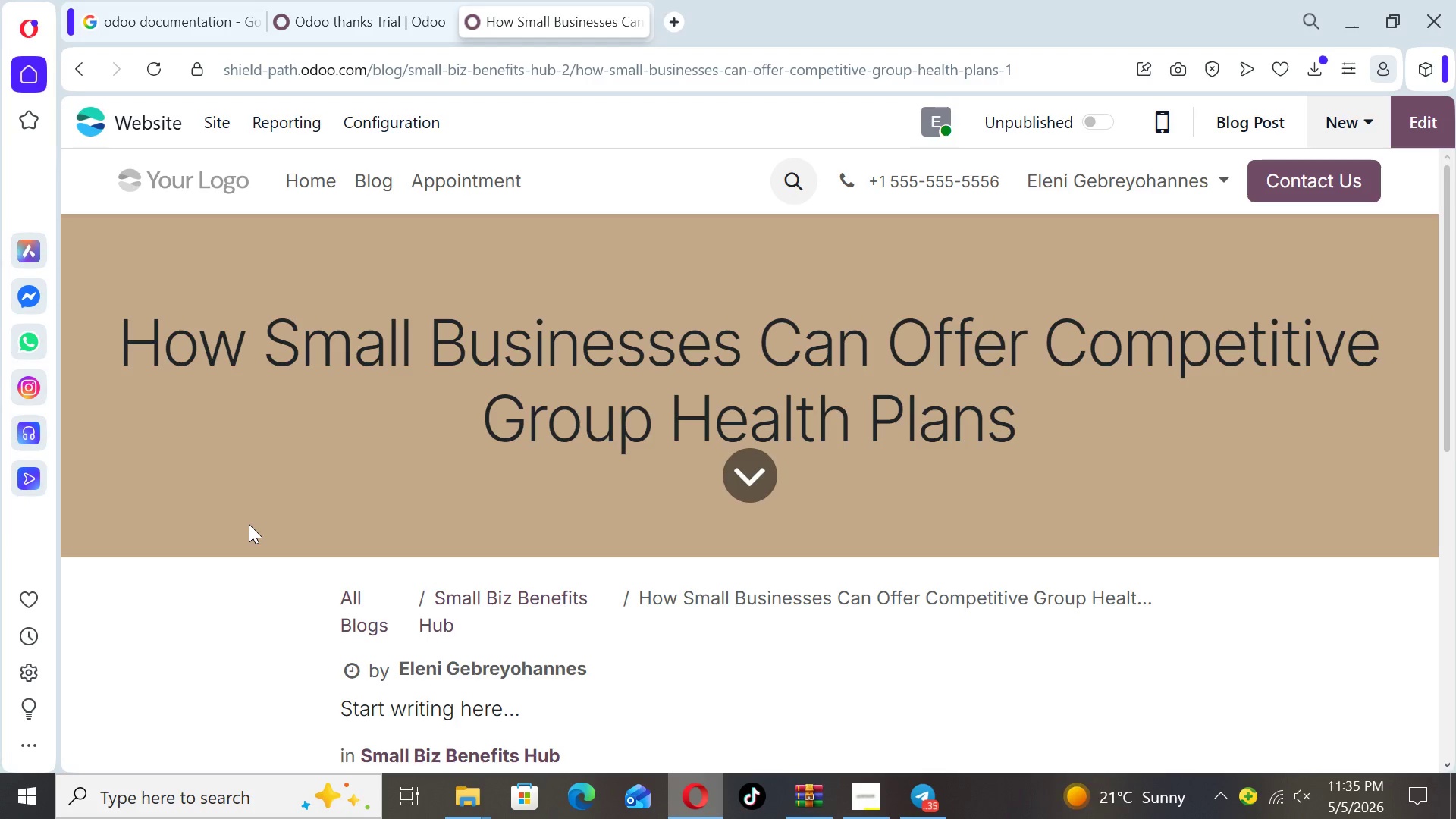 
left_click([1437, 124])
 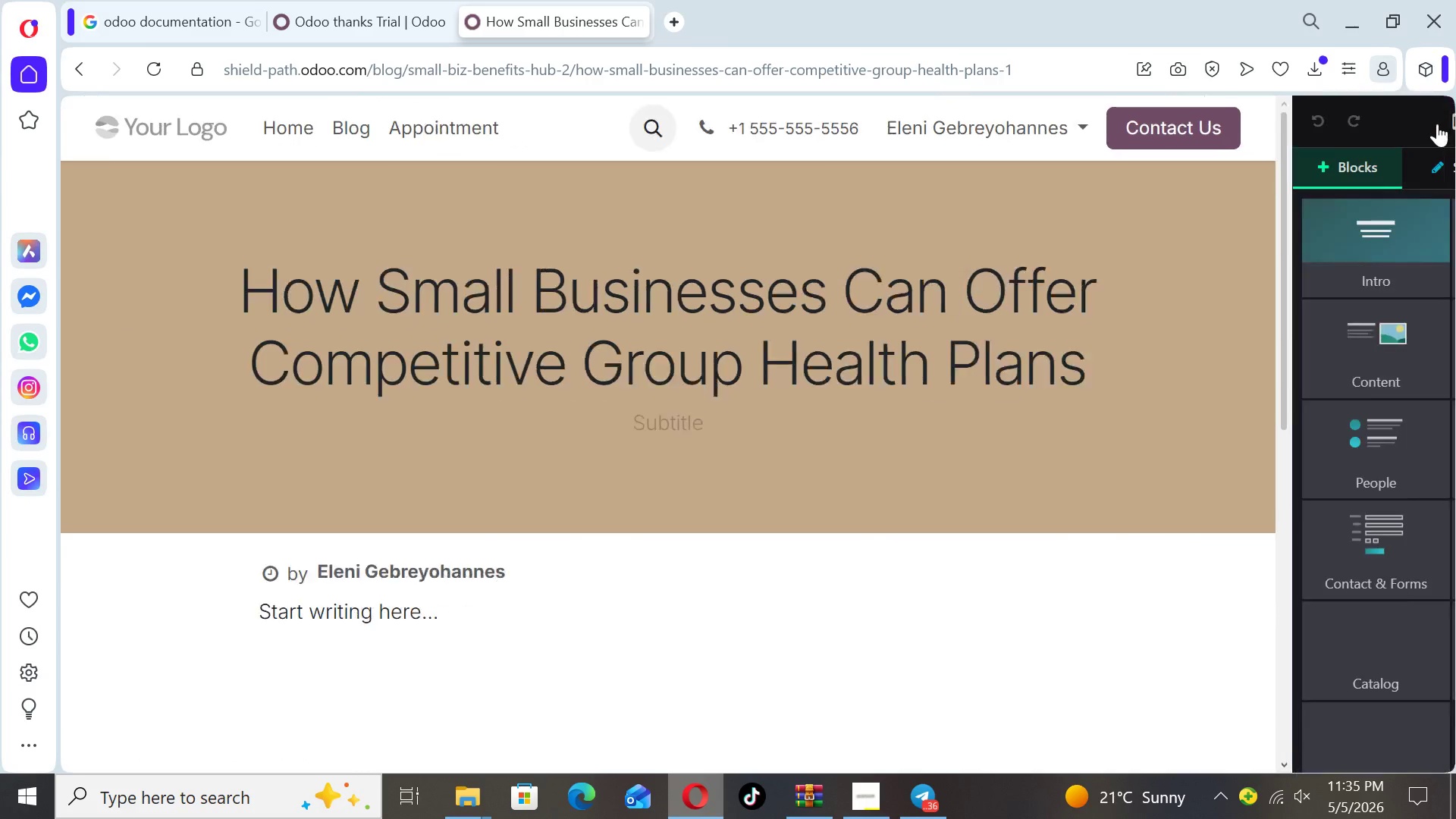 
key(F9)
 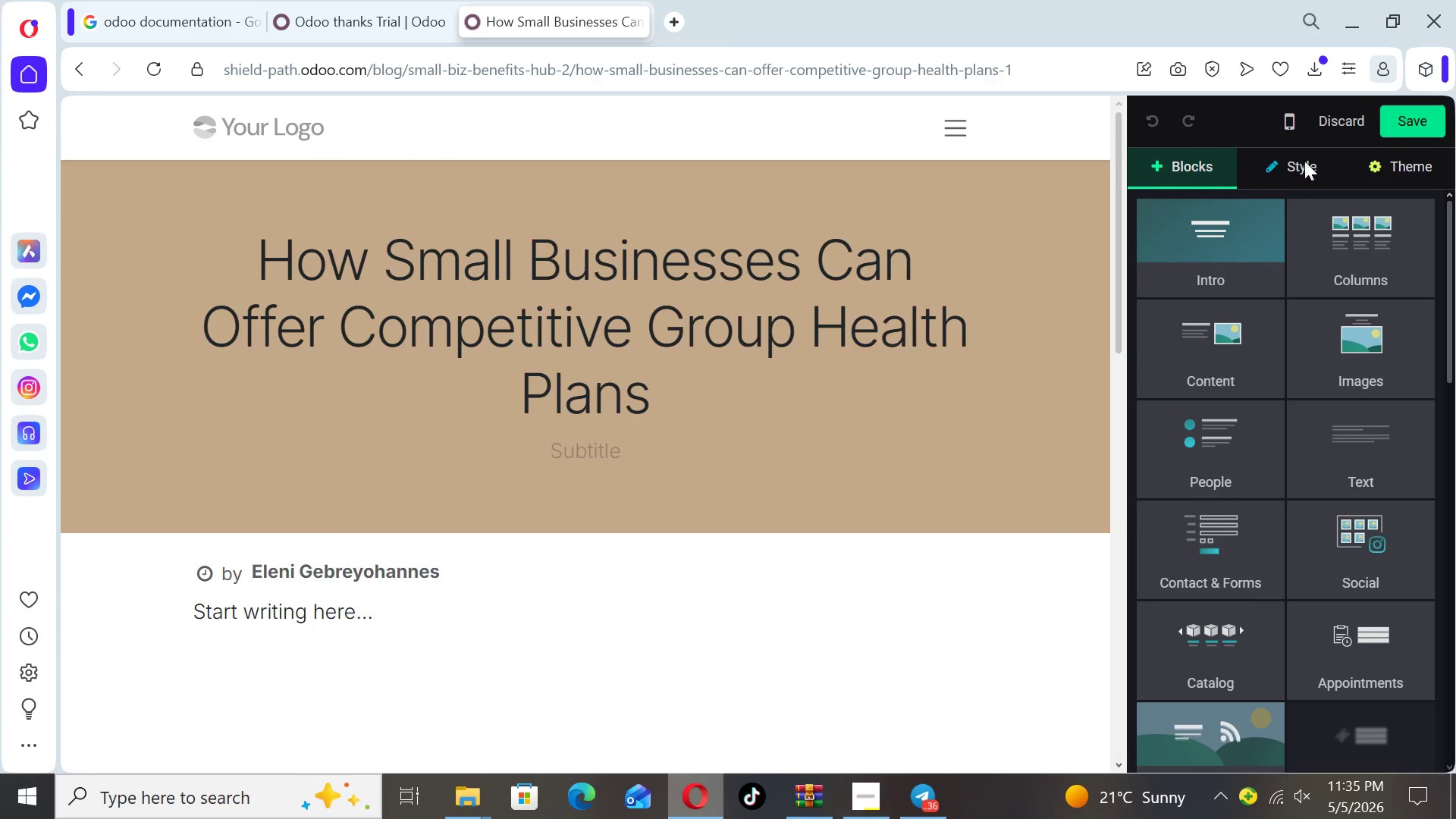 
hold_key(key=F9, duration=0.78)
 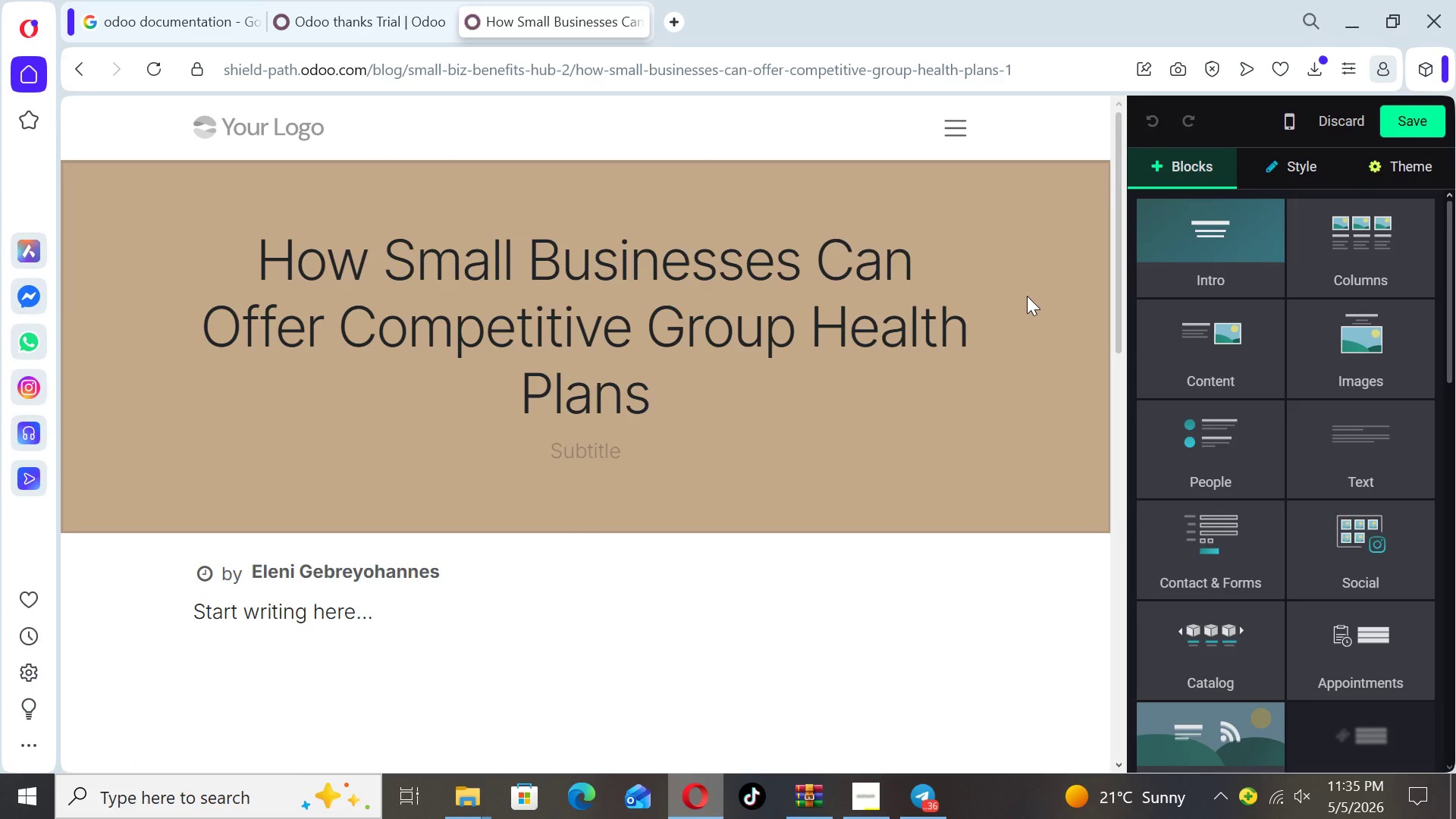 
wait(17.34)
 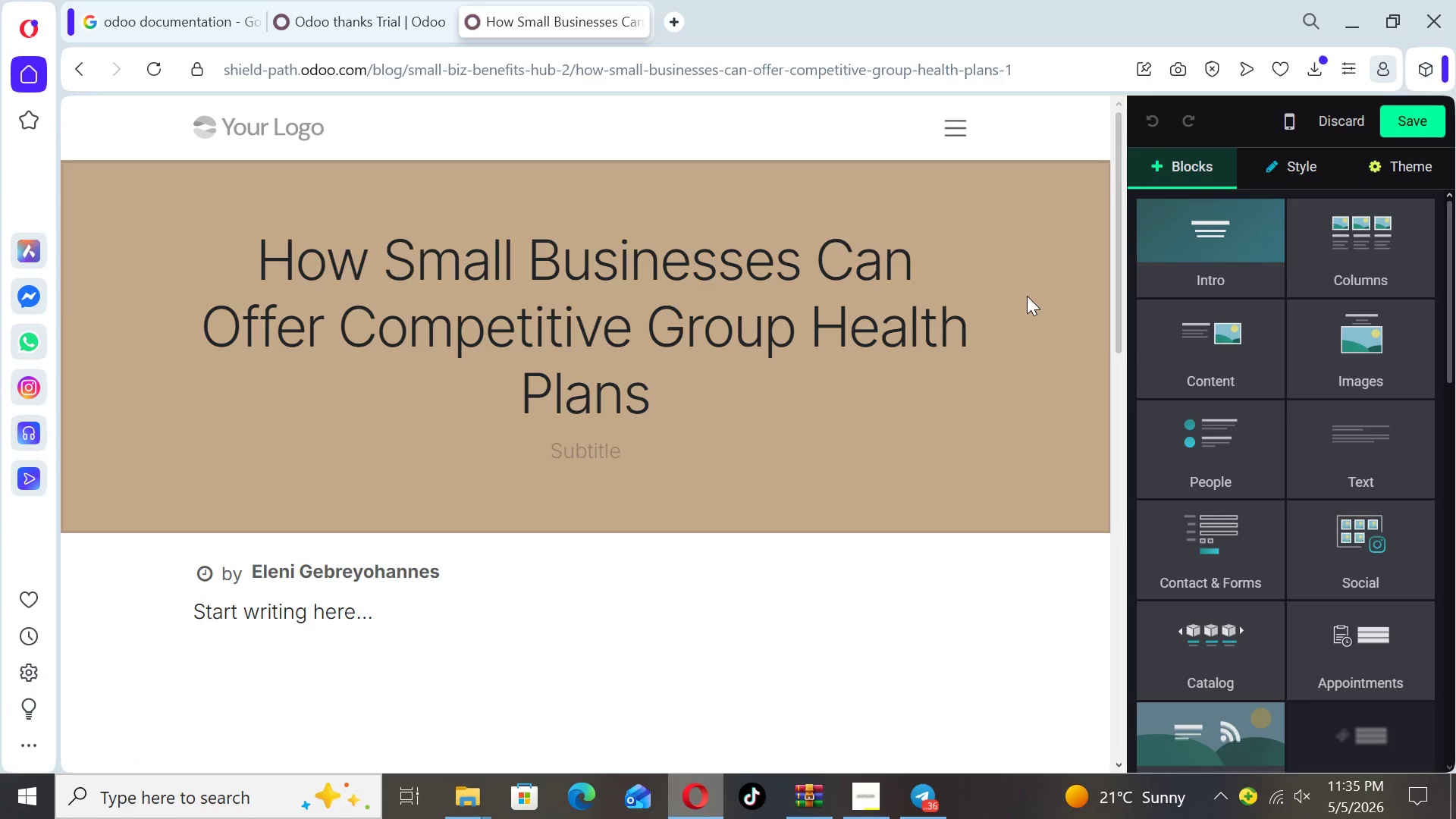 
left_click_drag(start_coordinate=[384, 622], to_coordinate=[157, 610])
 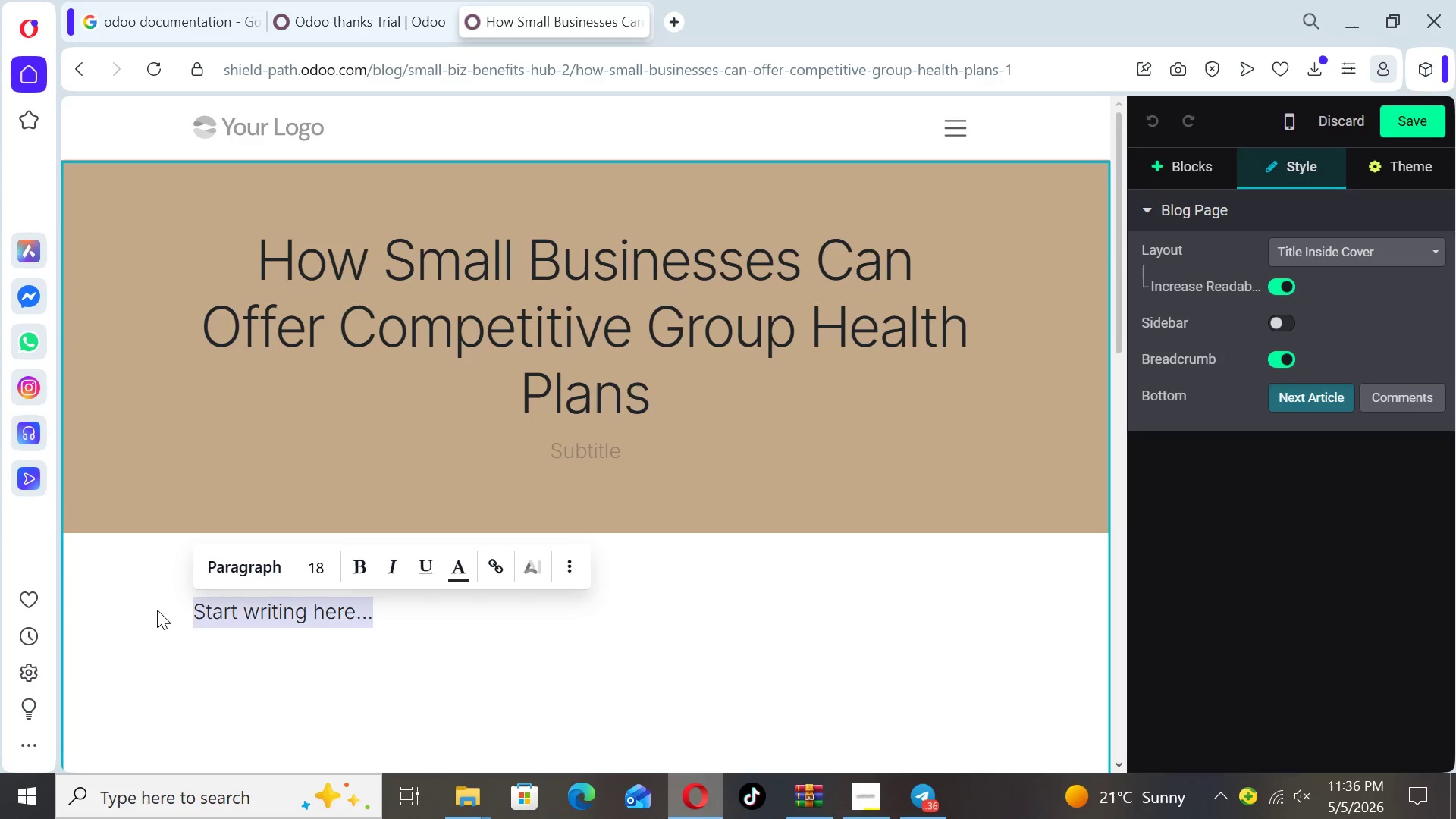 
key(Backspace)
 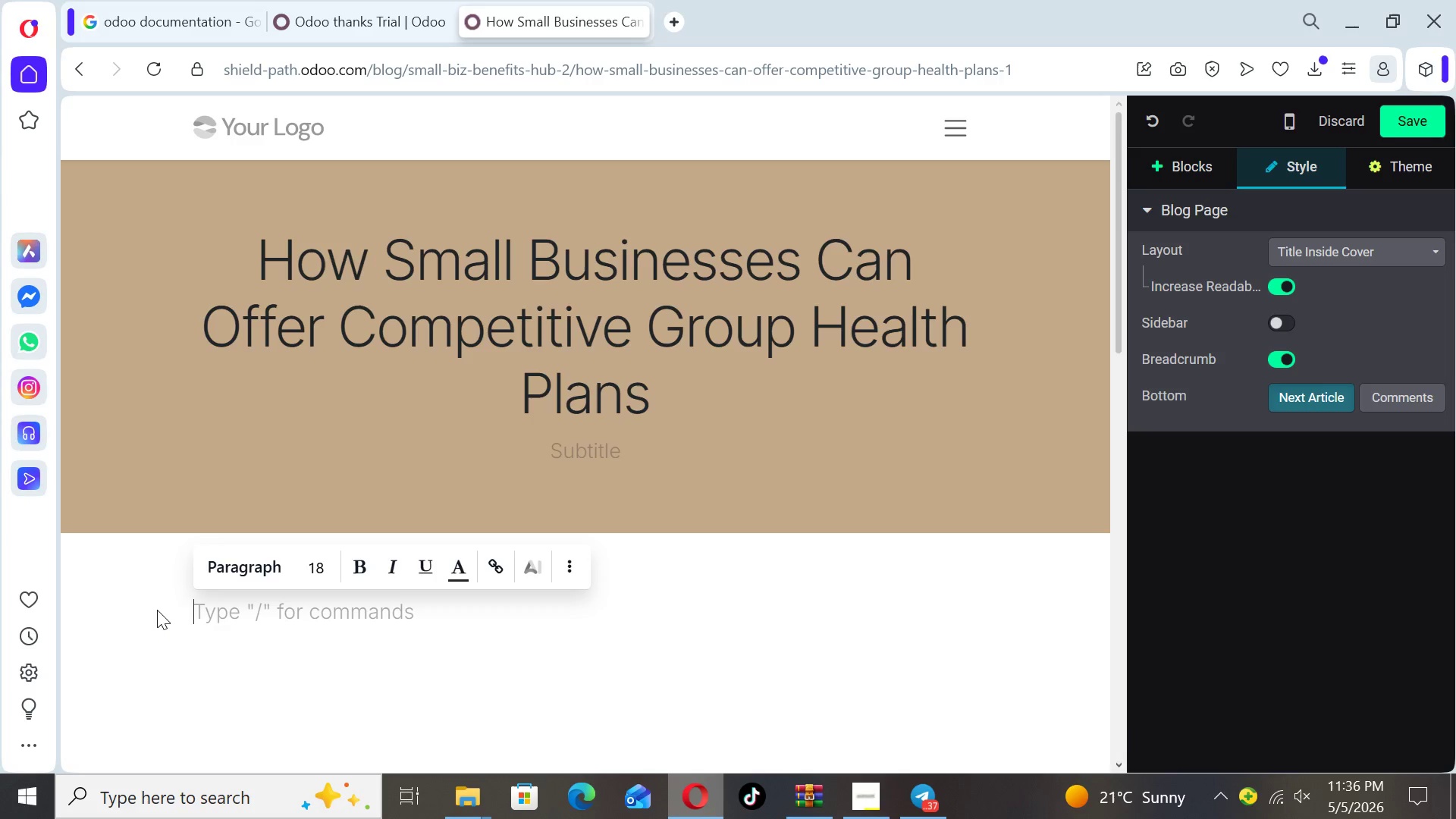 
wait(52.03)
 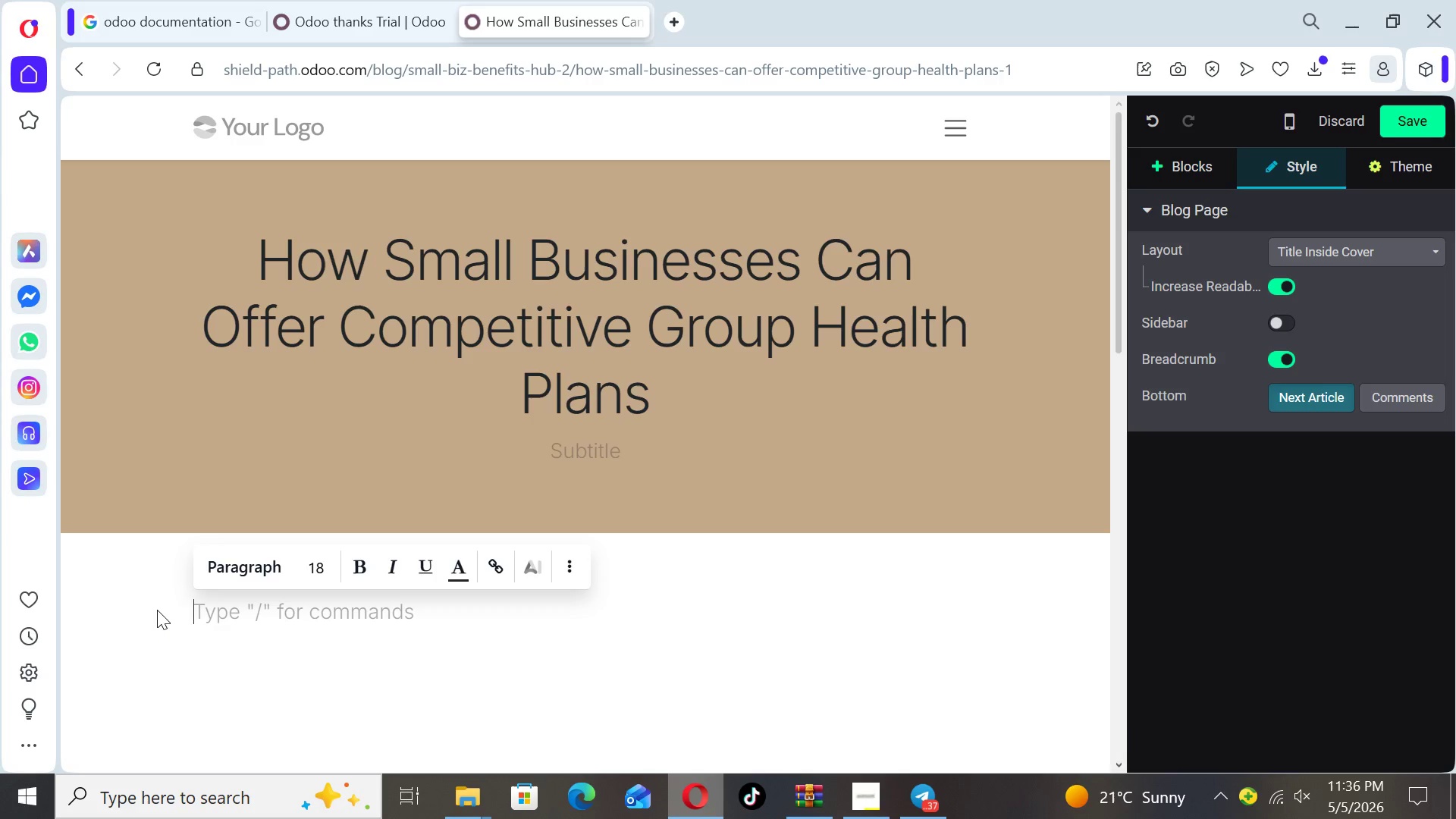 
left_click([1207, 176])
 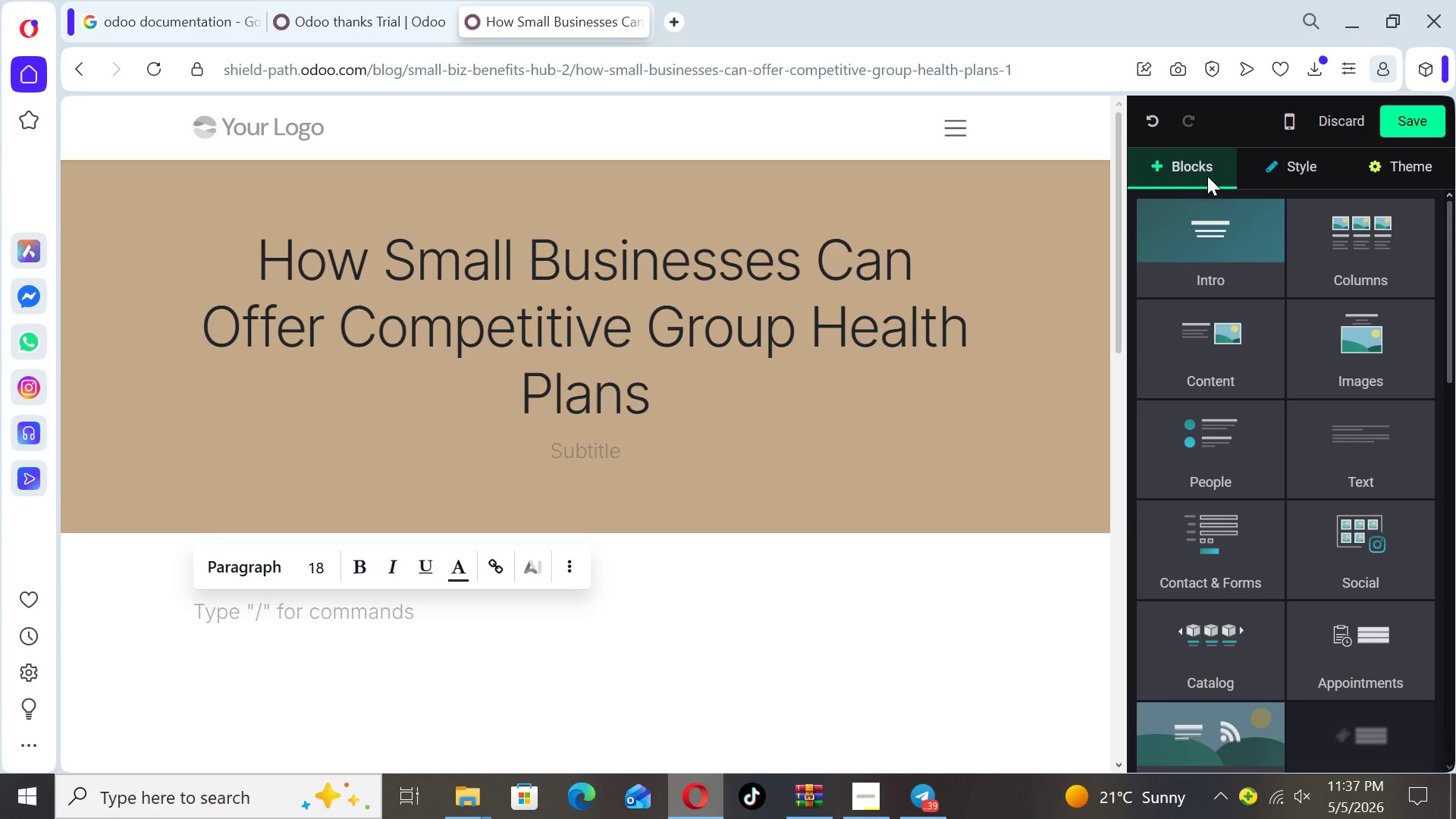 
wait(40.2)
 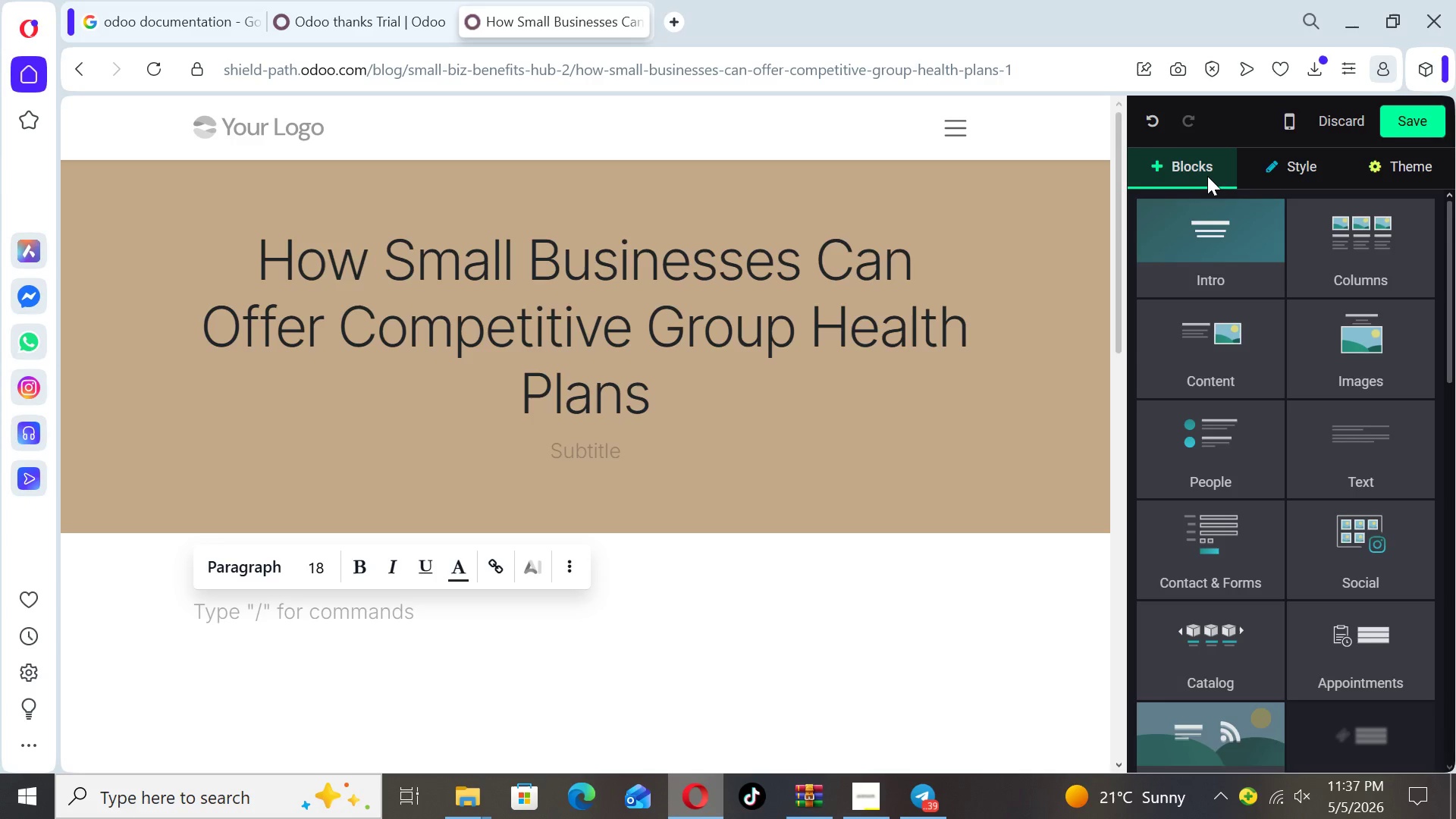 
left_click([1336, 470])
 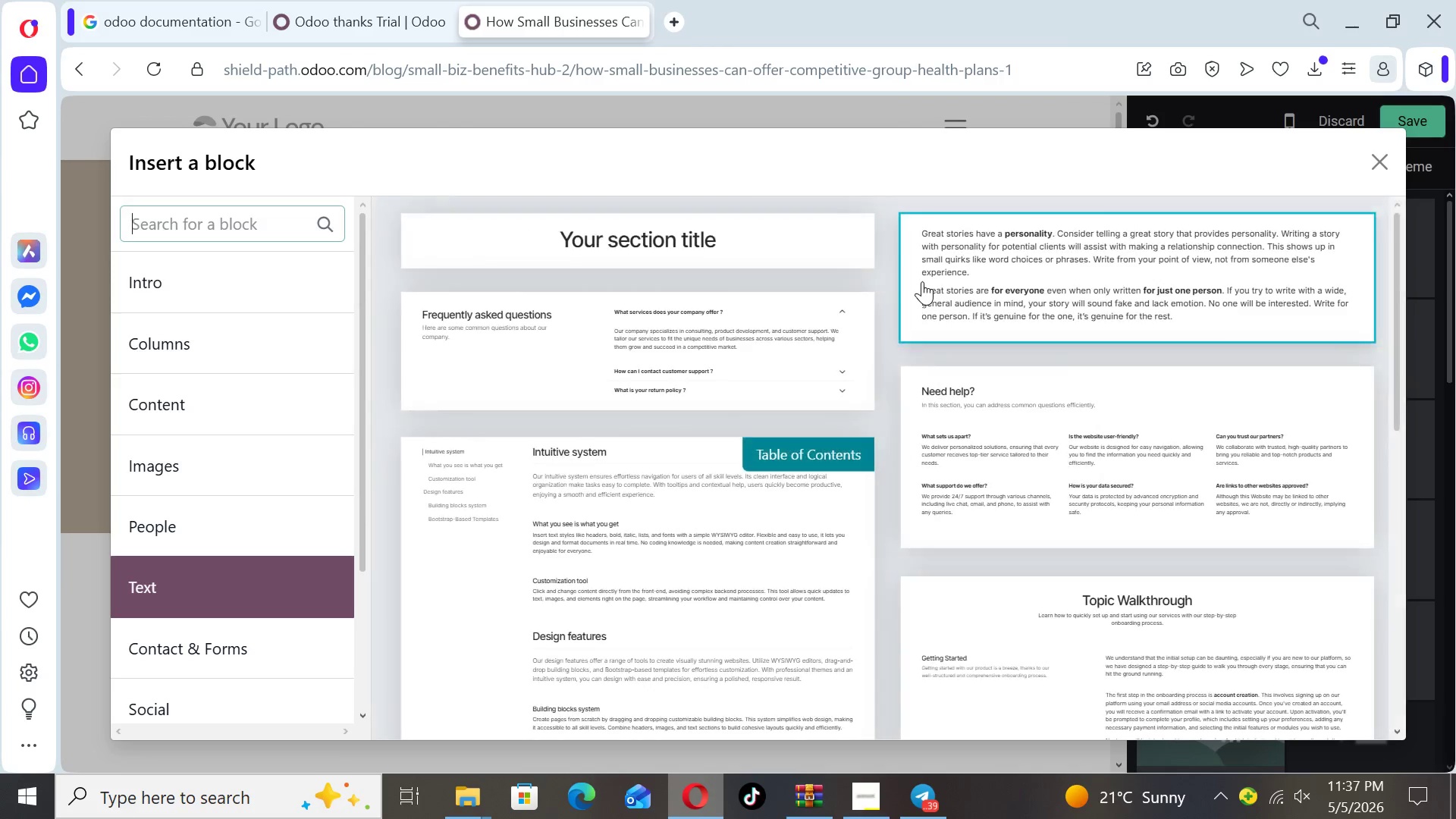 
left_click([956, 272])
 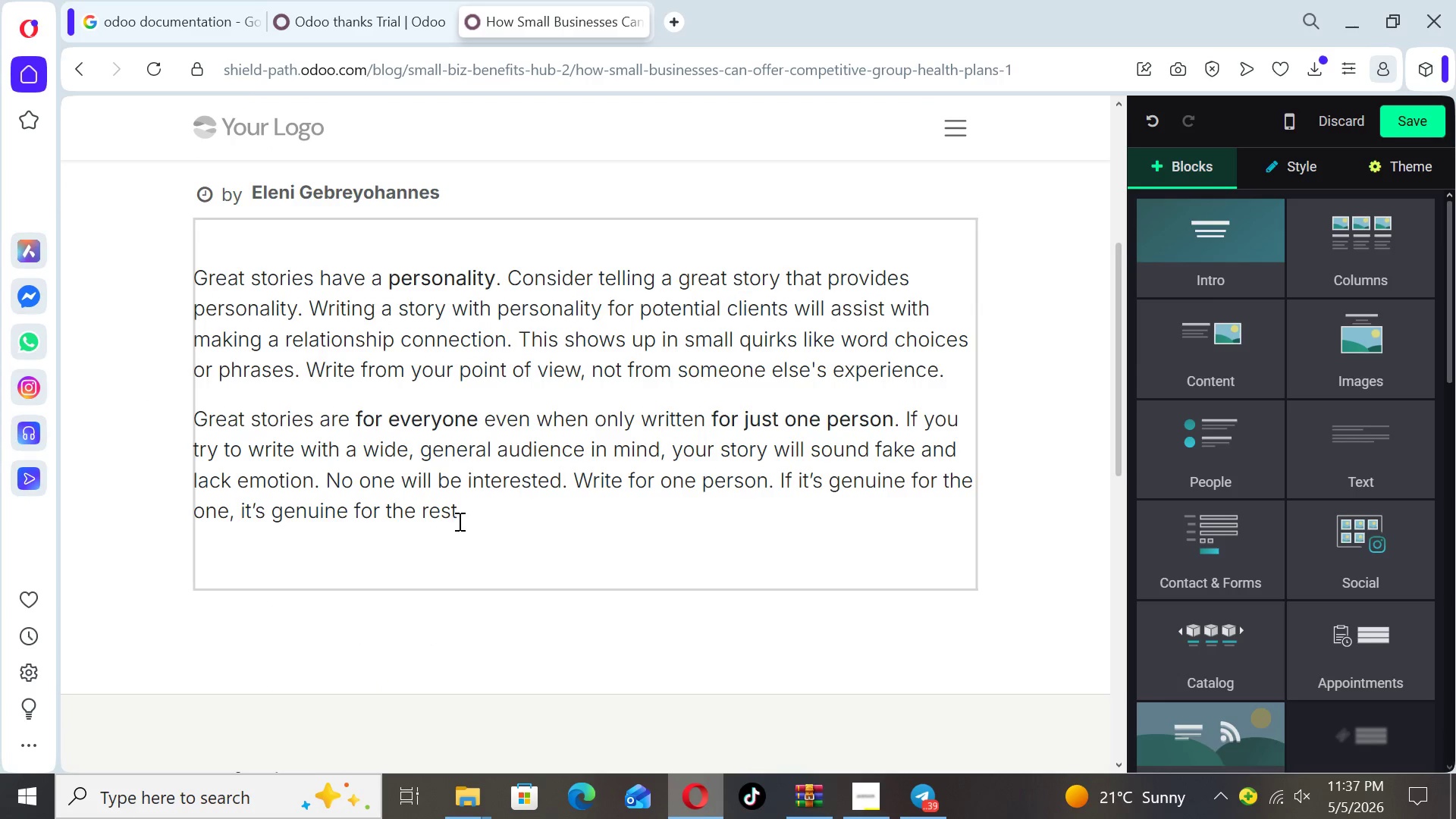 
left_click_drag(start_coordinate=[475, 520], to_coordinate=[196, 277])
 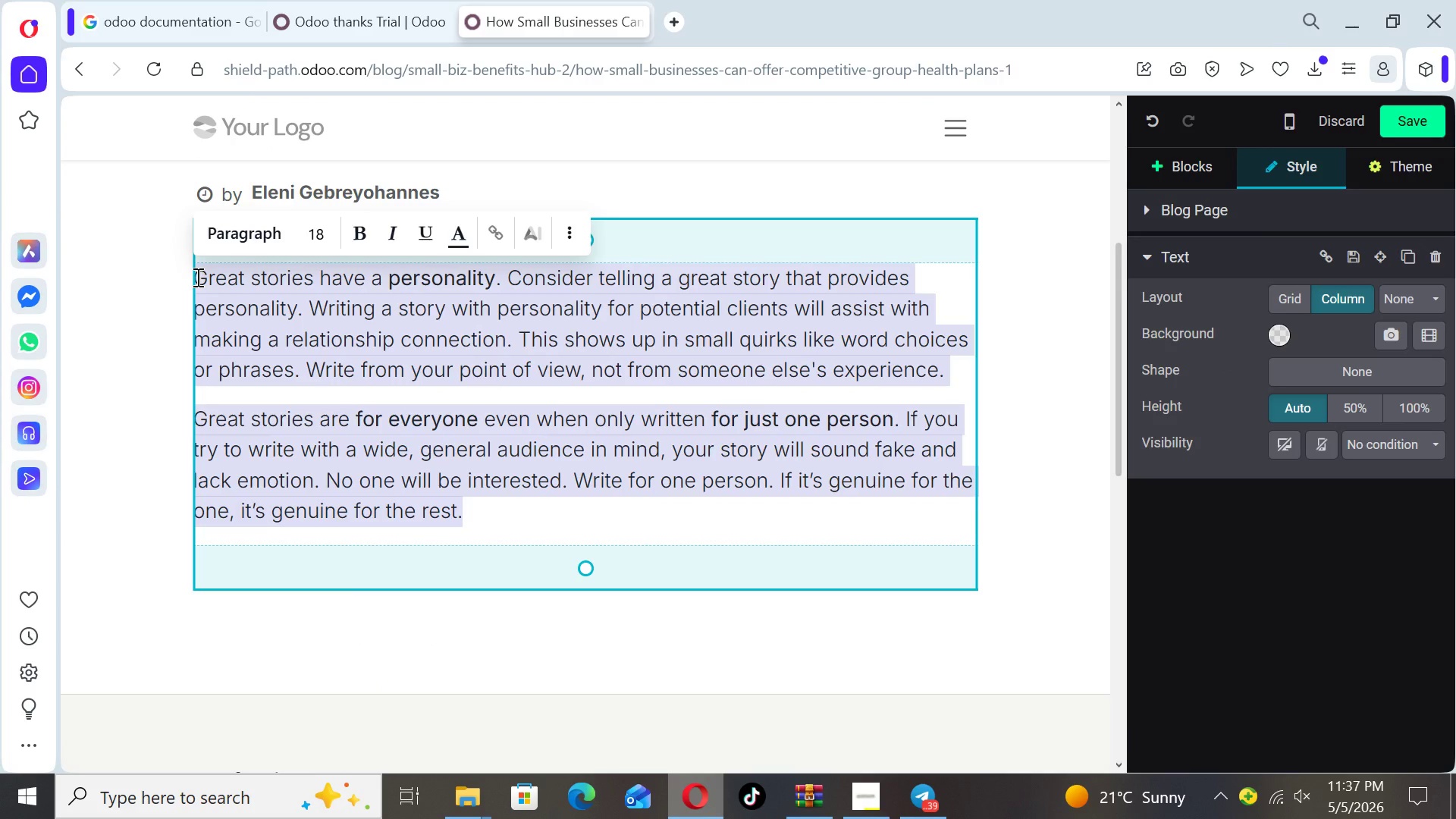 
wait(8.67)
 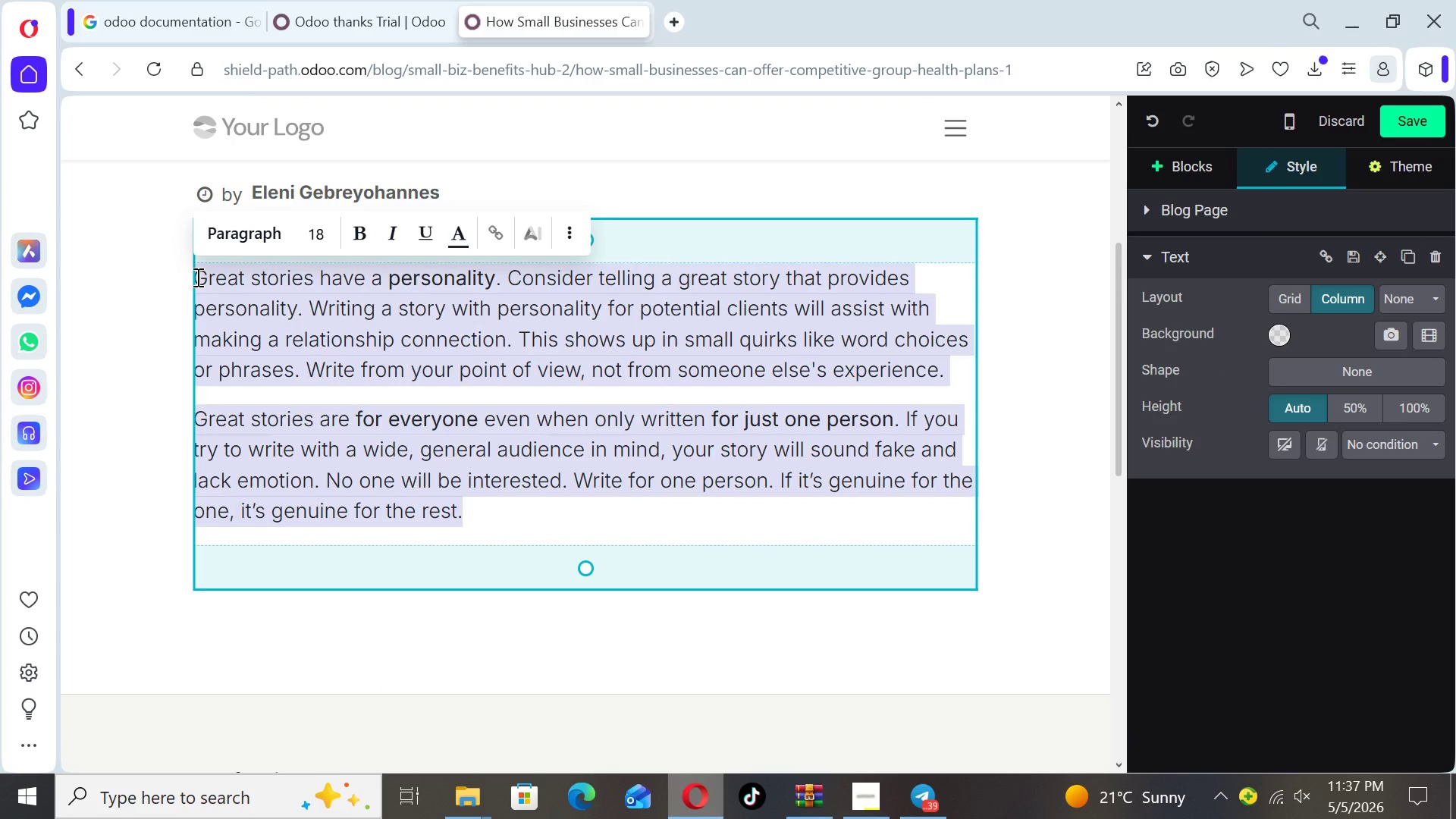 
type(Small businesses often struggle to ompete)
 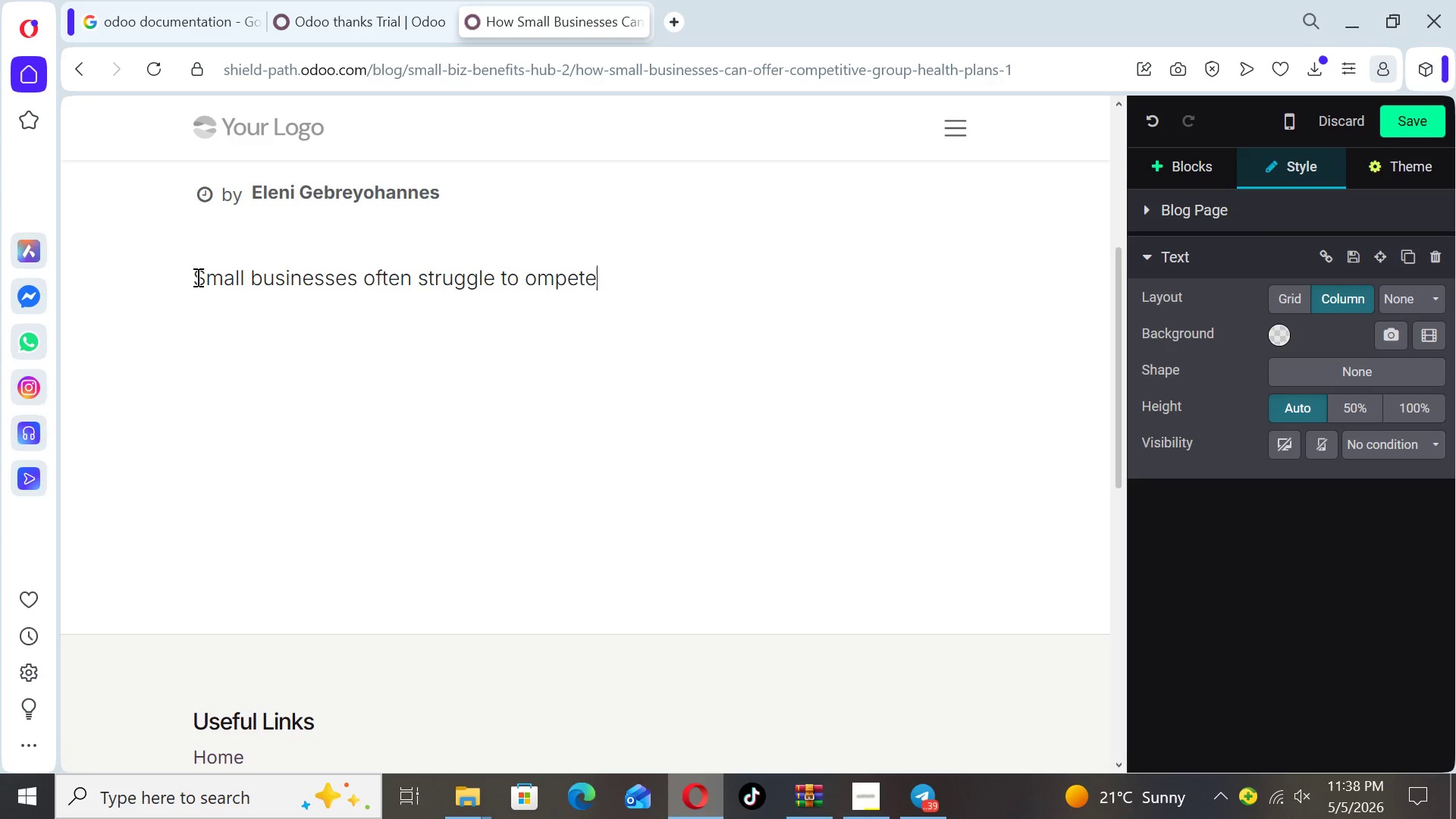 
key(ArrowLeft)
 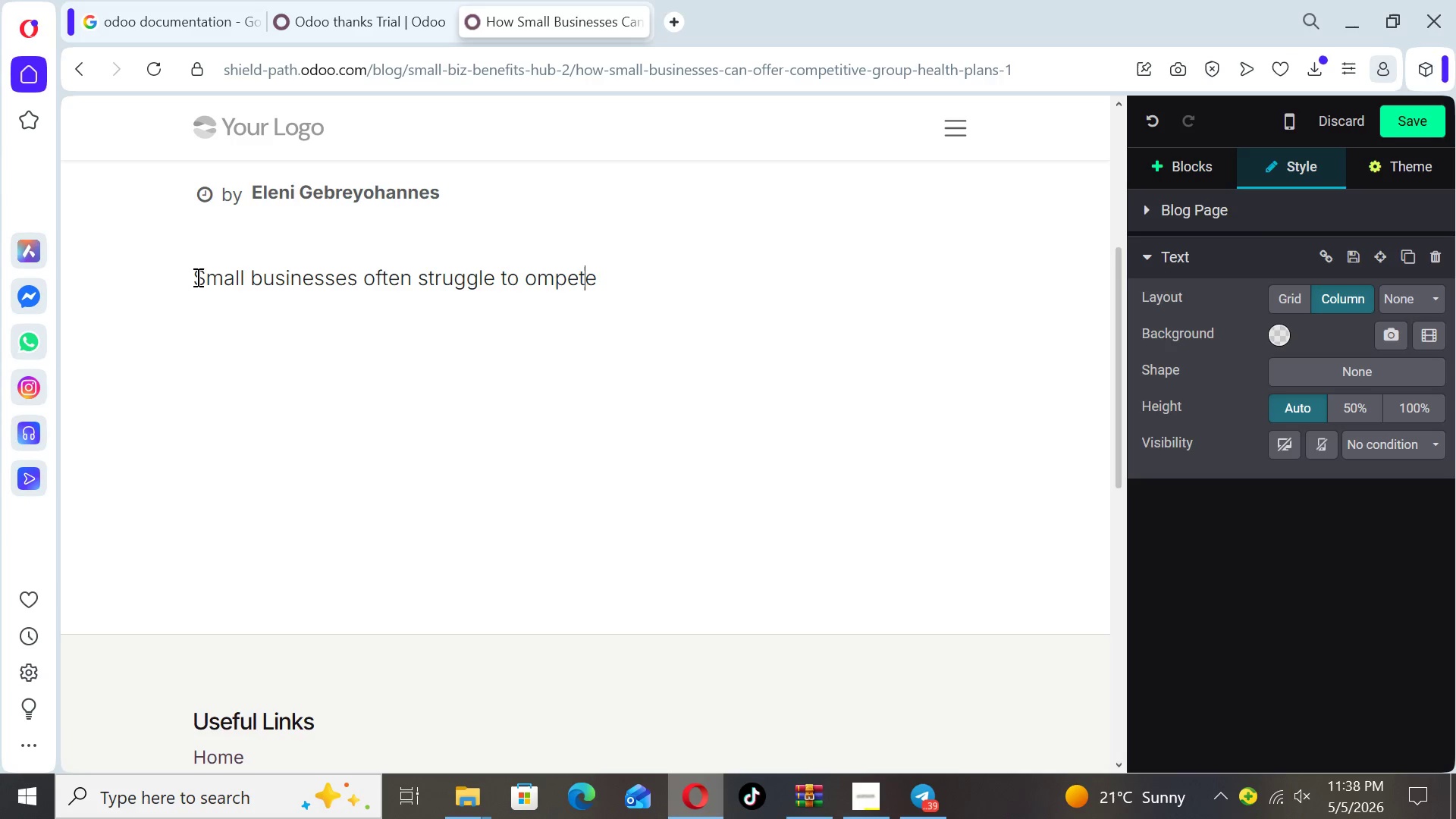 
key(ArrowLeft)
 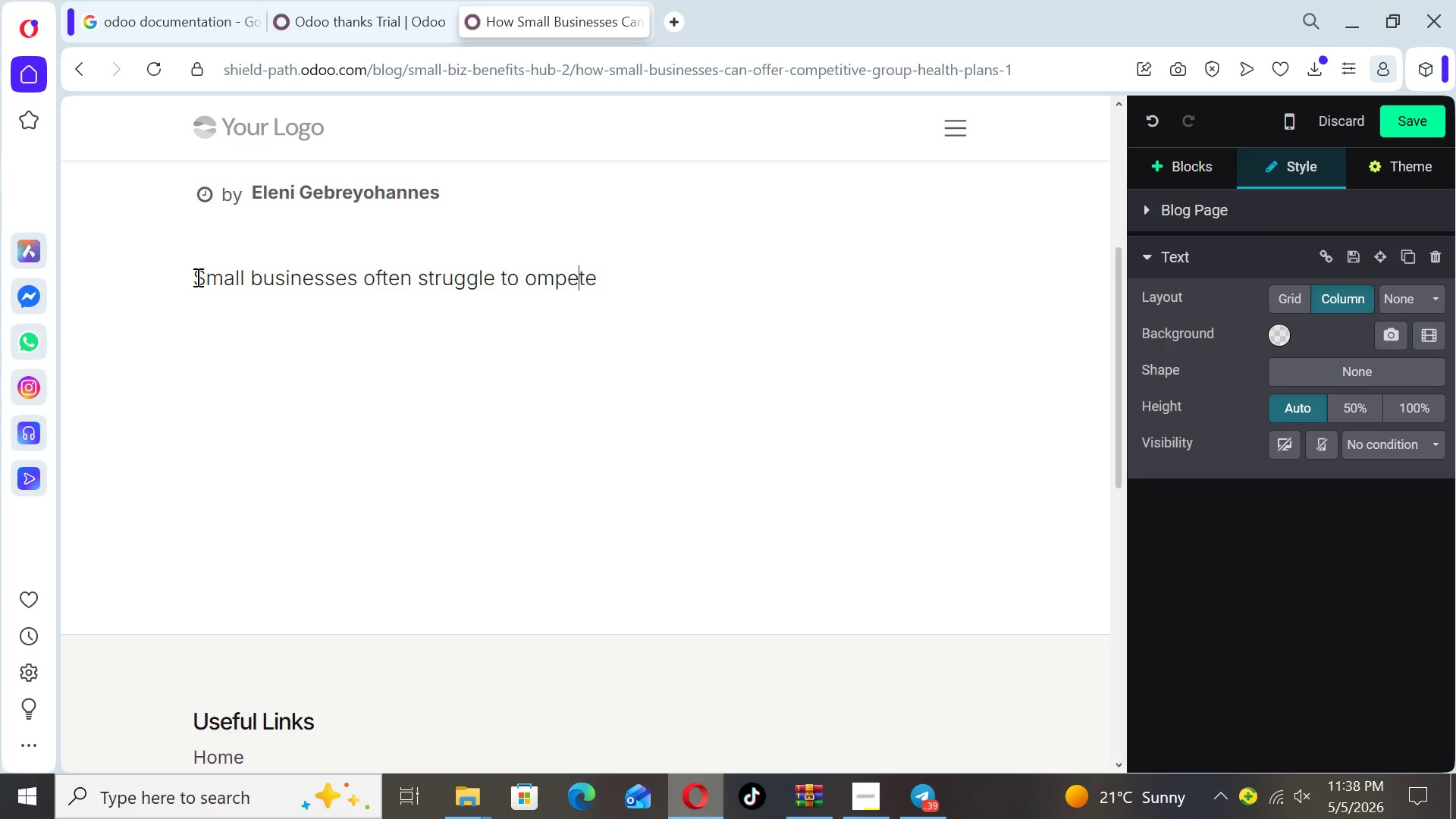 
key(ArrowLeft)
 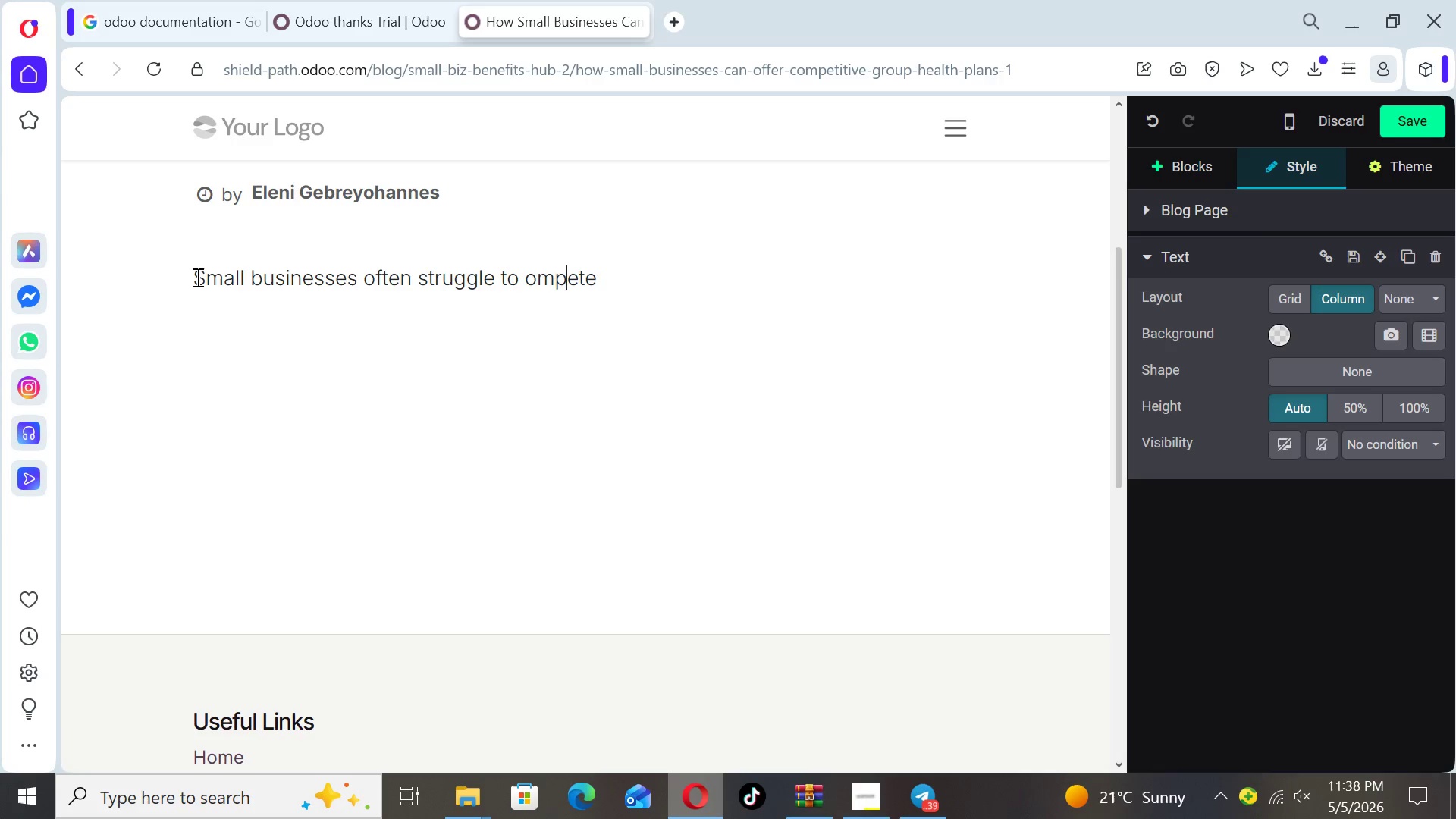 
key(ArrowLeft)
 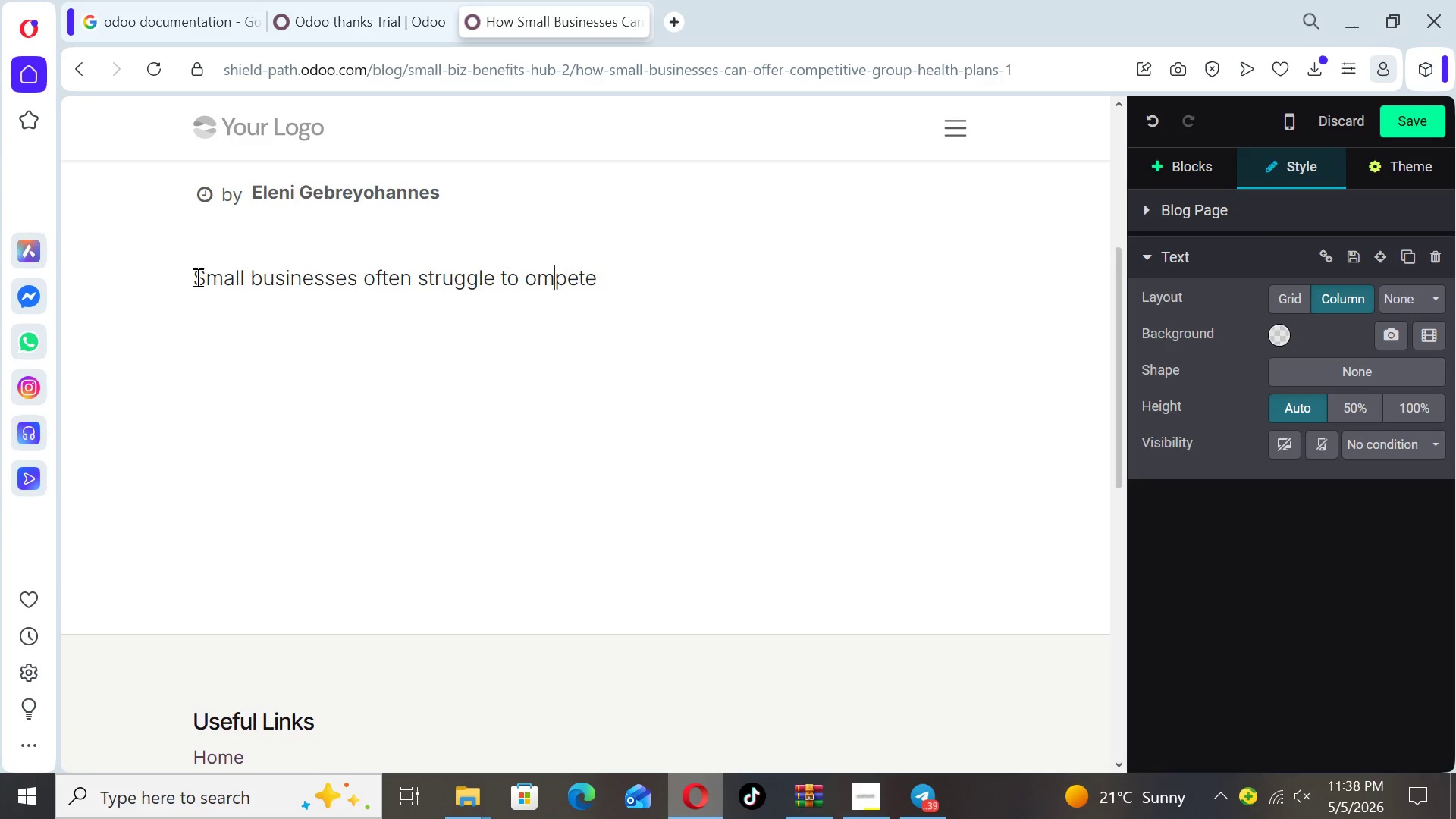 
key(ArrowLeft)
 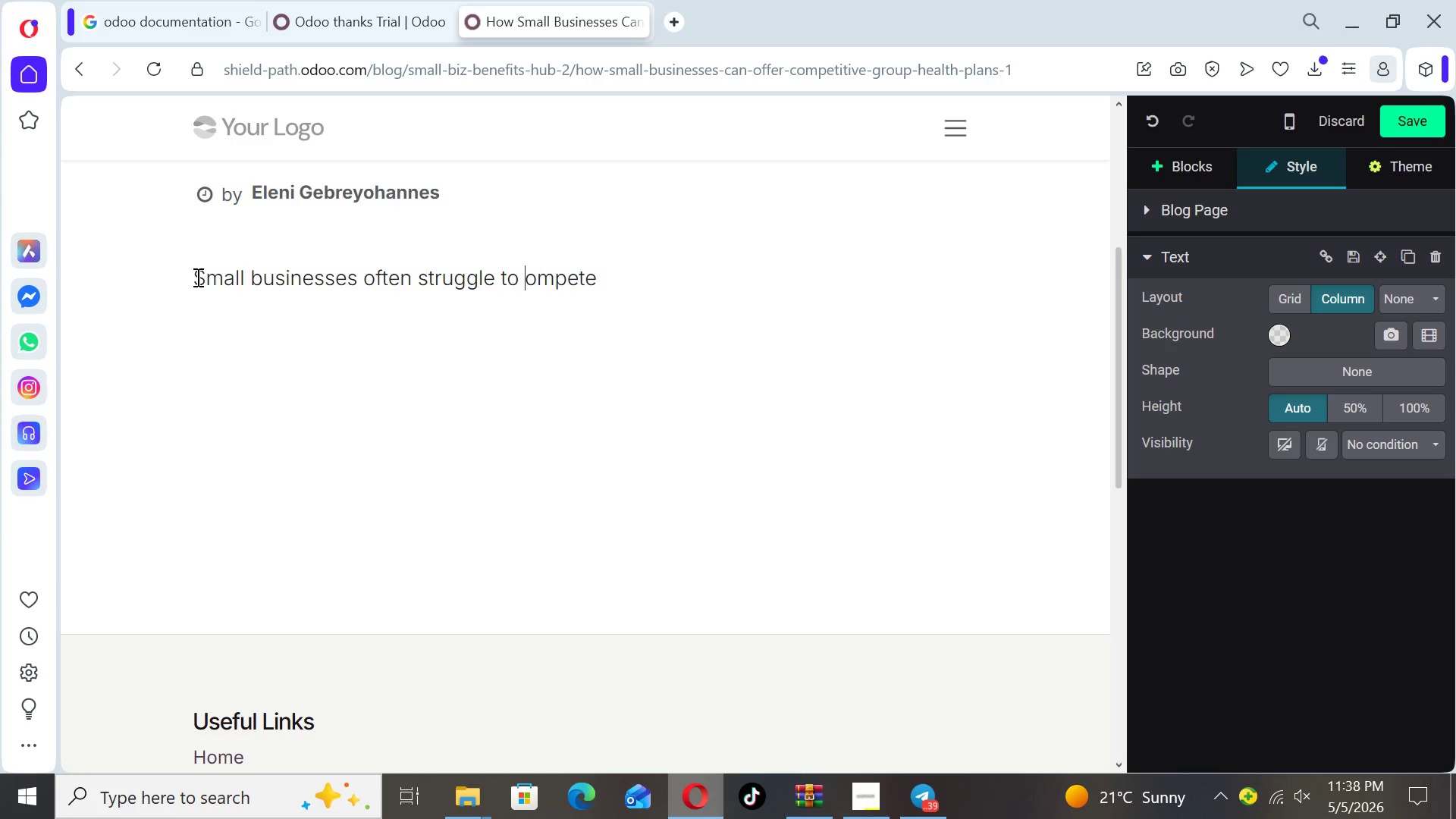 
key(ArrowLeft)
 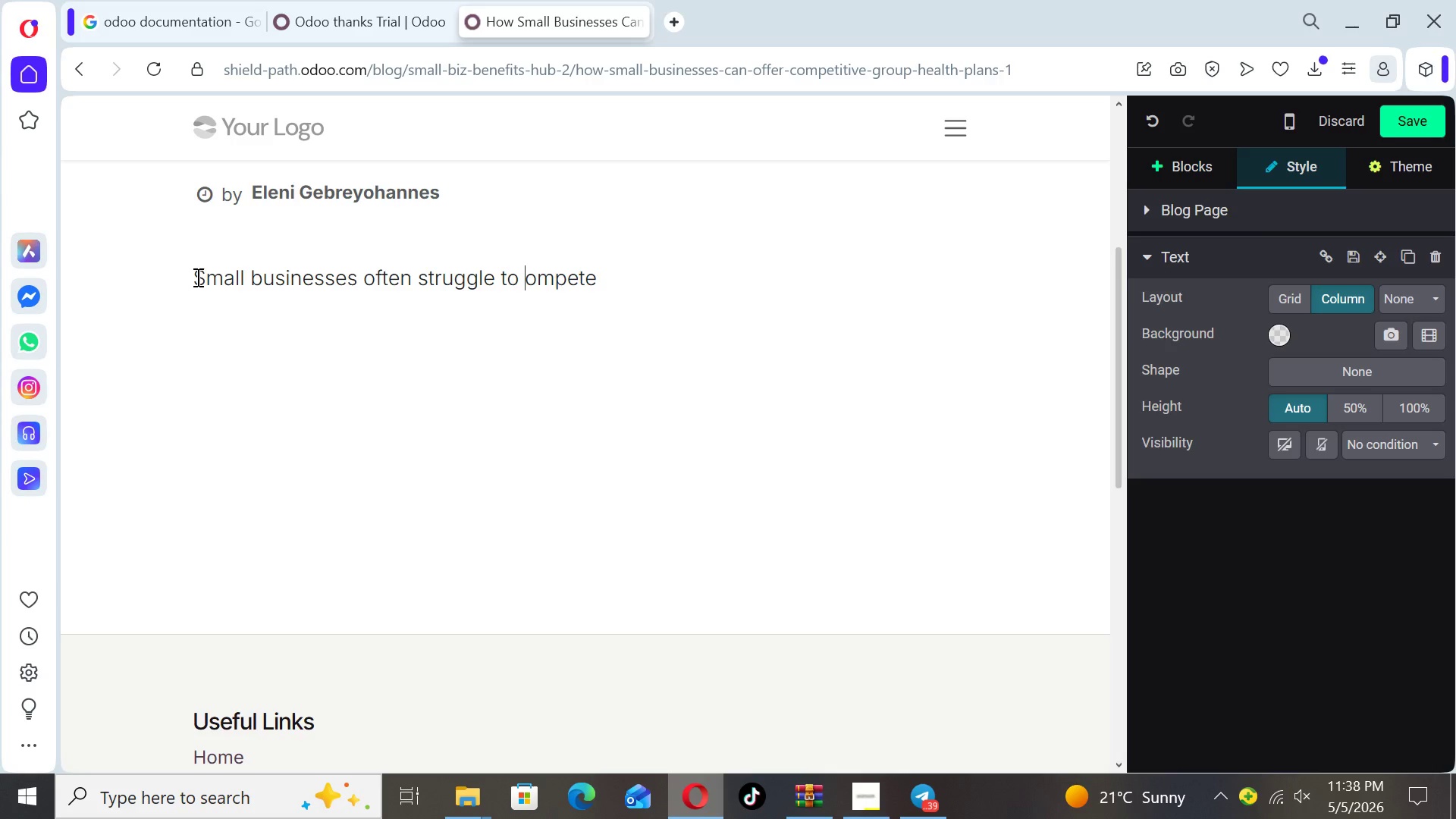 
key(C)
 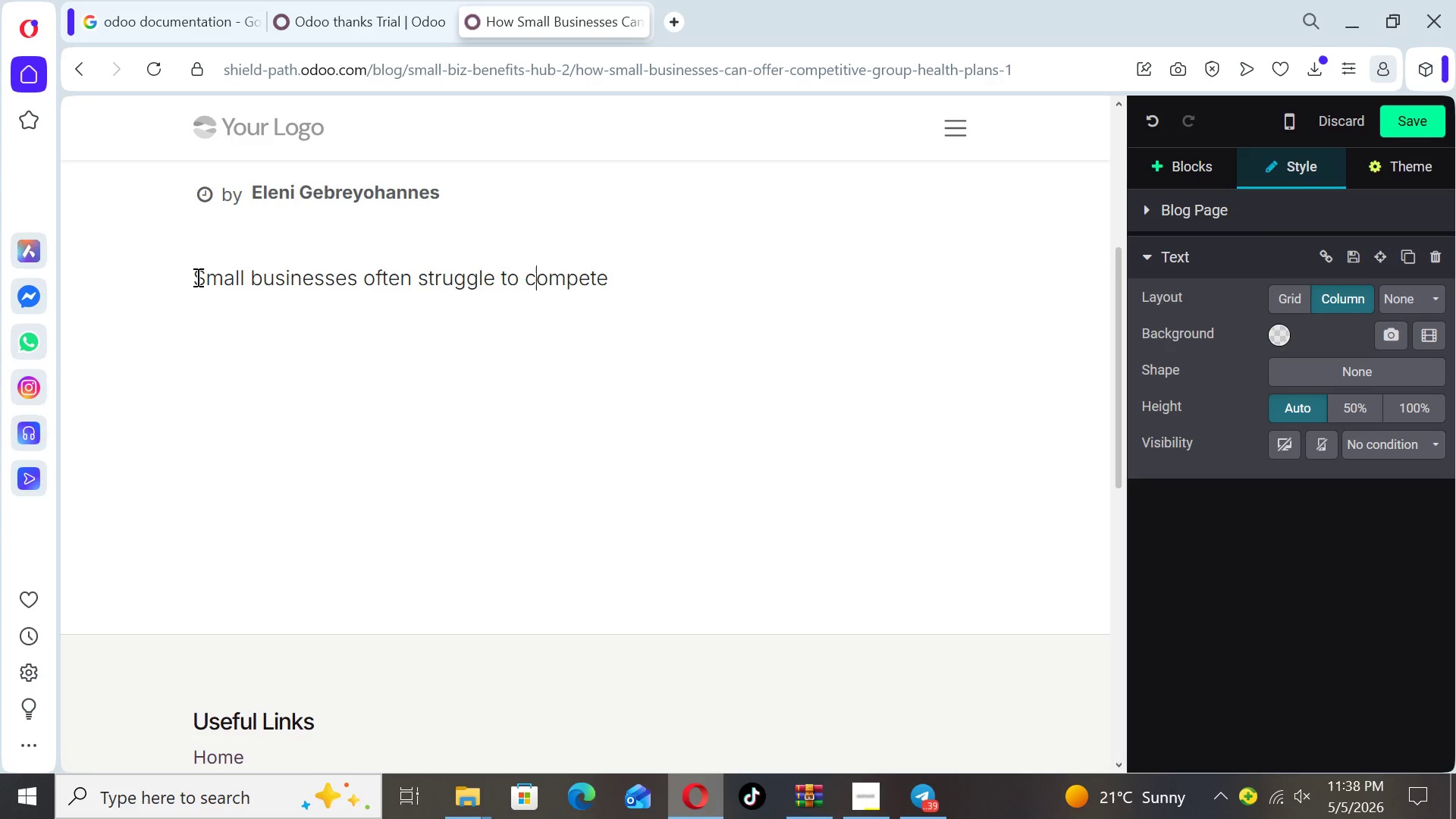 
key(ArrowRight)
 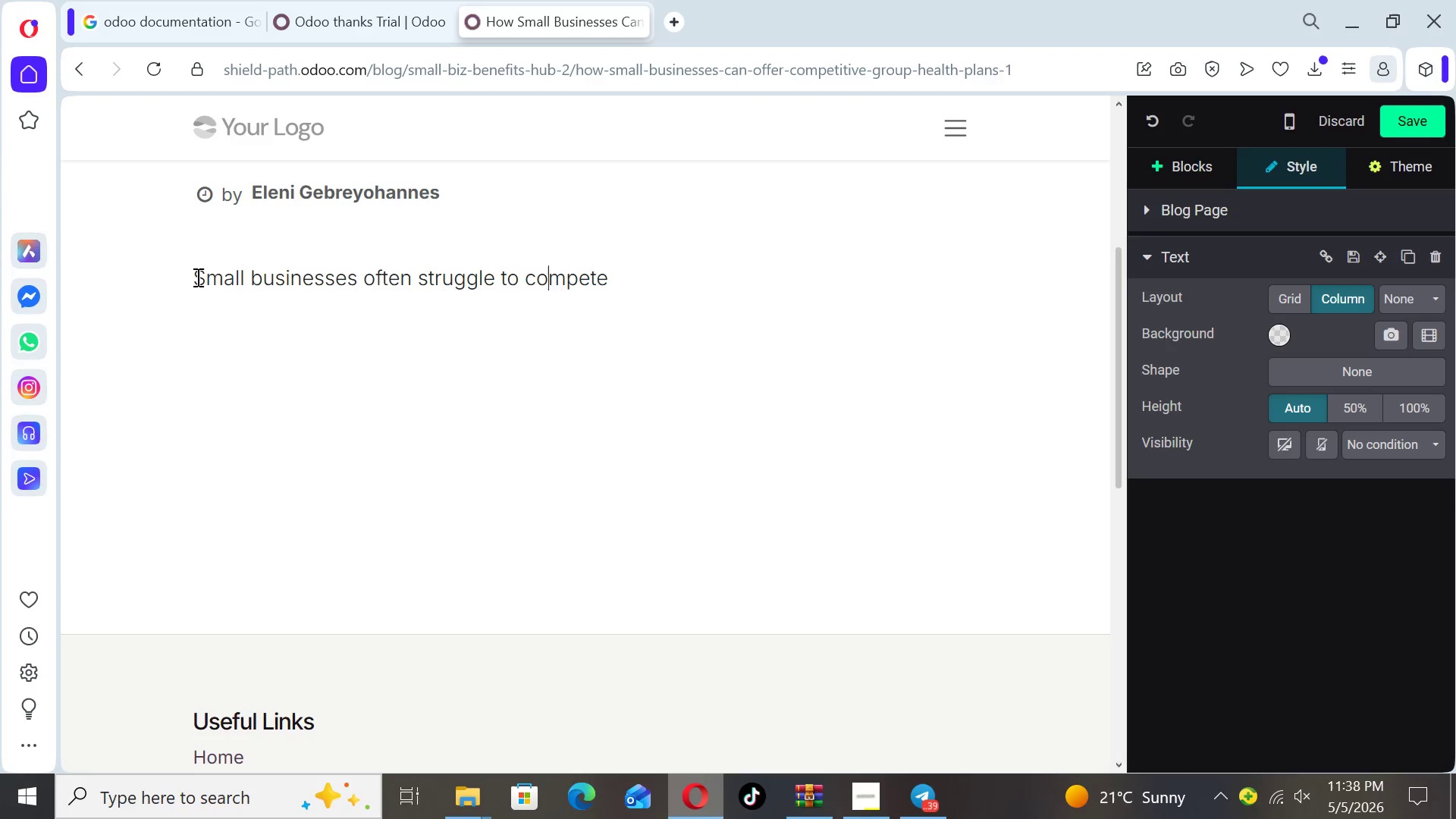 
key(ArrowRight)
 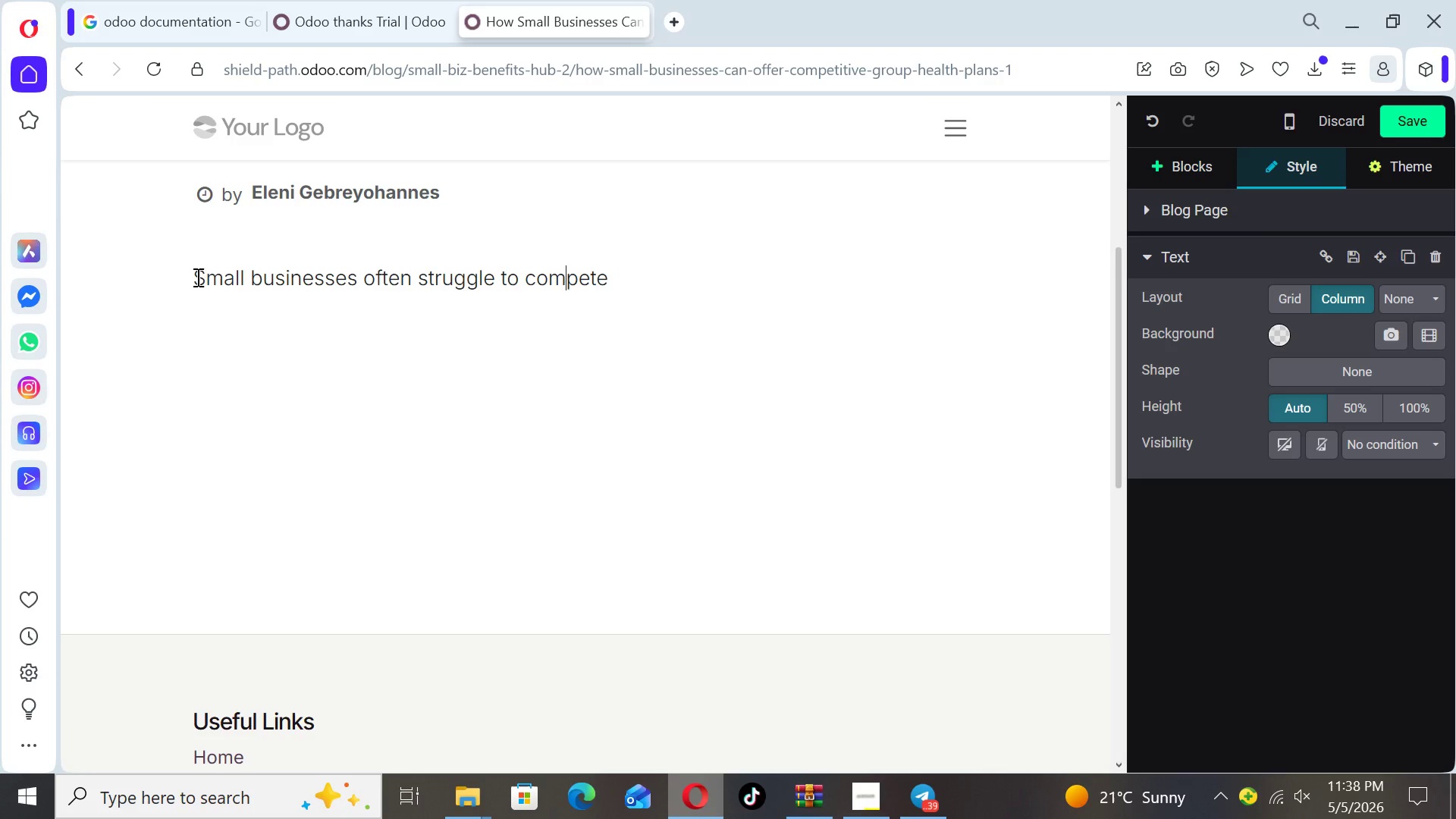 
key(ArrowRight)
 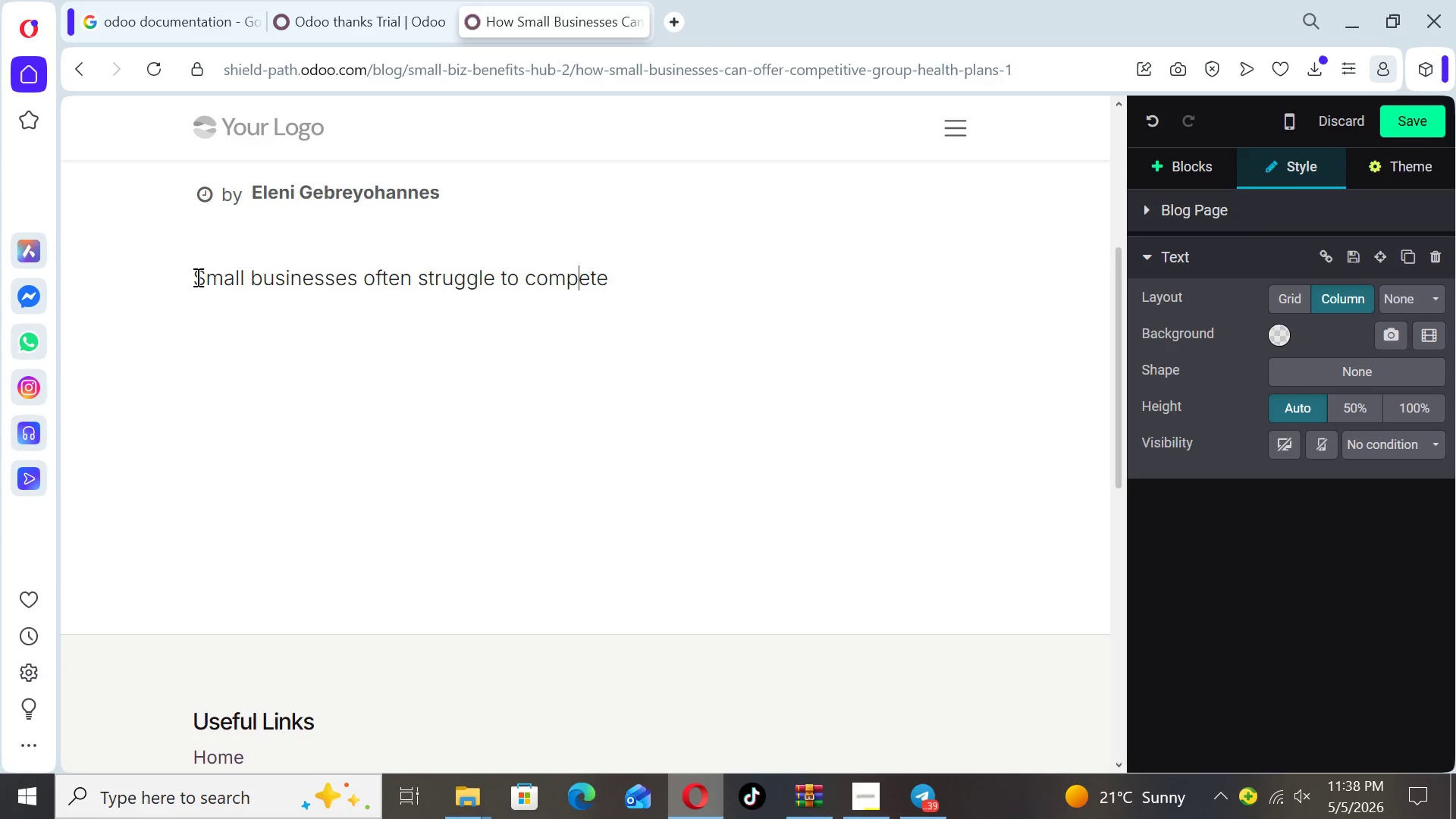 
key(ArrowRight)
 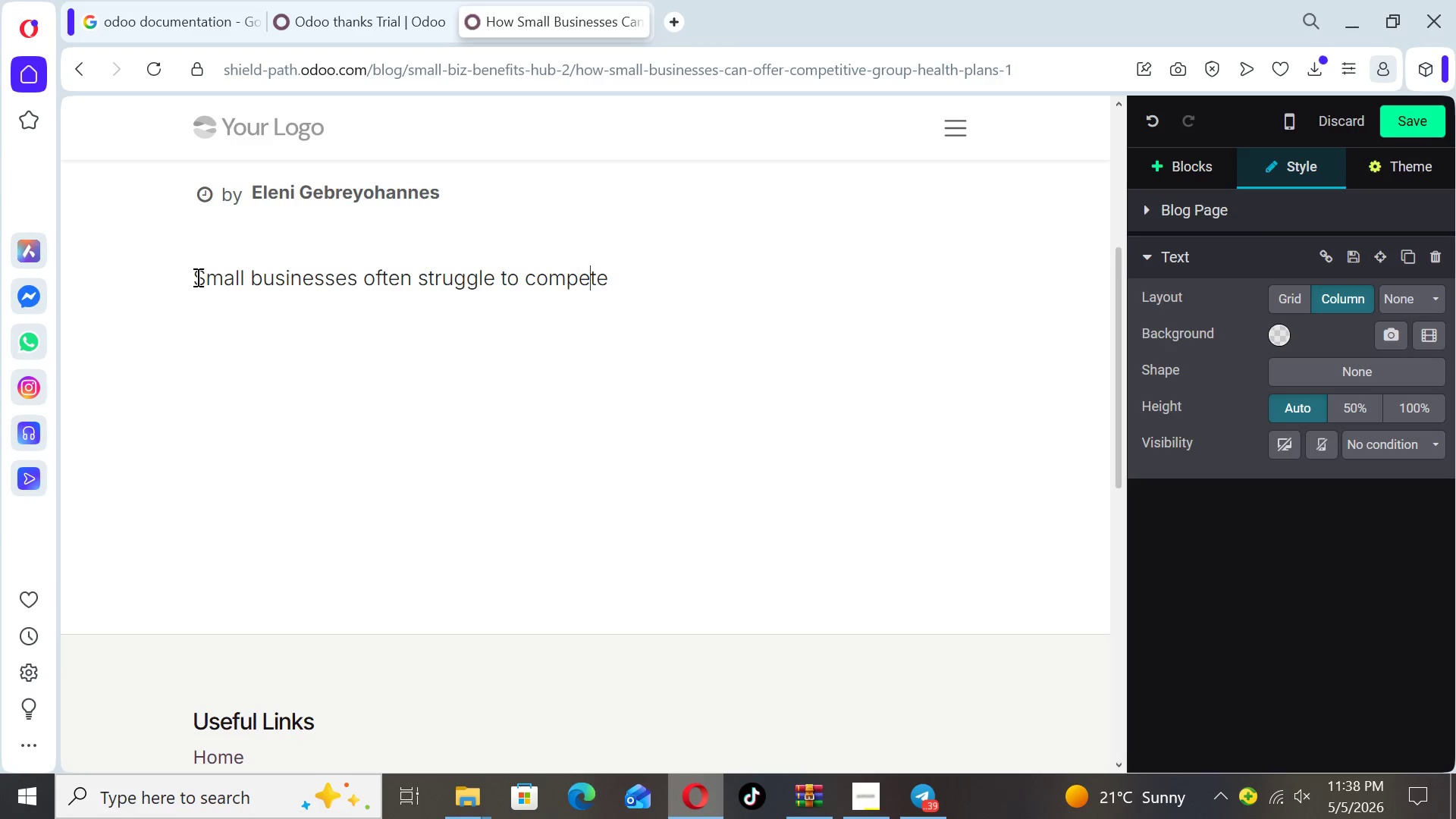 
key(ArrowRight)
 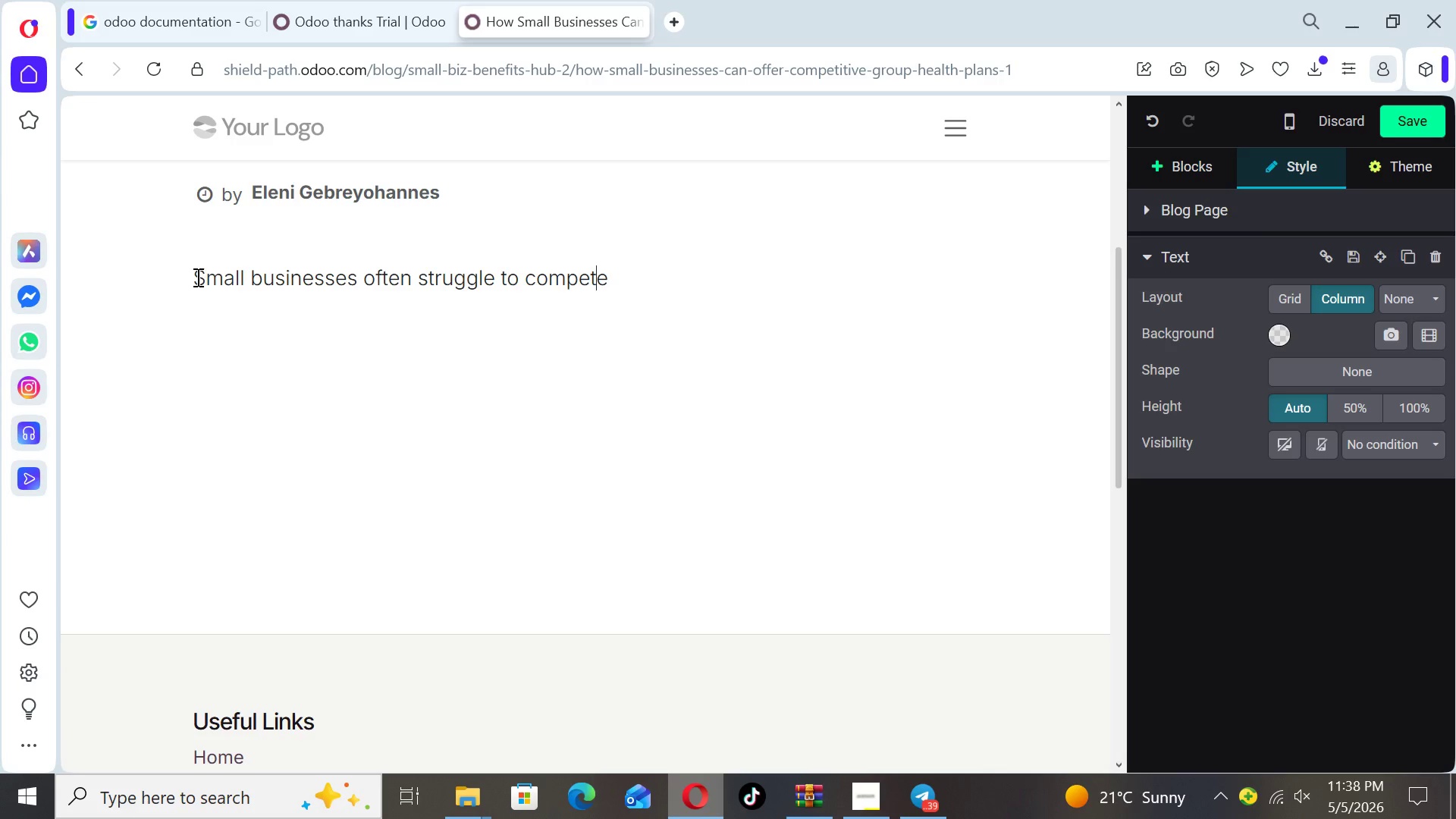 
key(ArrowRight)
 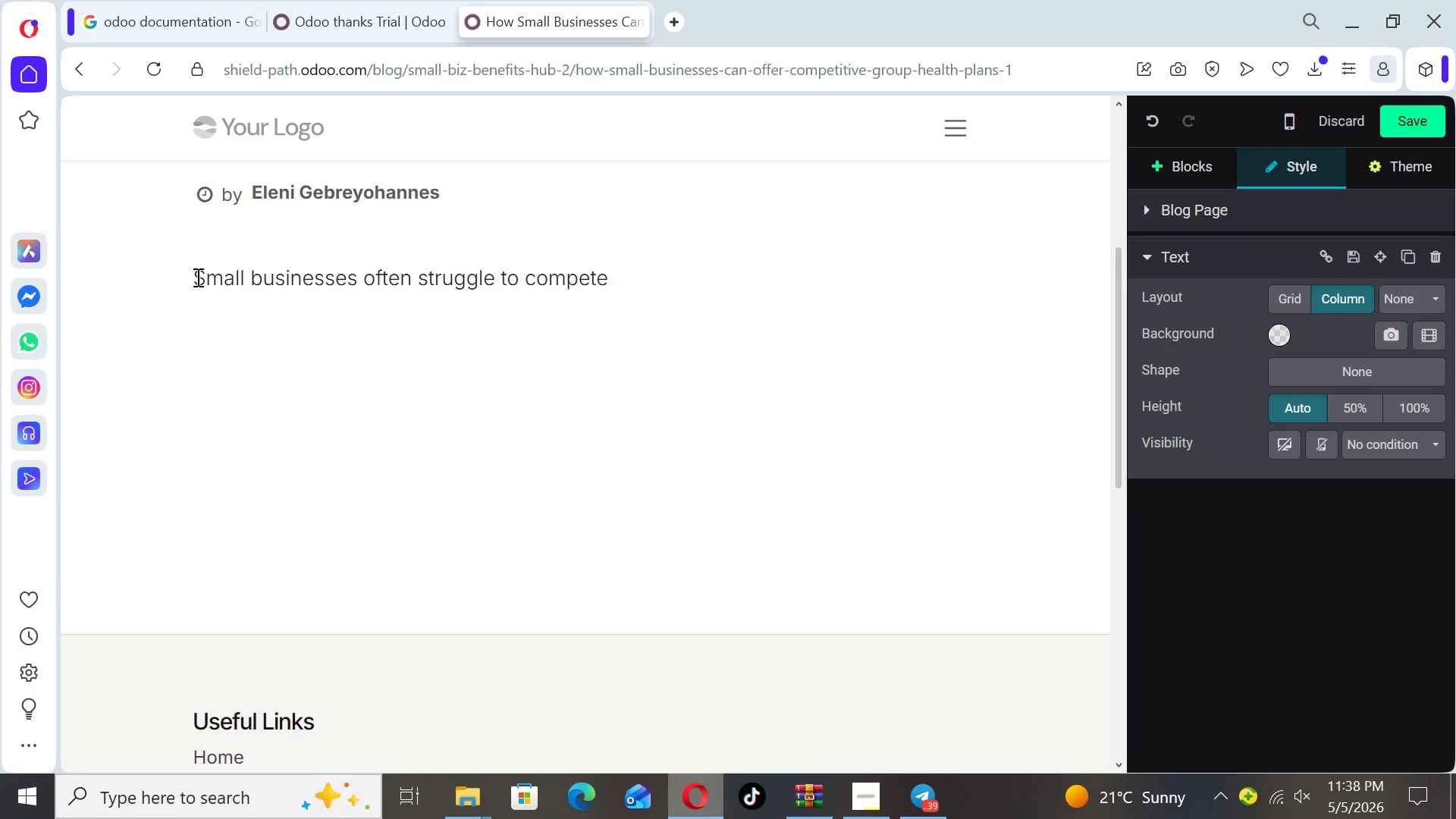 
type( with larger companies)
 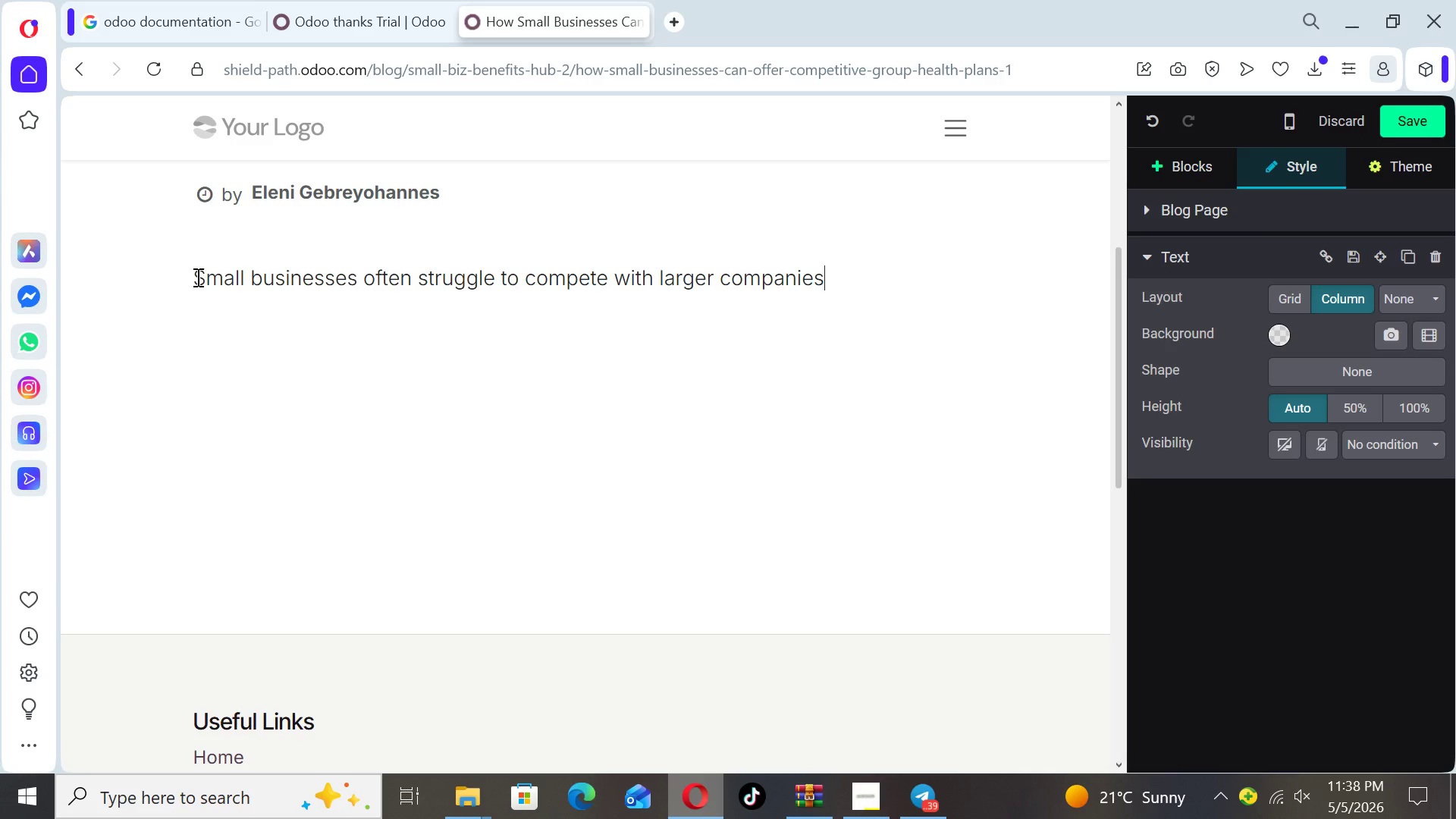 
type( when it comes to)
 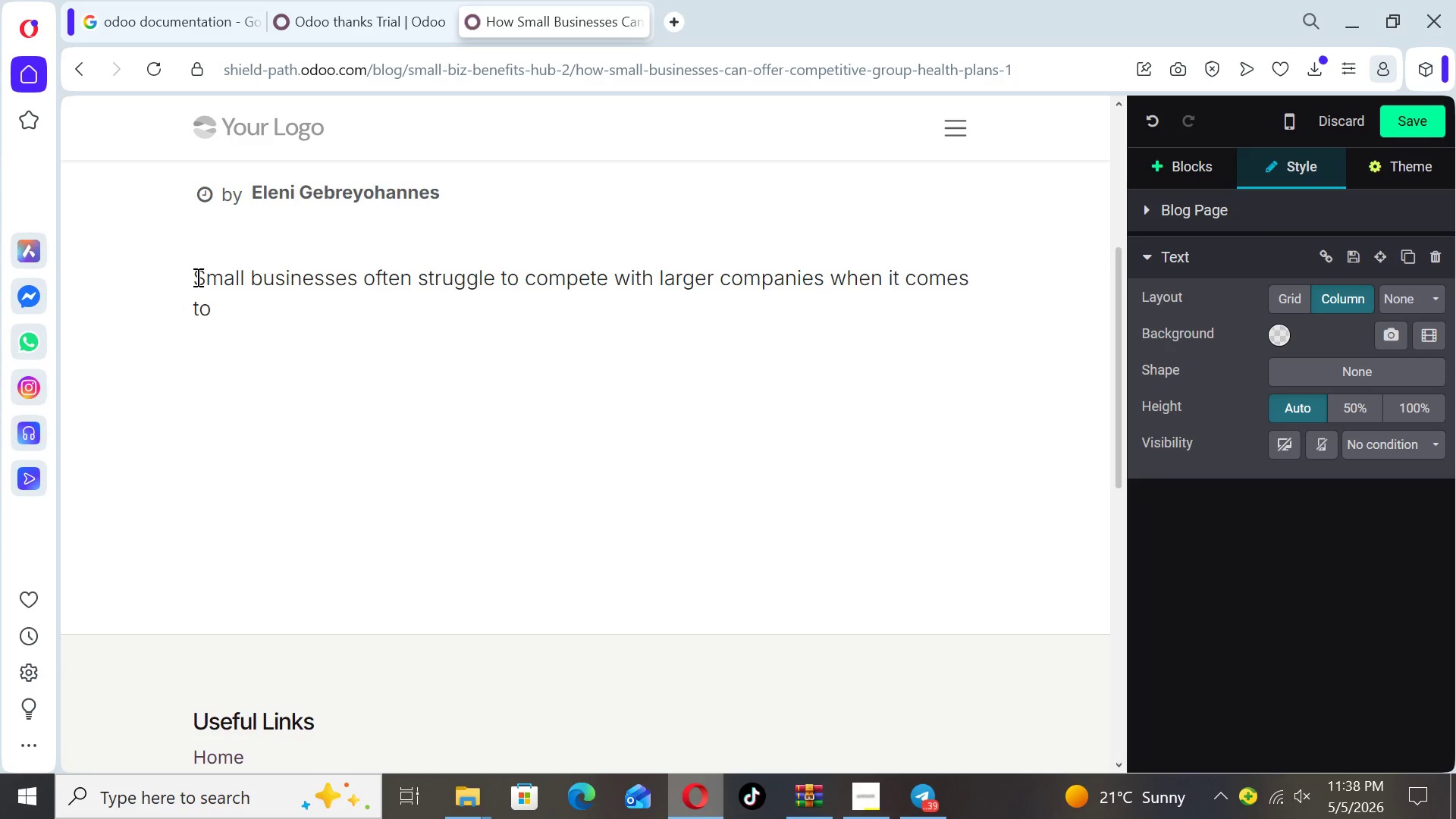 
type(em)
key(Backspace)
key(Backspace)
type( employee)
 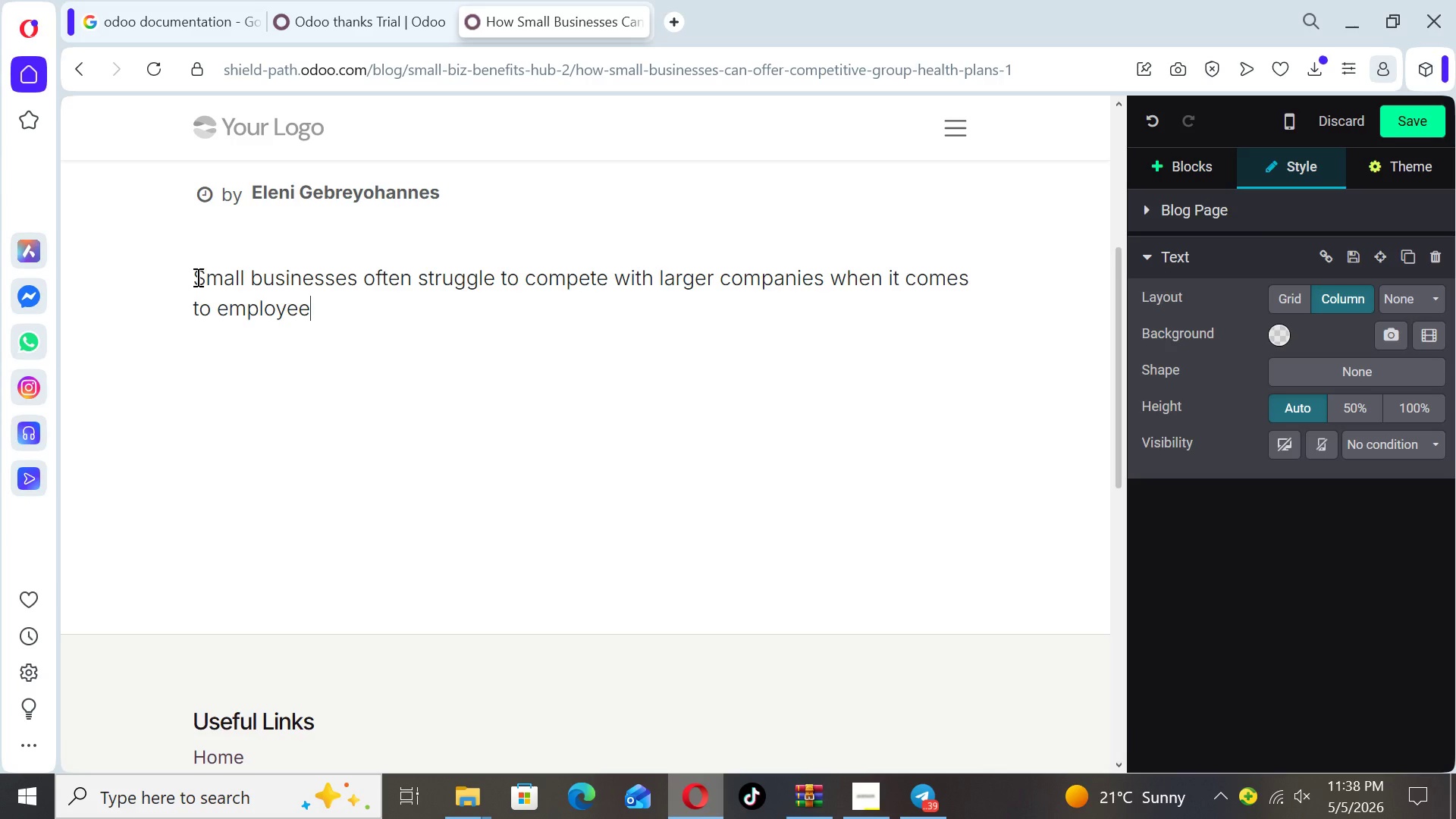 
type( benefits. However, offering a well-structured)
 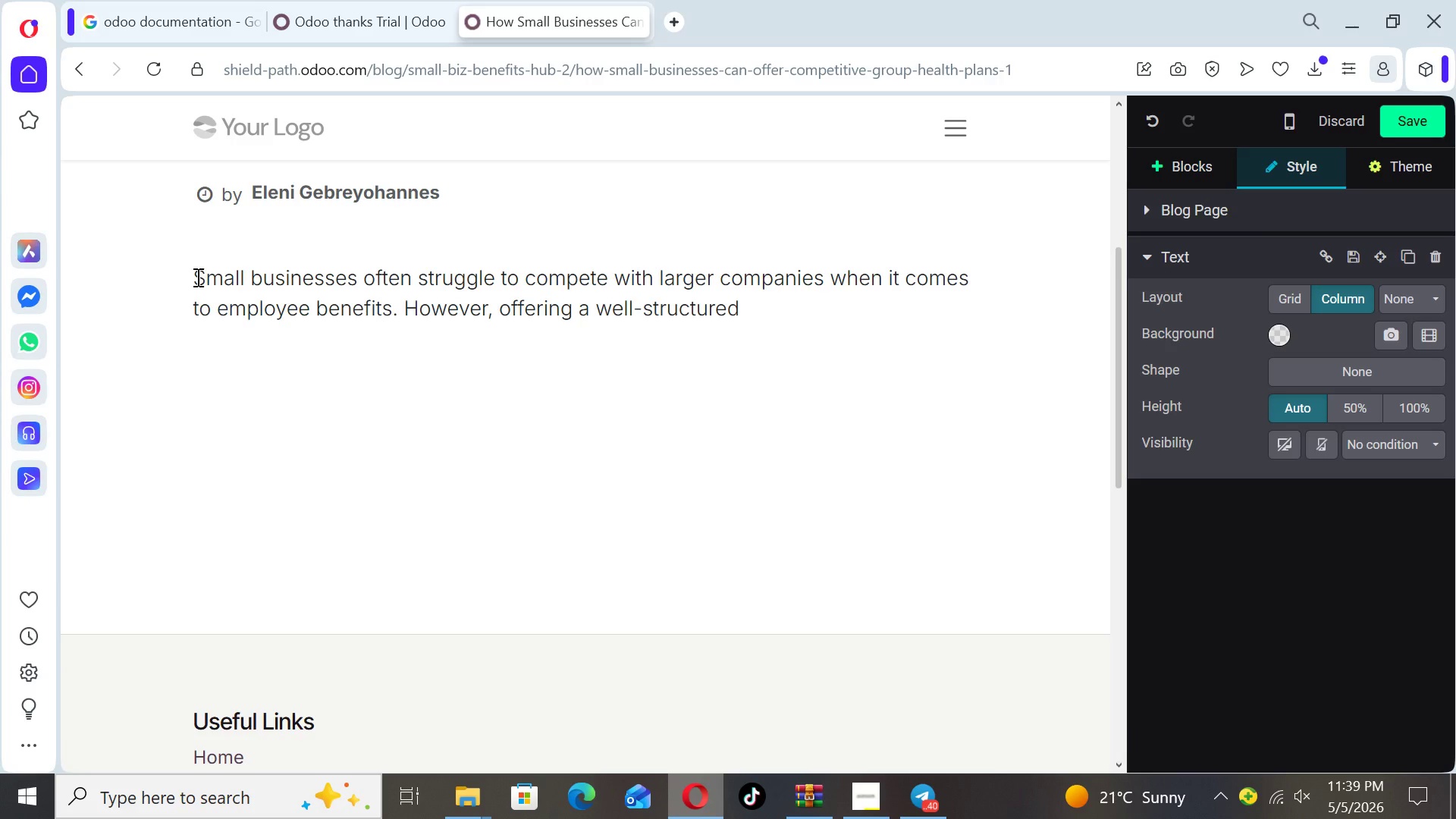 
type( group health plan )
 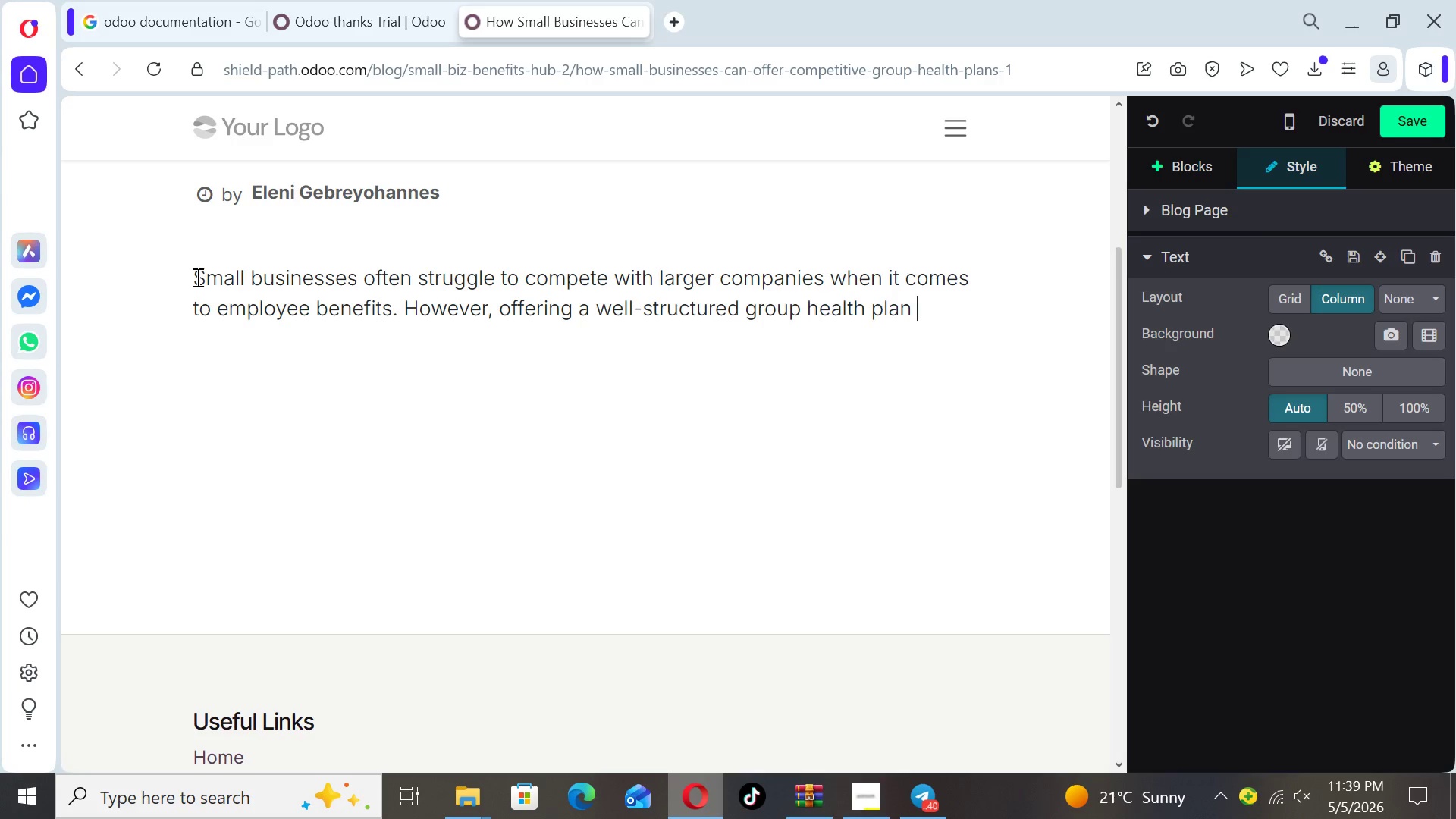 
type(can significant)
 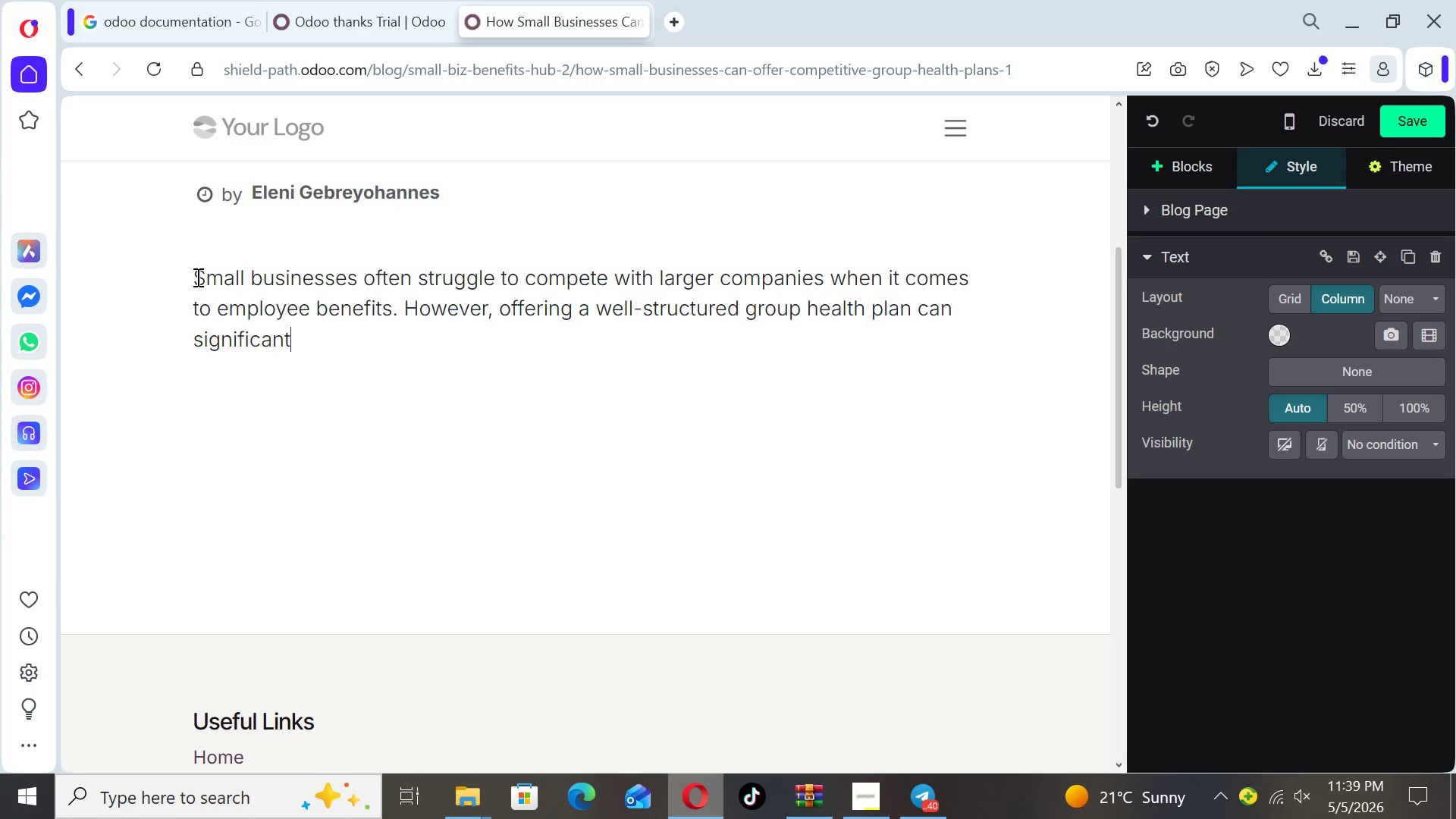 
type(ly improve employee saticfaction)
 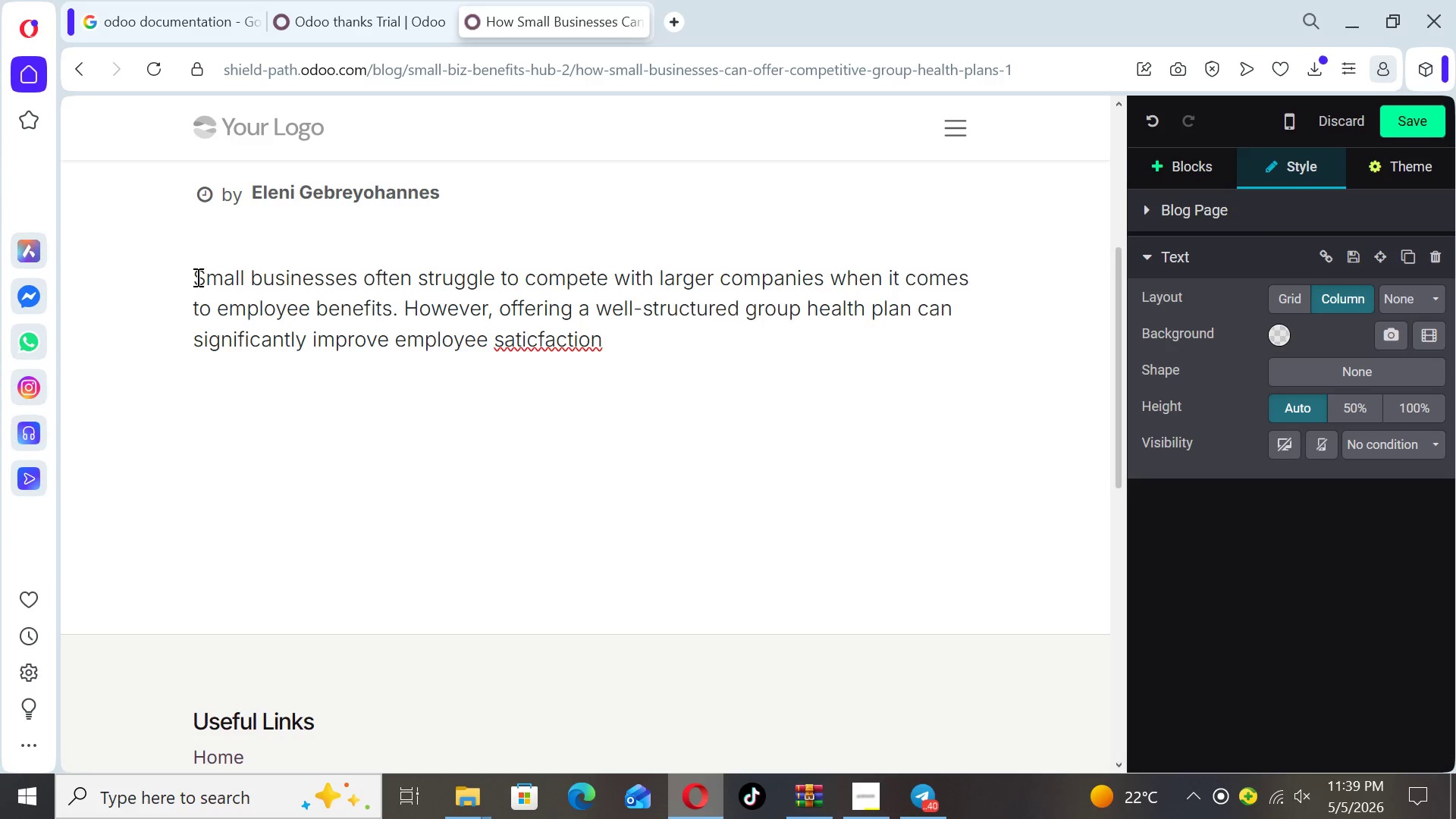 
type(, retention, and overall business)
 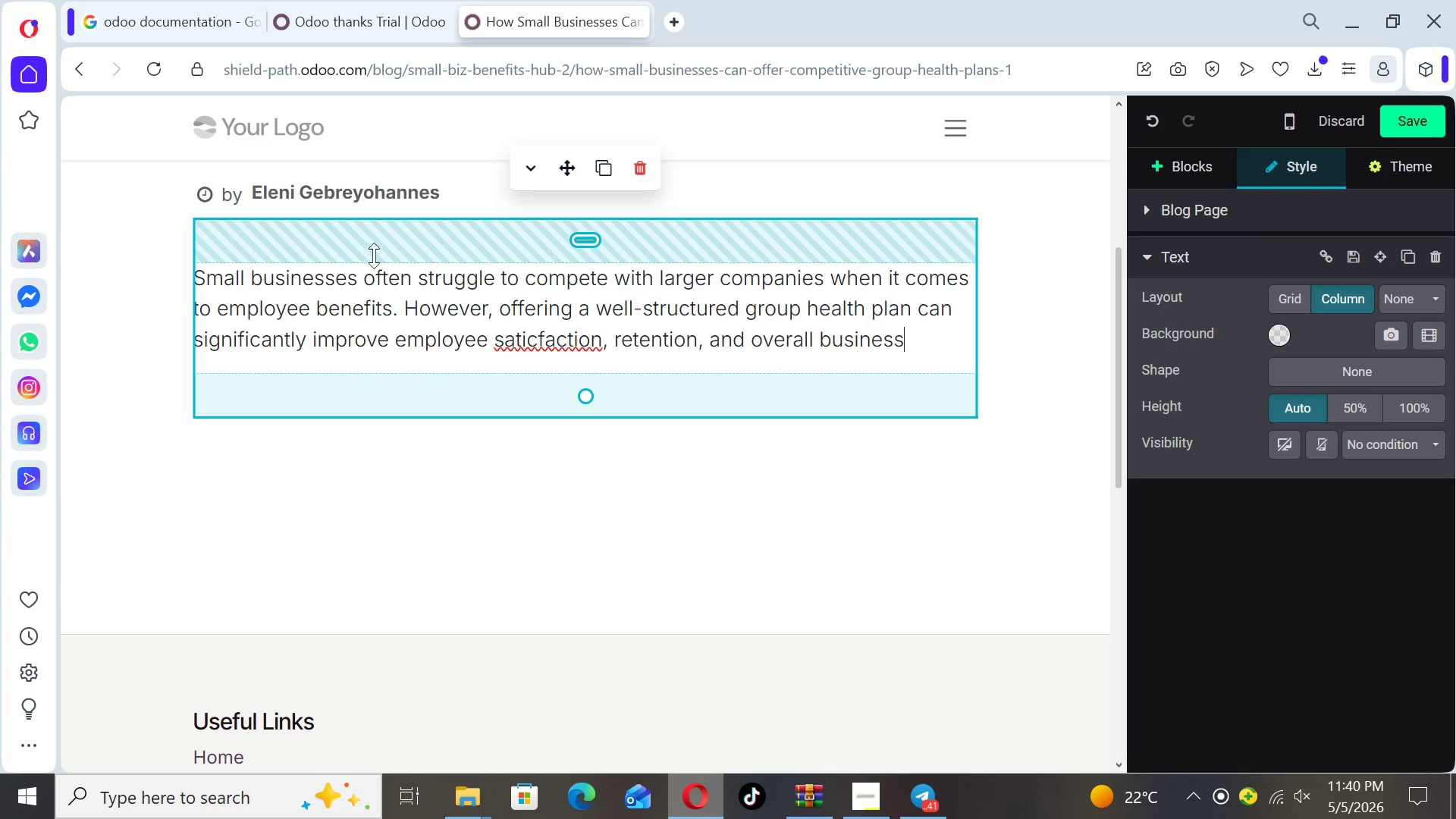 
wait(8.67)
 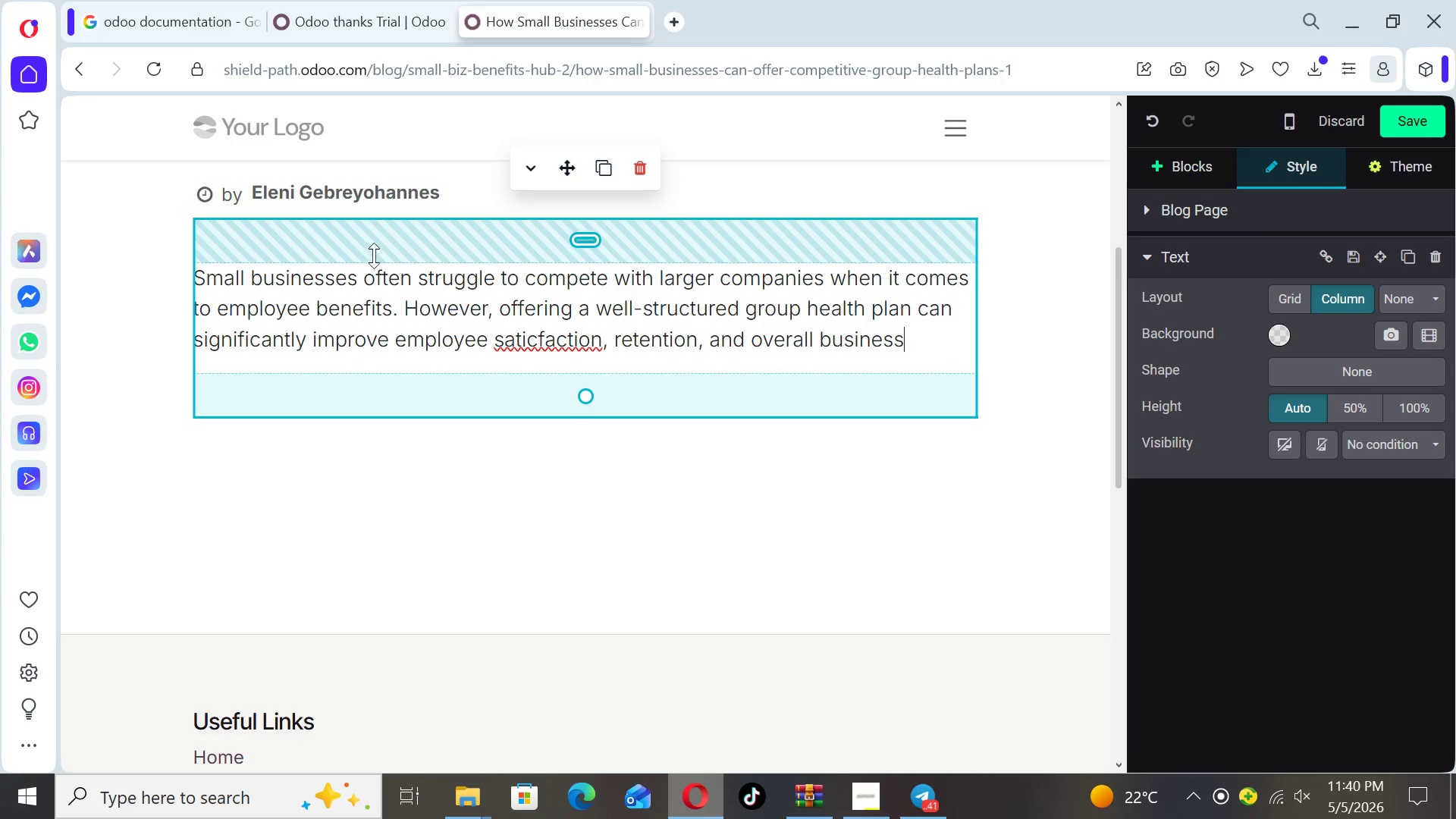 
left_click([534, 331])
 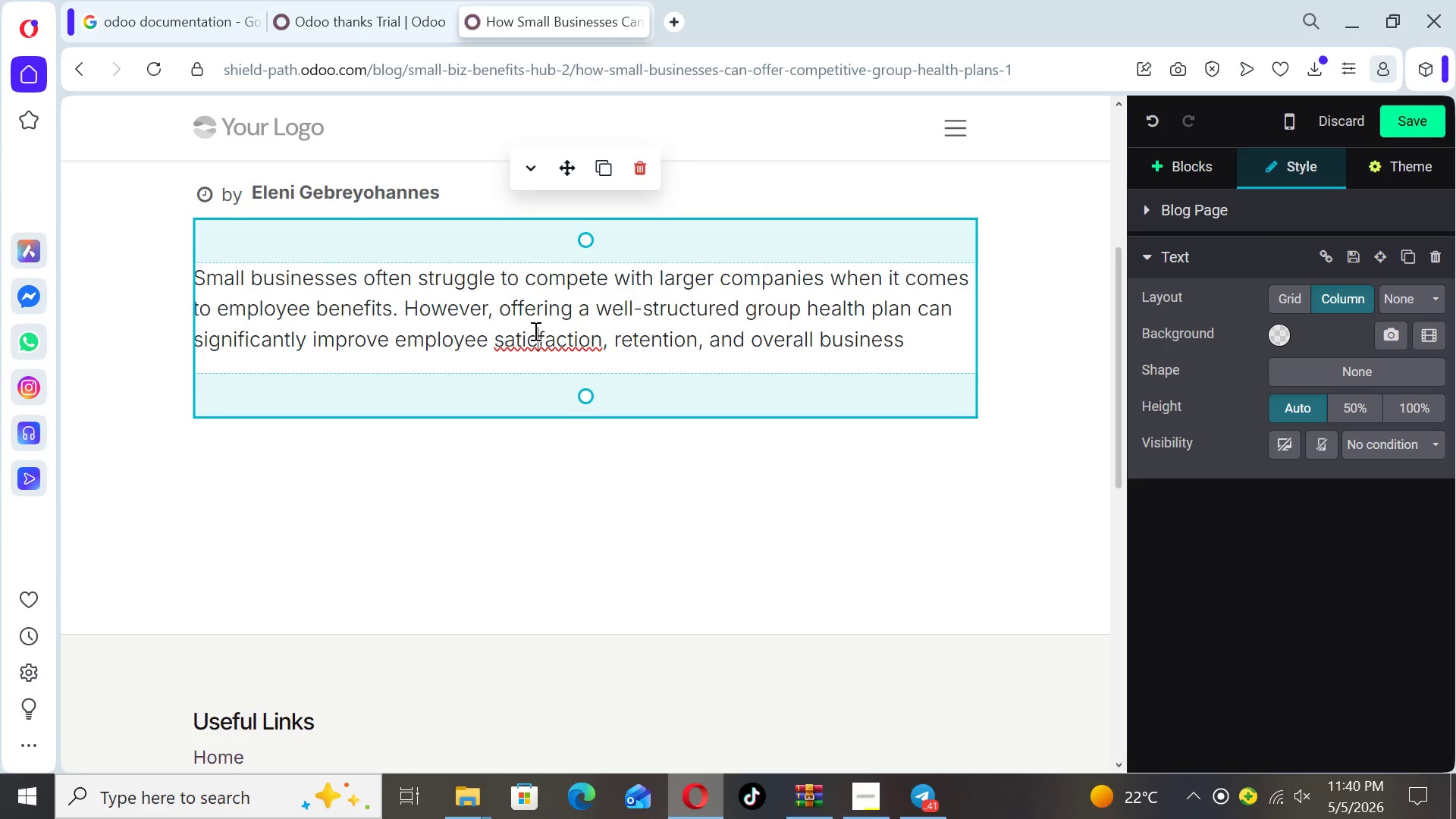 
key(Backspace)
 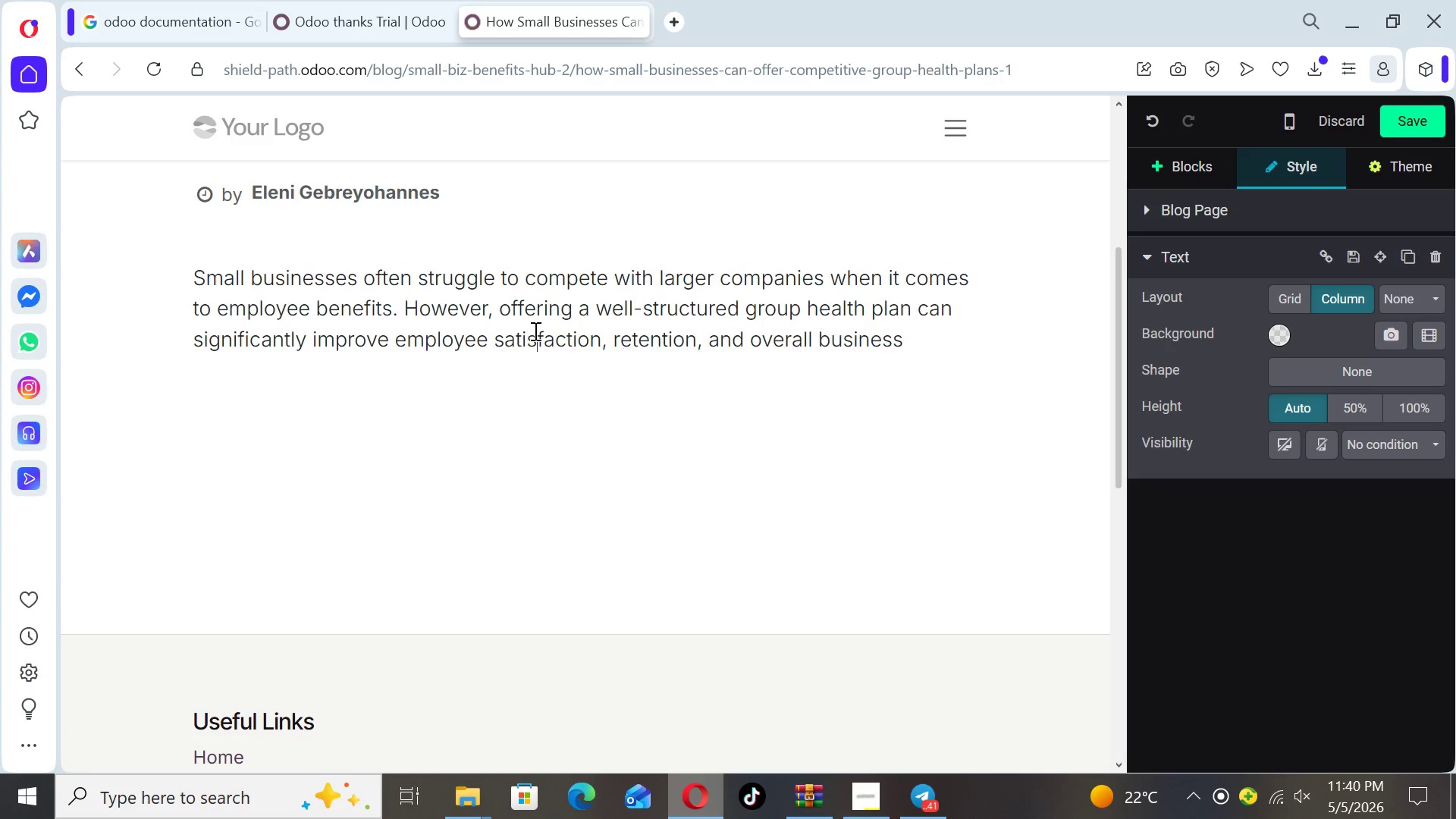 
key(S)
 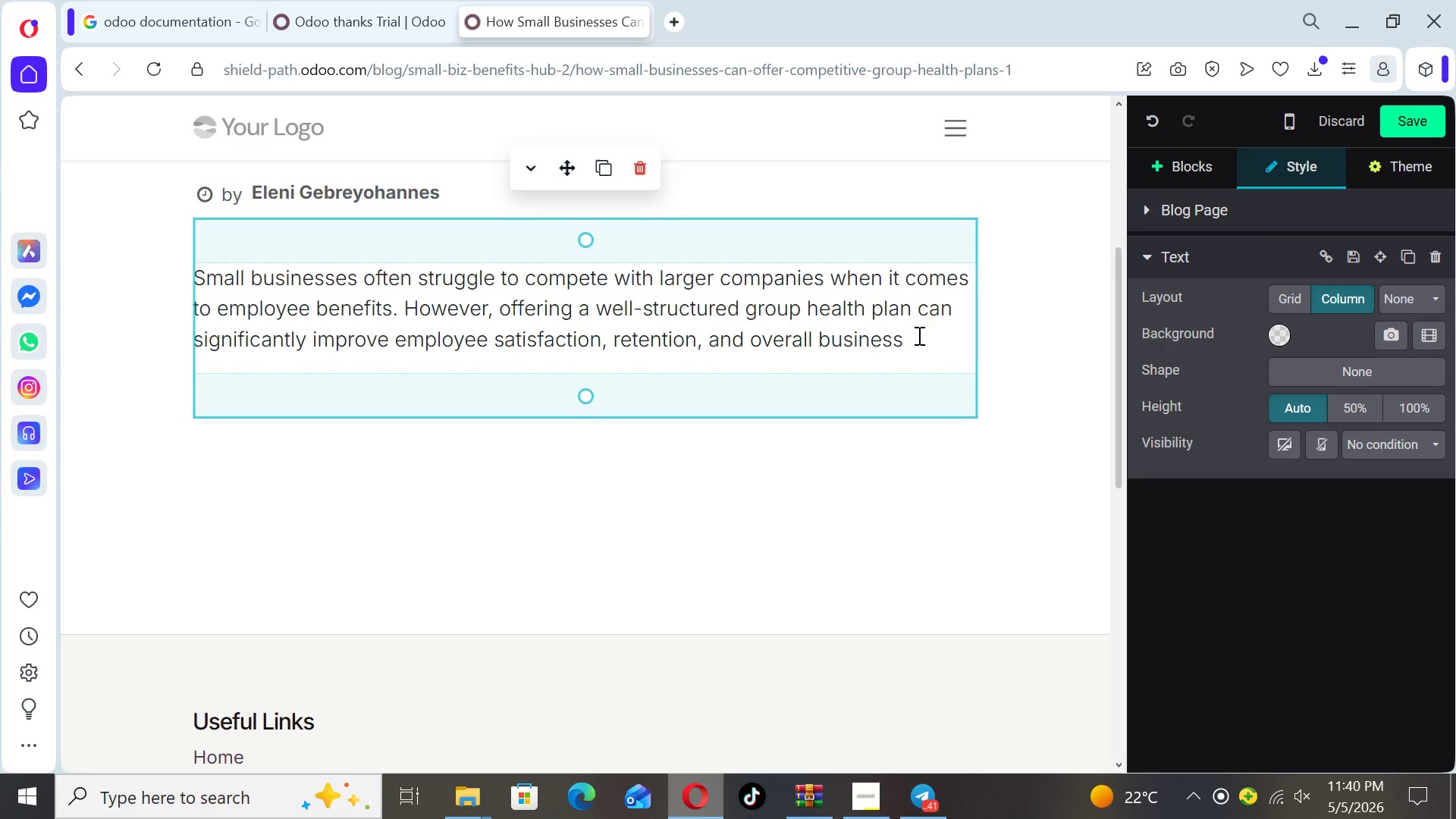 
left_click([918, 338])
 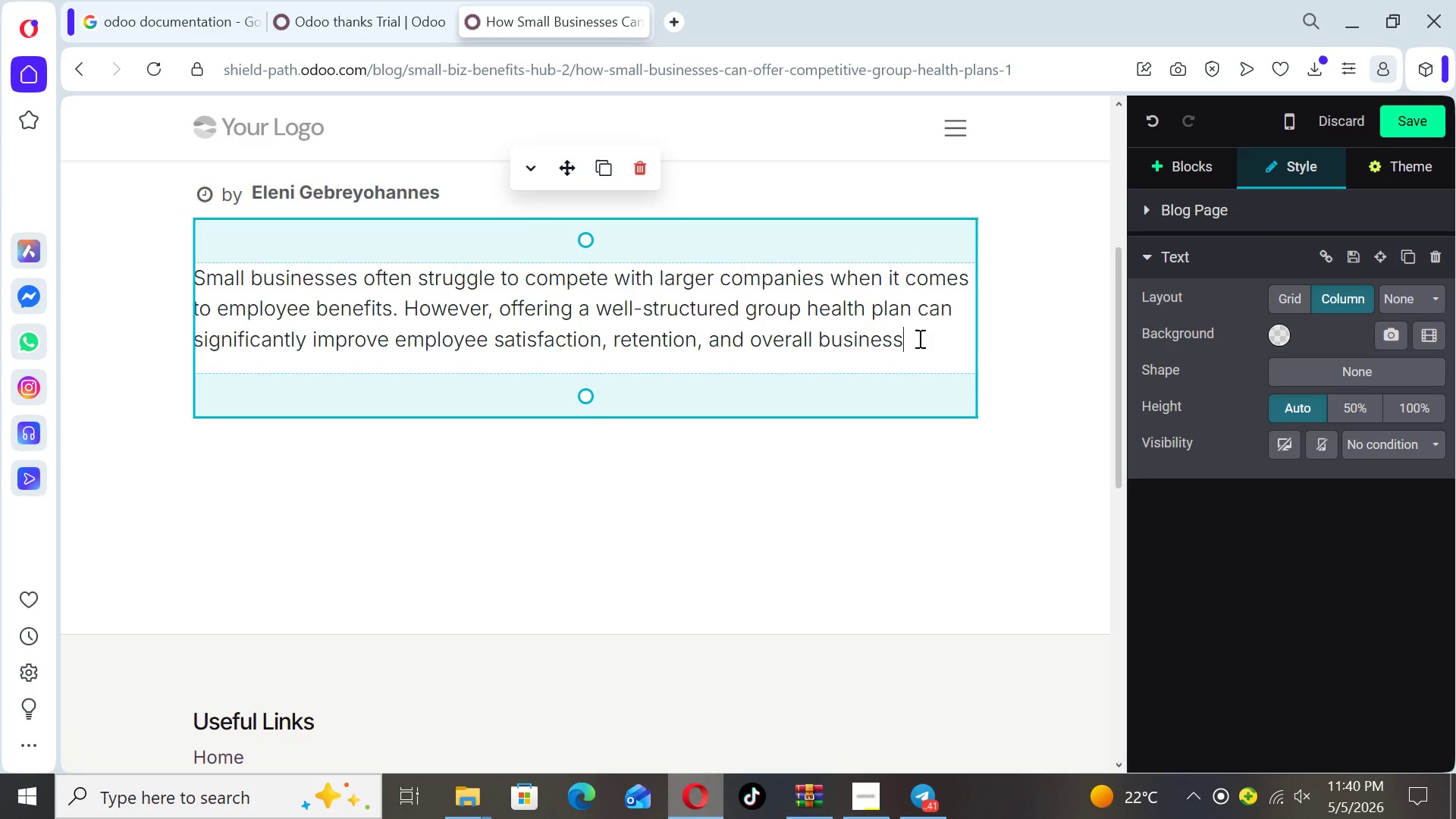 
type( growth)
 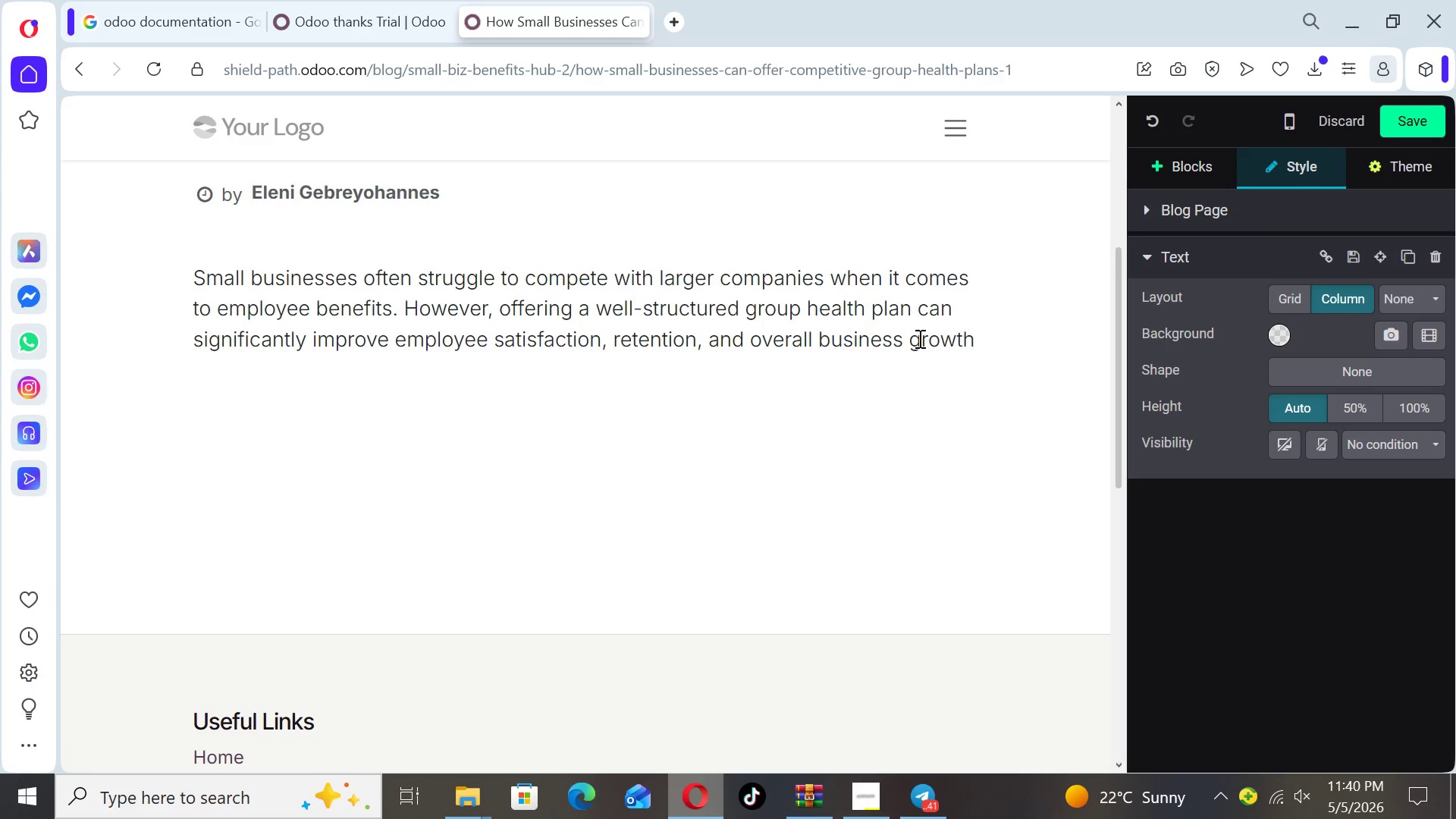 
type(. With the right strategy)
 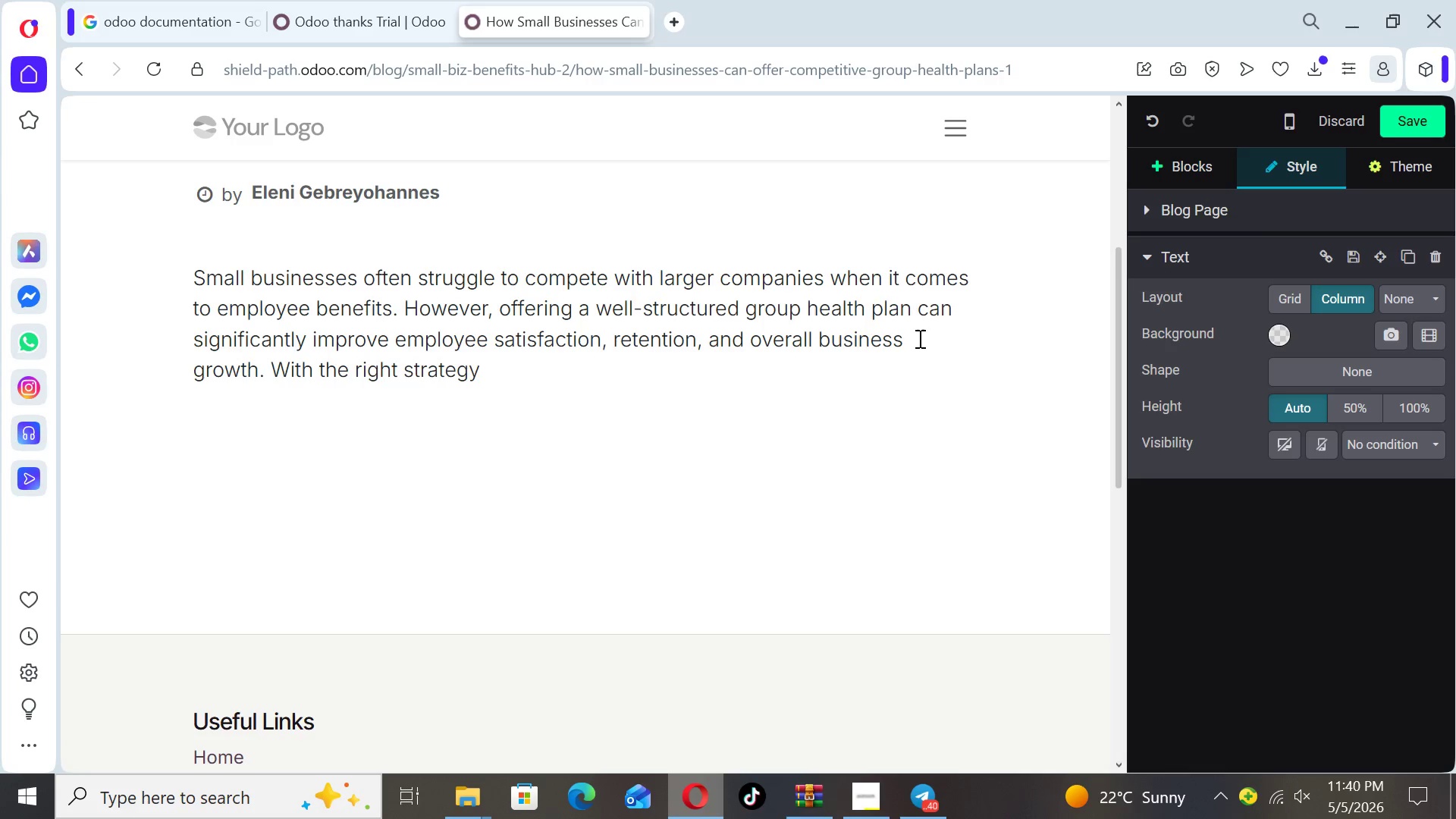 
type(, even small teams can provide meaningful healthcare ocverage that)
 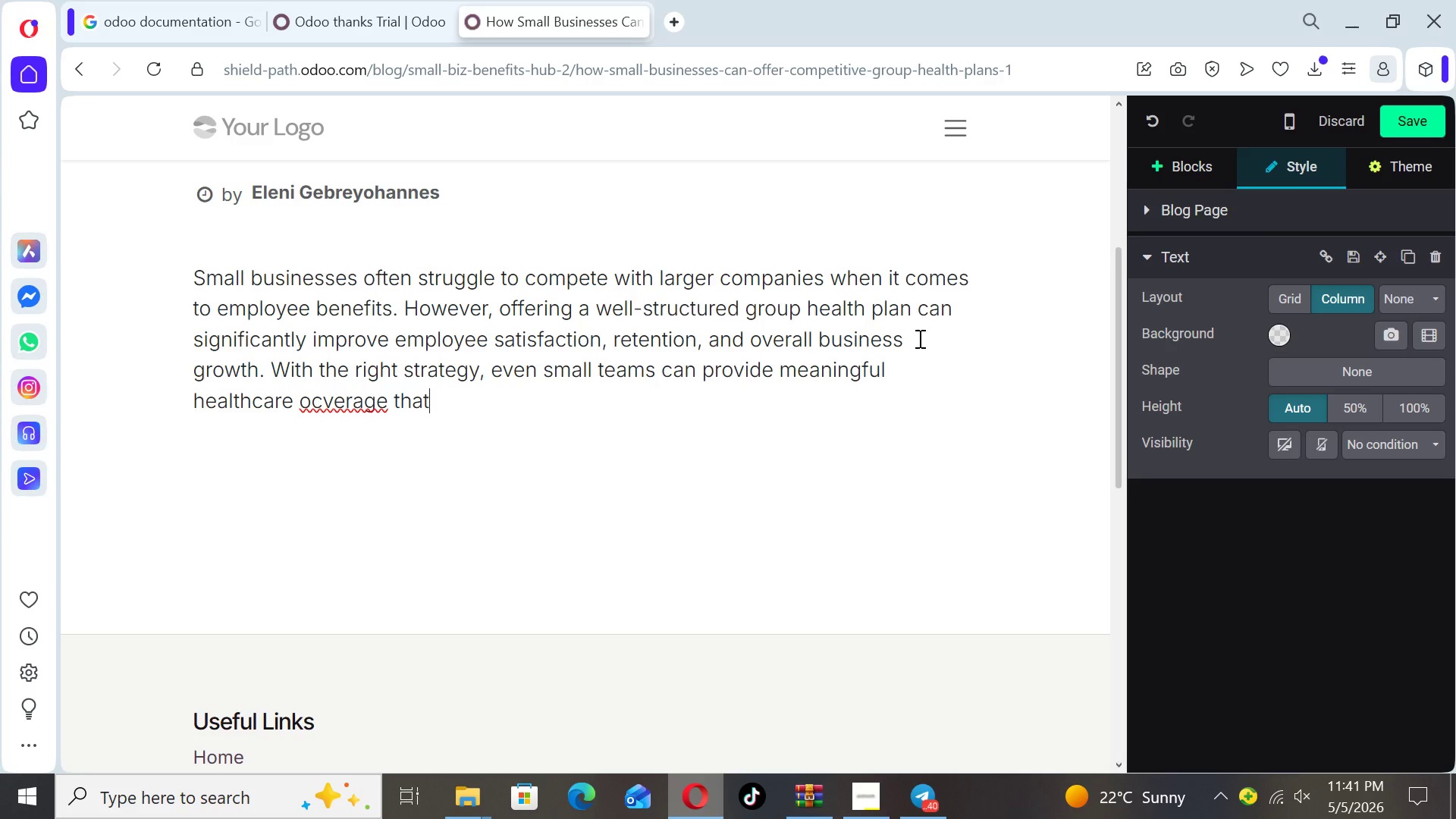 
key(ArrowLeft)
 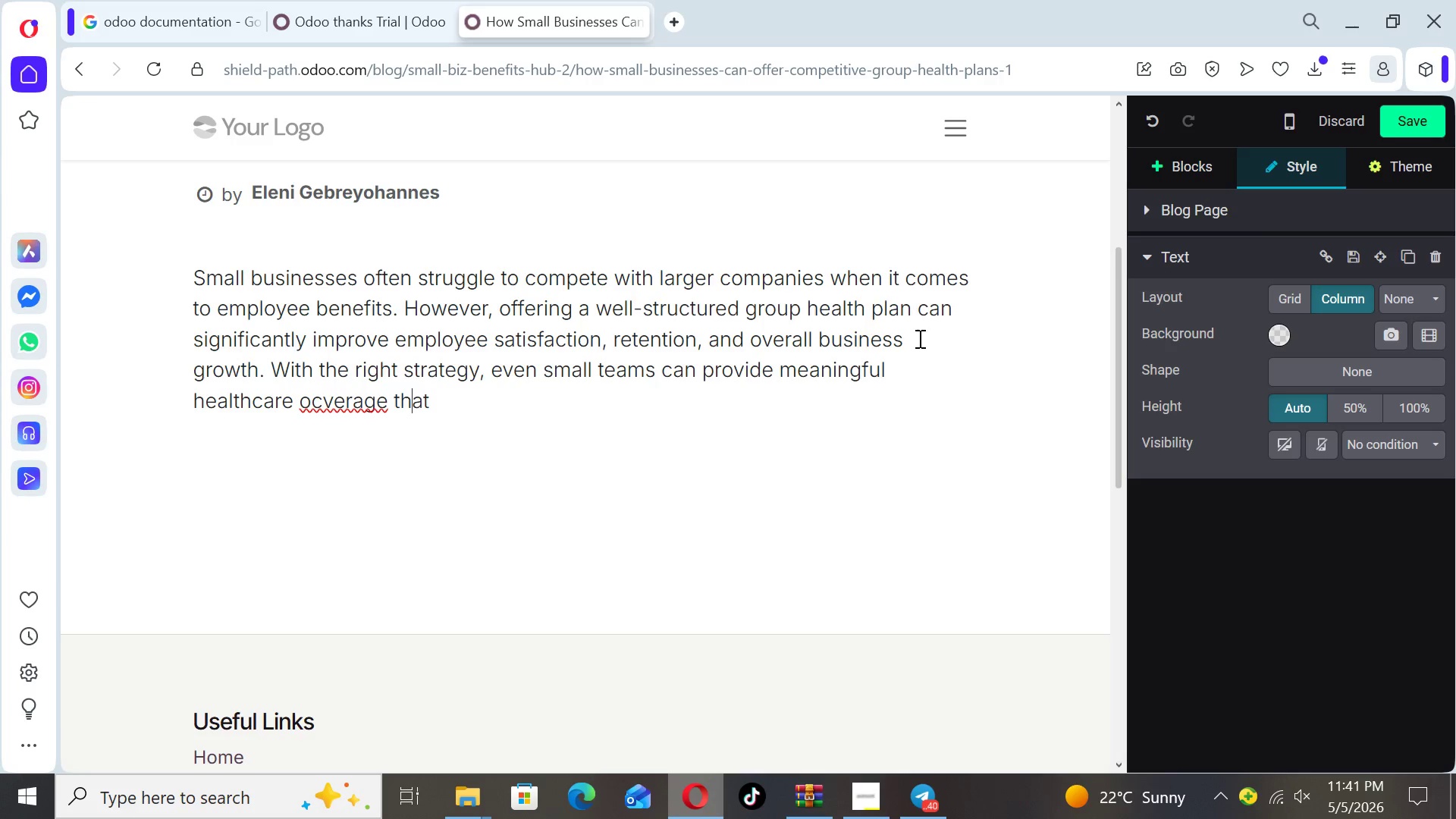 
key(ArrowLeft)
 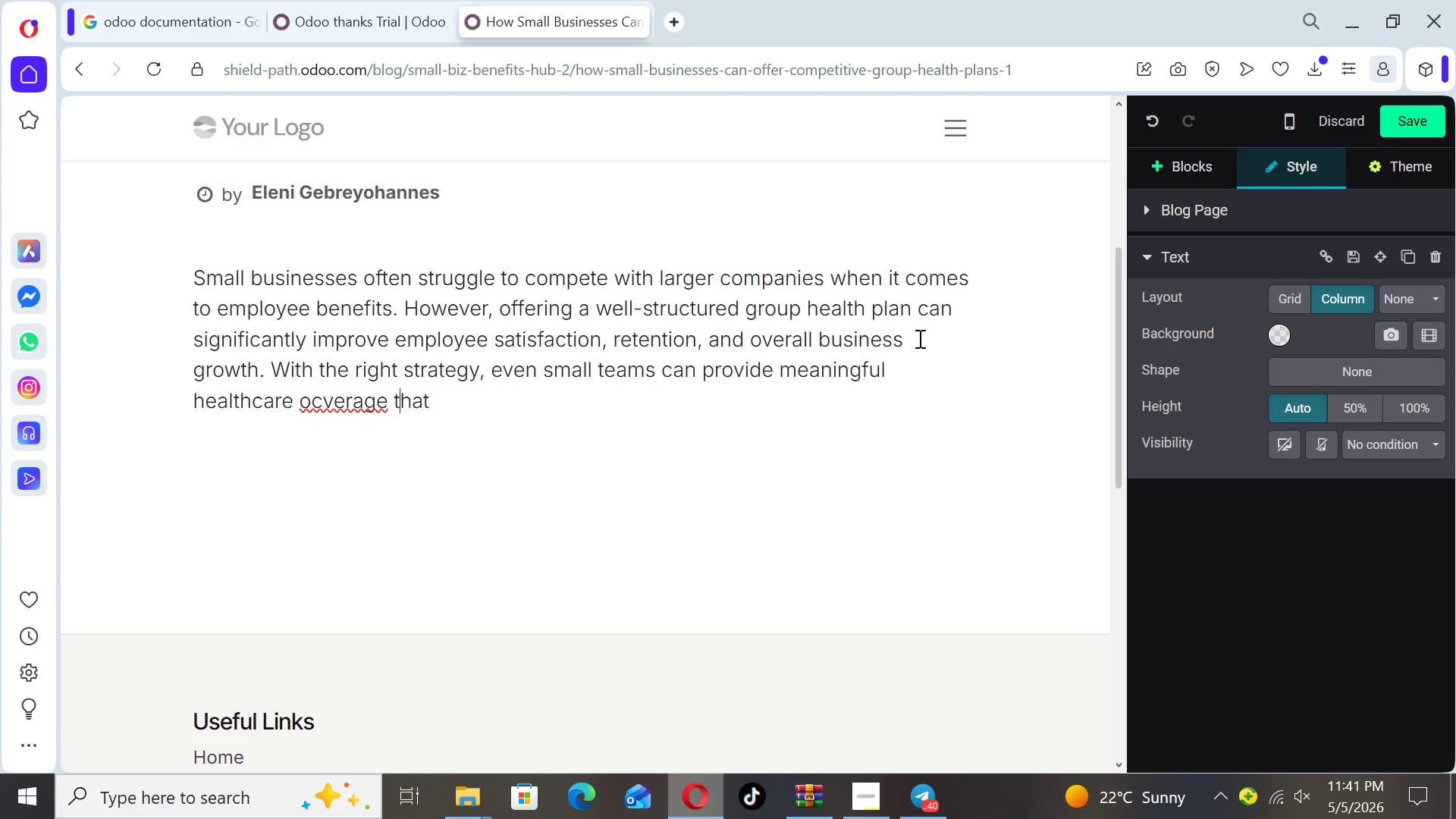 
key(ArrowLeft)
 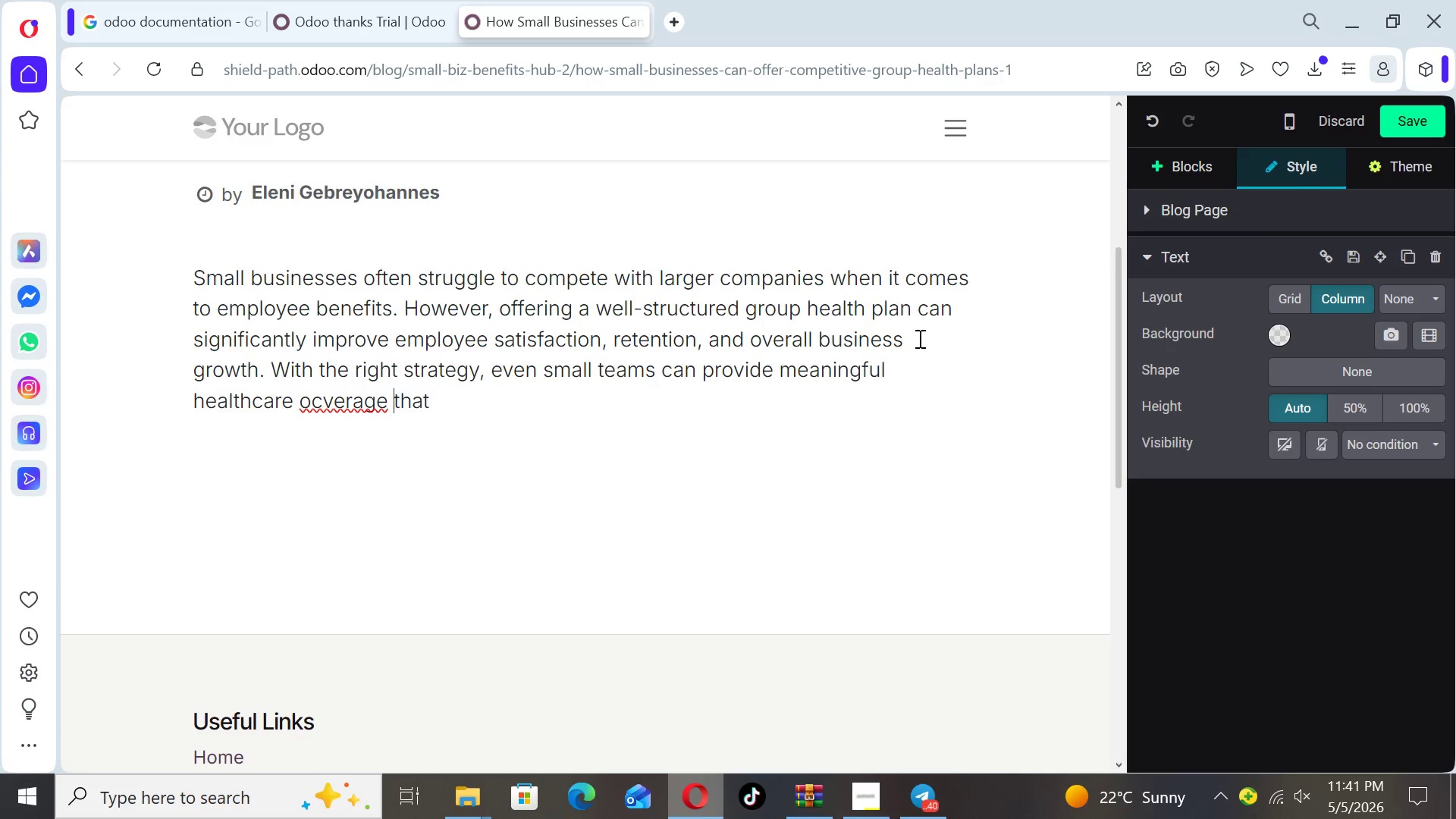 
key(ArrowLeft)
 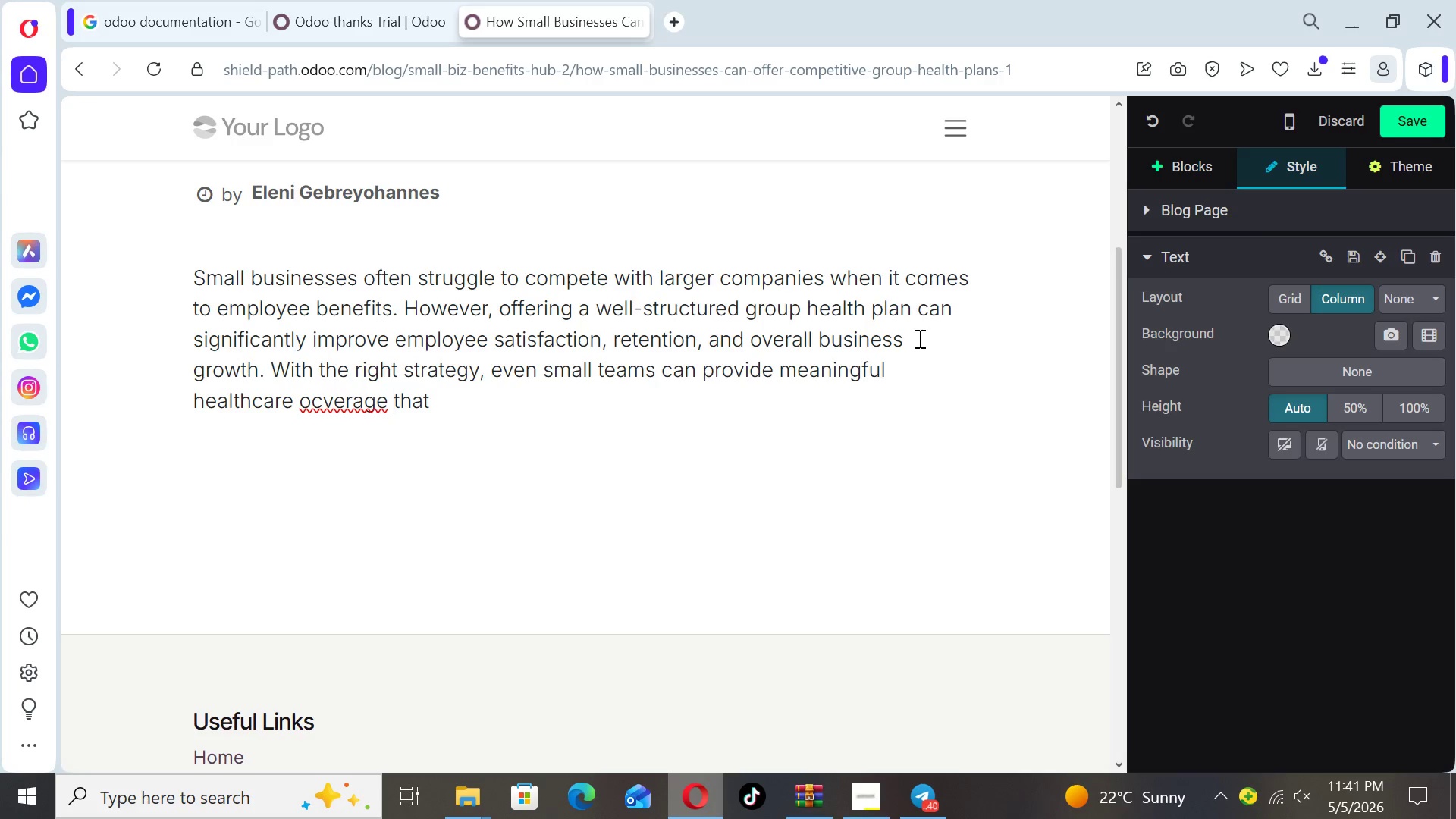 
key(ArrowLeft)
 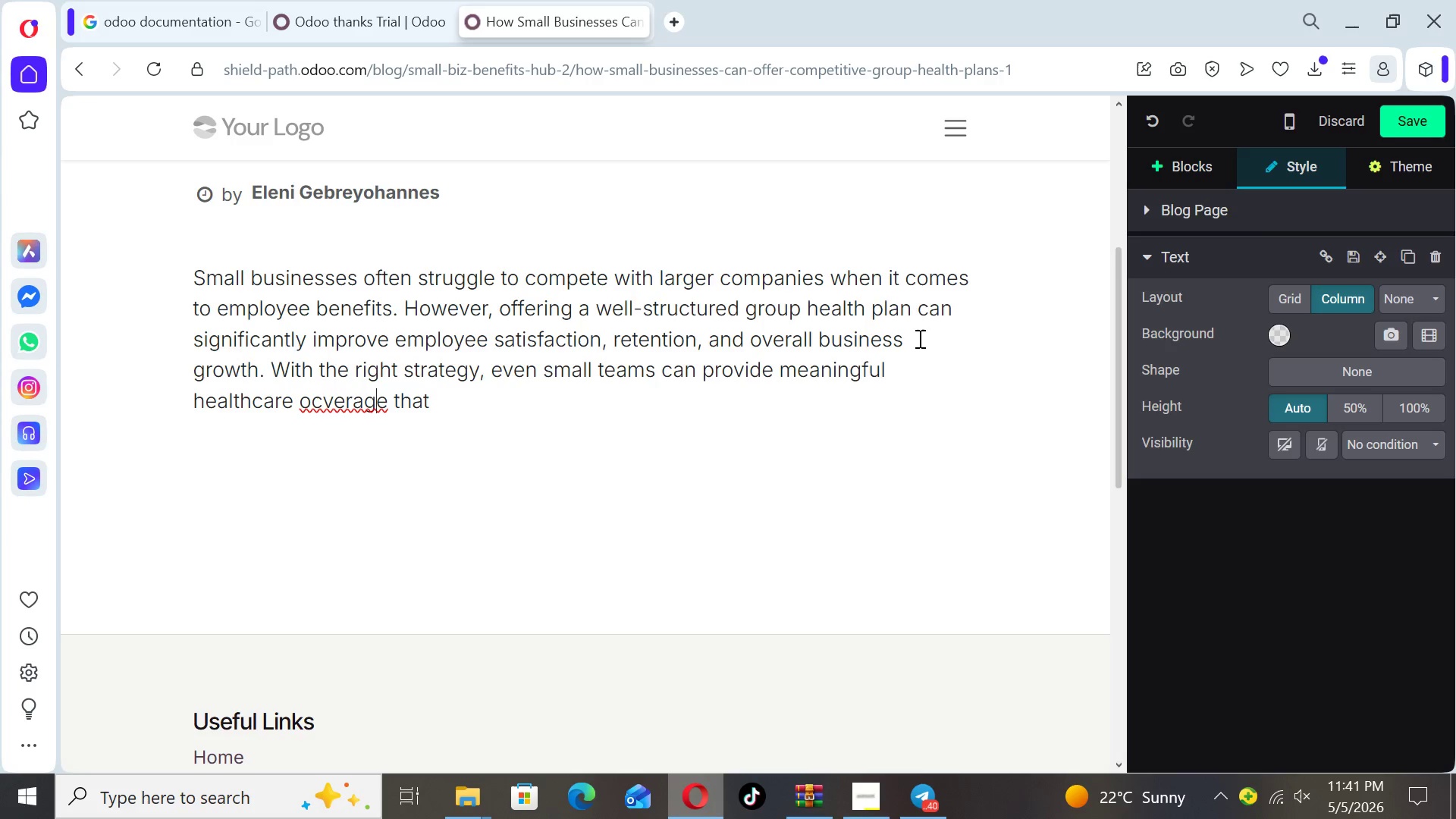 
key(ArrowLeft)
 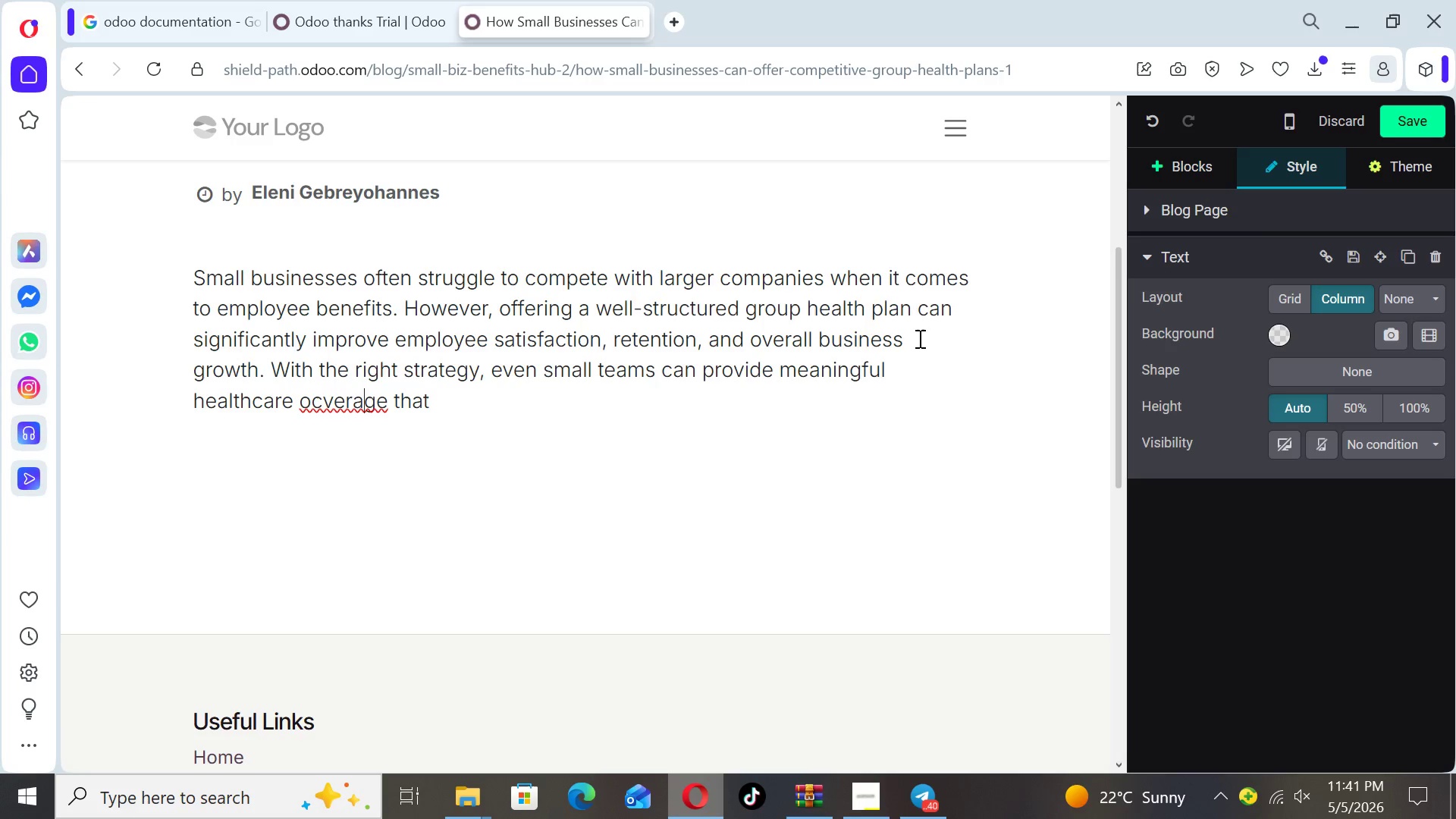 
key(ArrowLeft)
 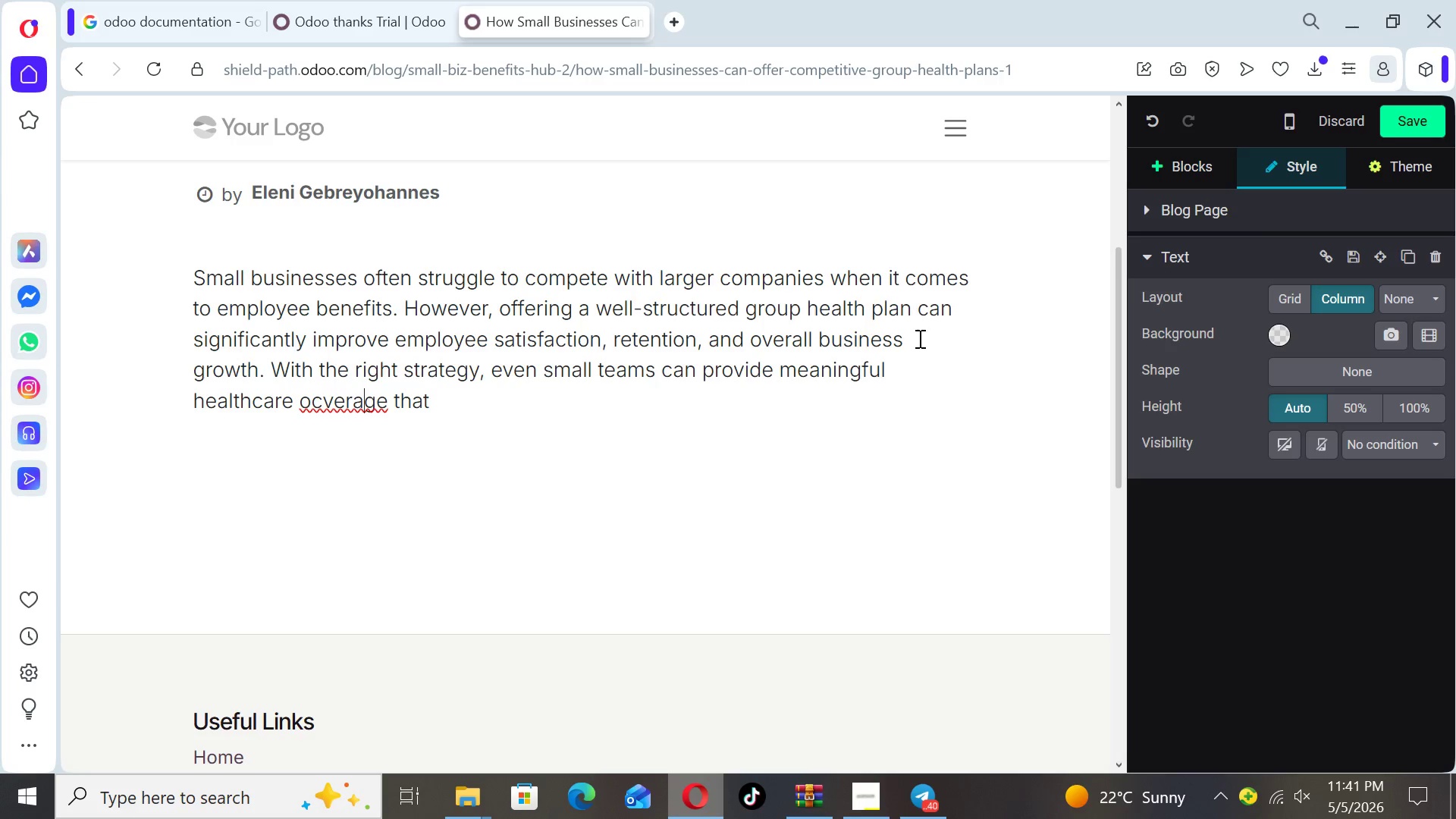 
key(ArrowLeft)
 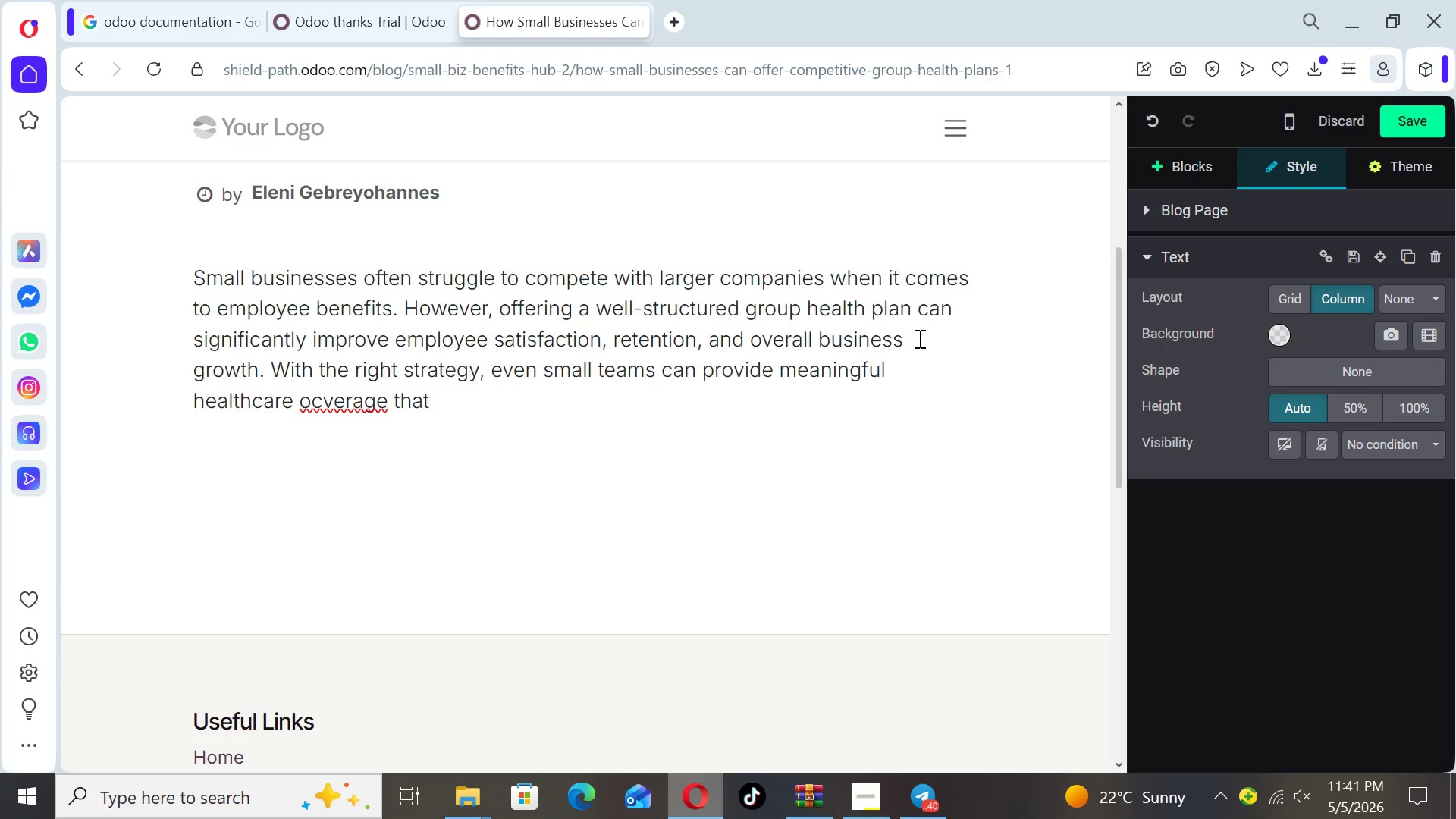 
key(ArrowLeft)
 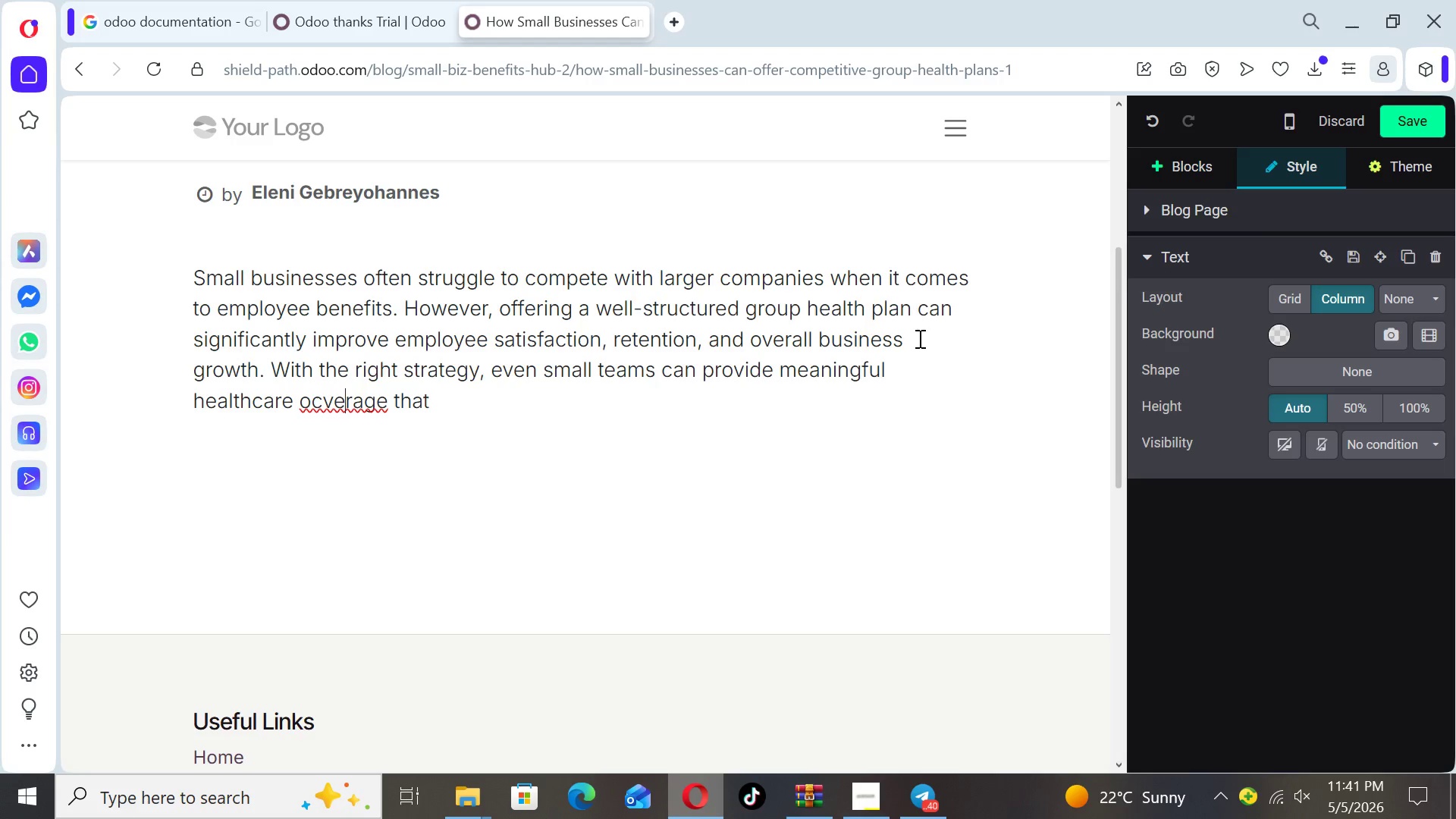 
key(ArrowLeft)
 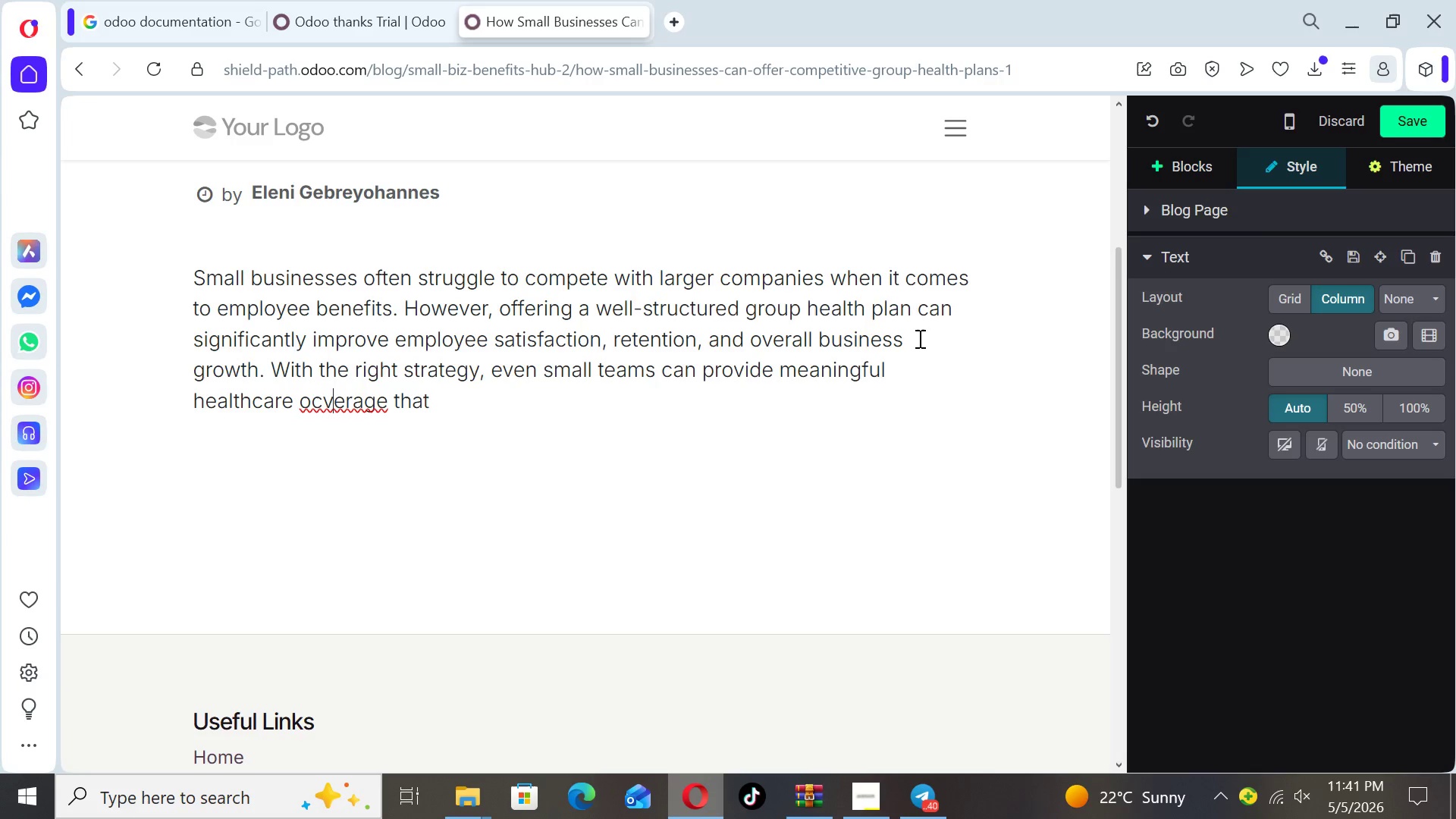 
key(ArrowLeft)
 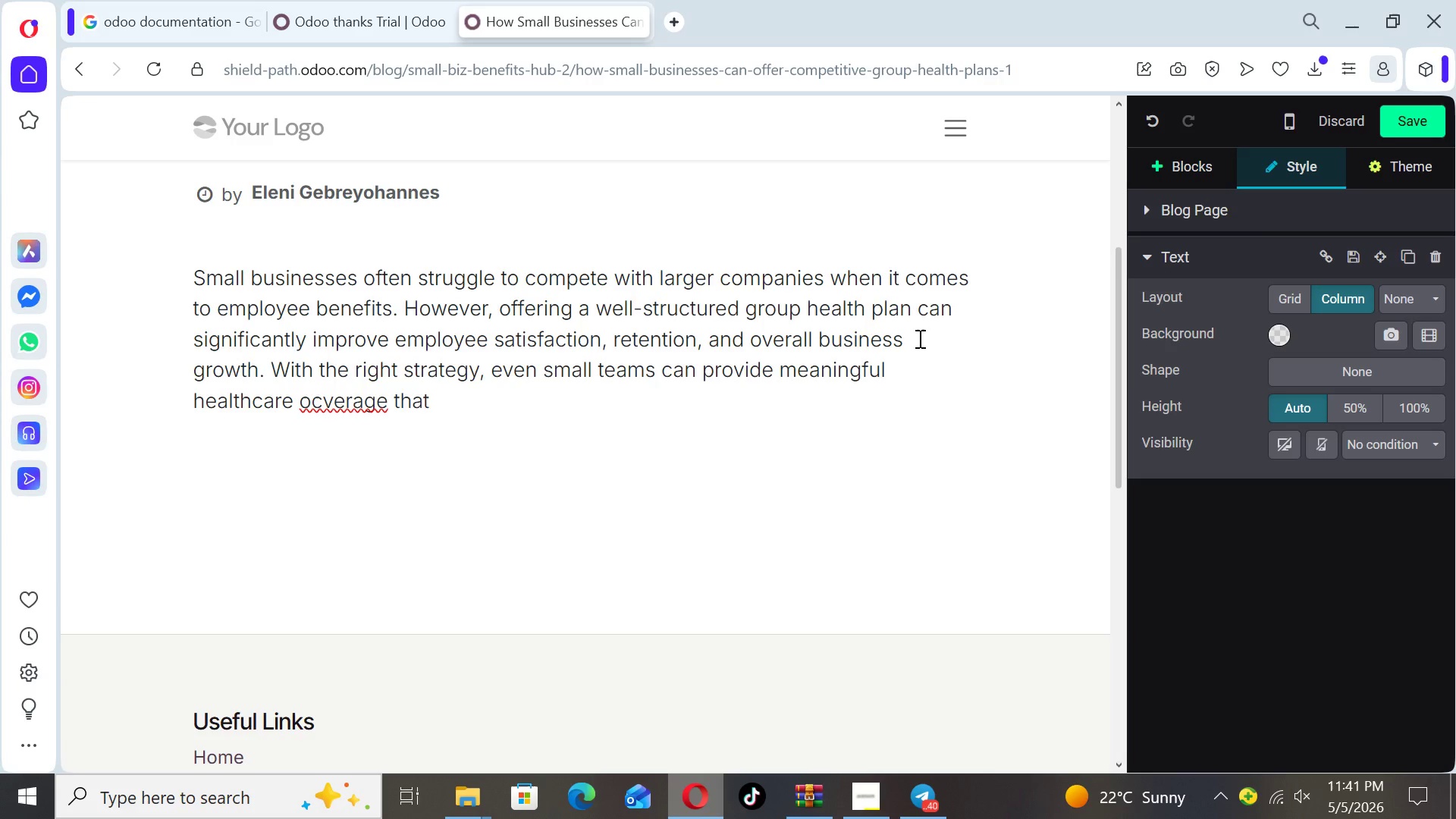 
key(Backspace)
key(Backspace)
type(co)
 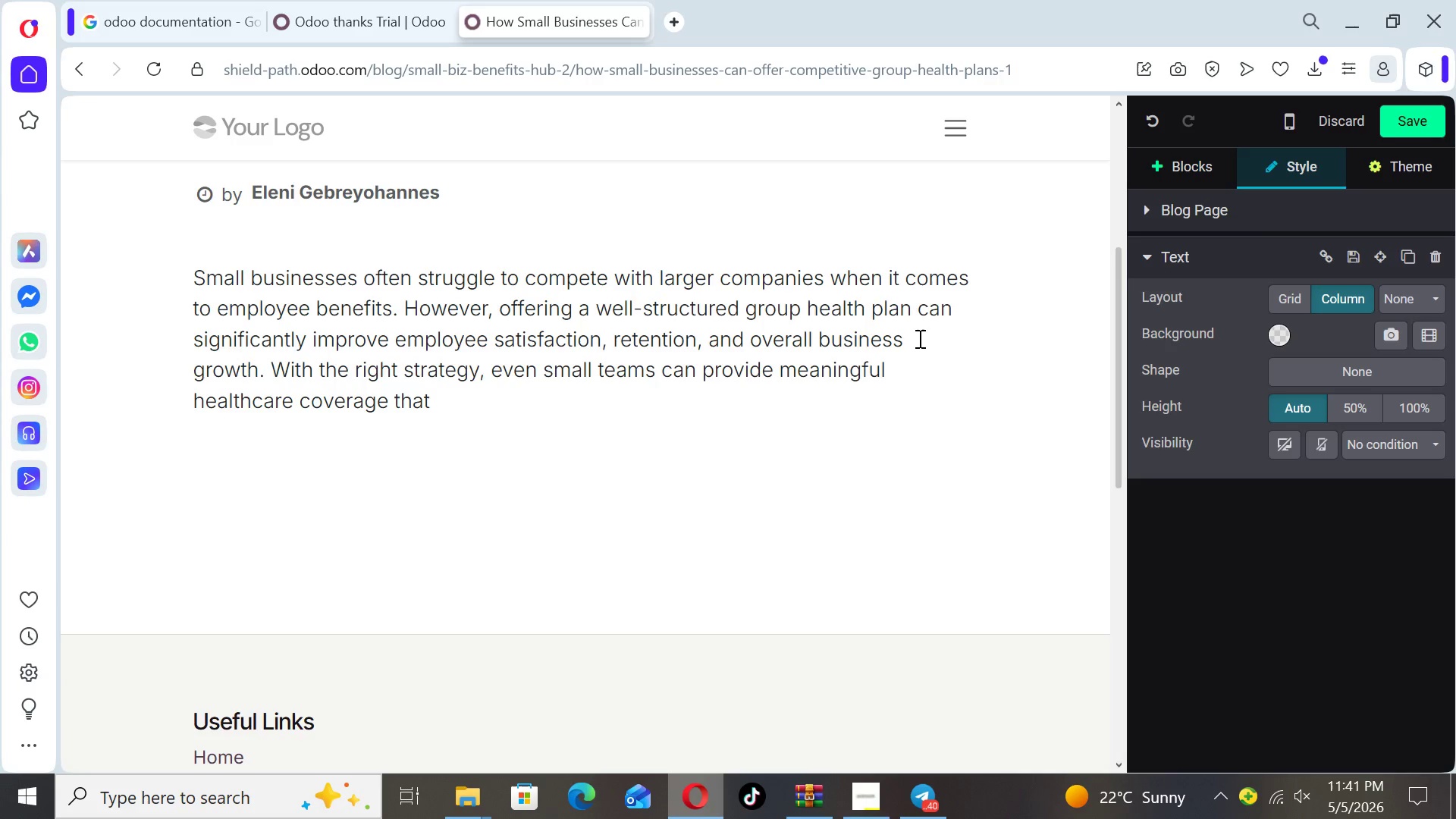 
key(ArrowRight)
 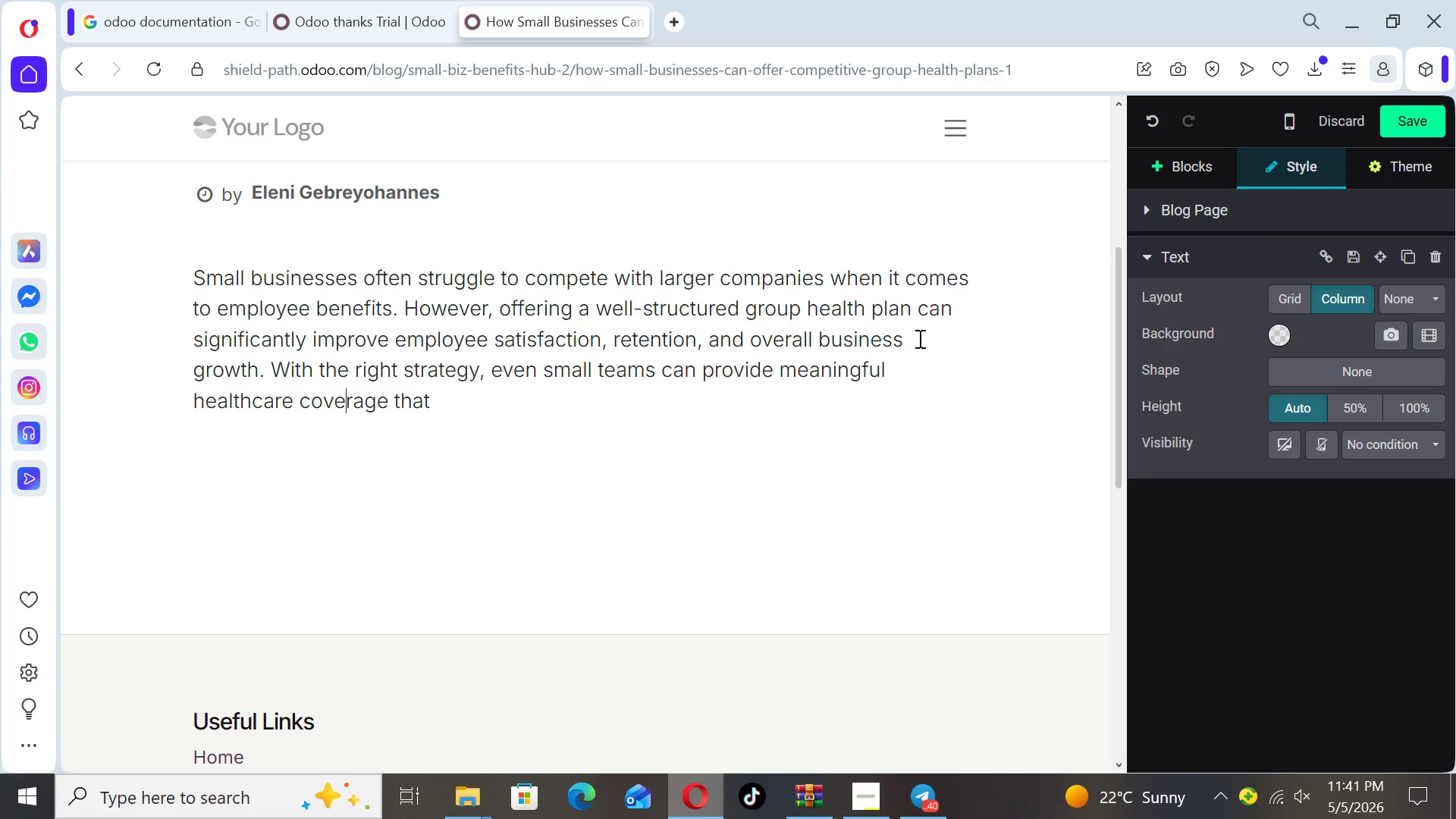 
key(ArrowRight)
 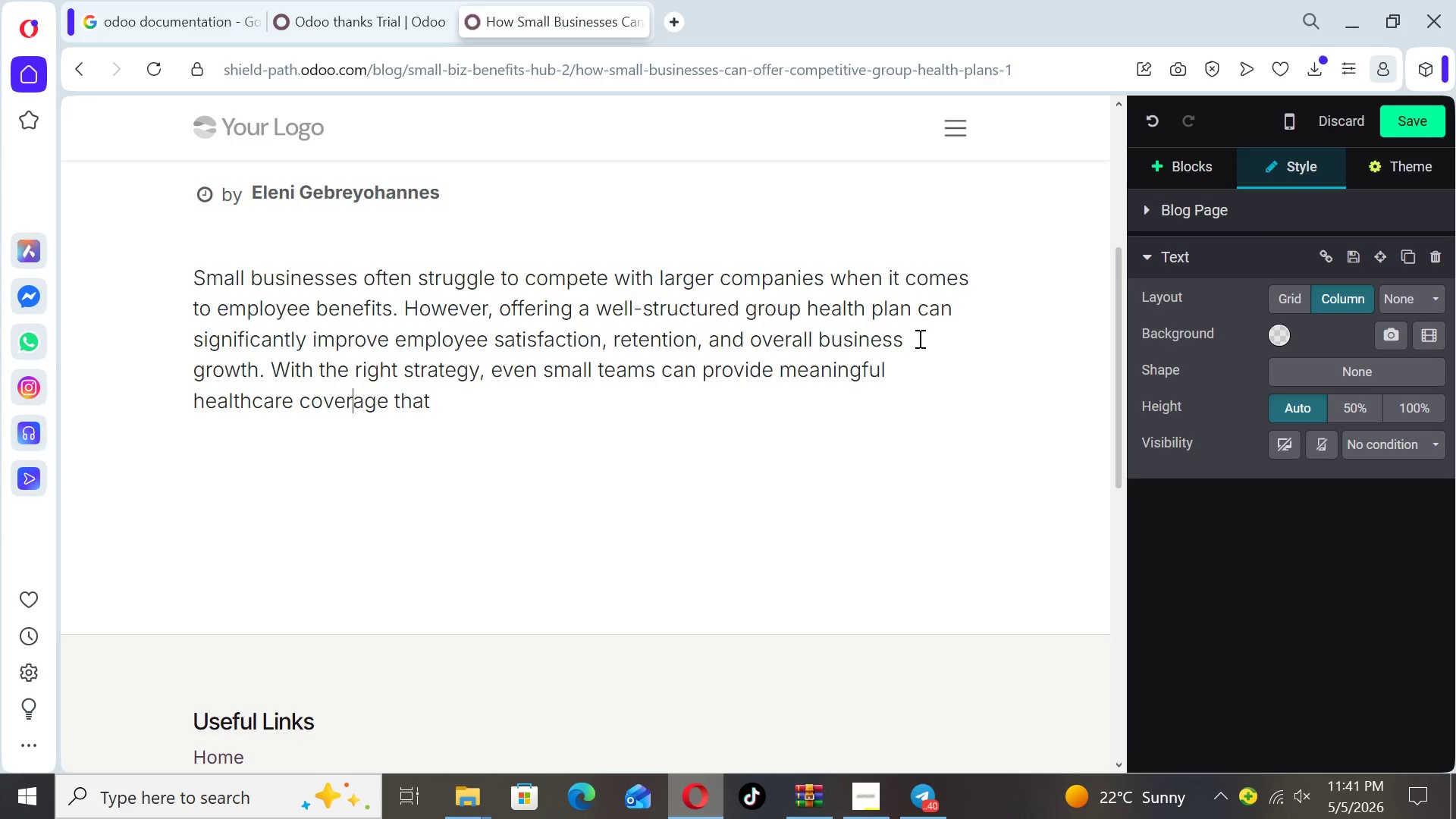 
key(ArrowRight)
 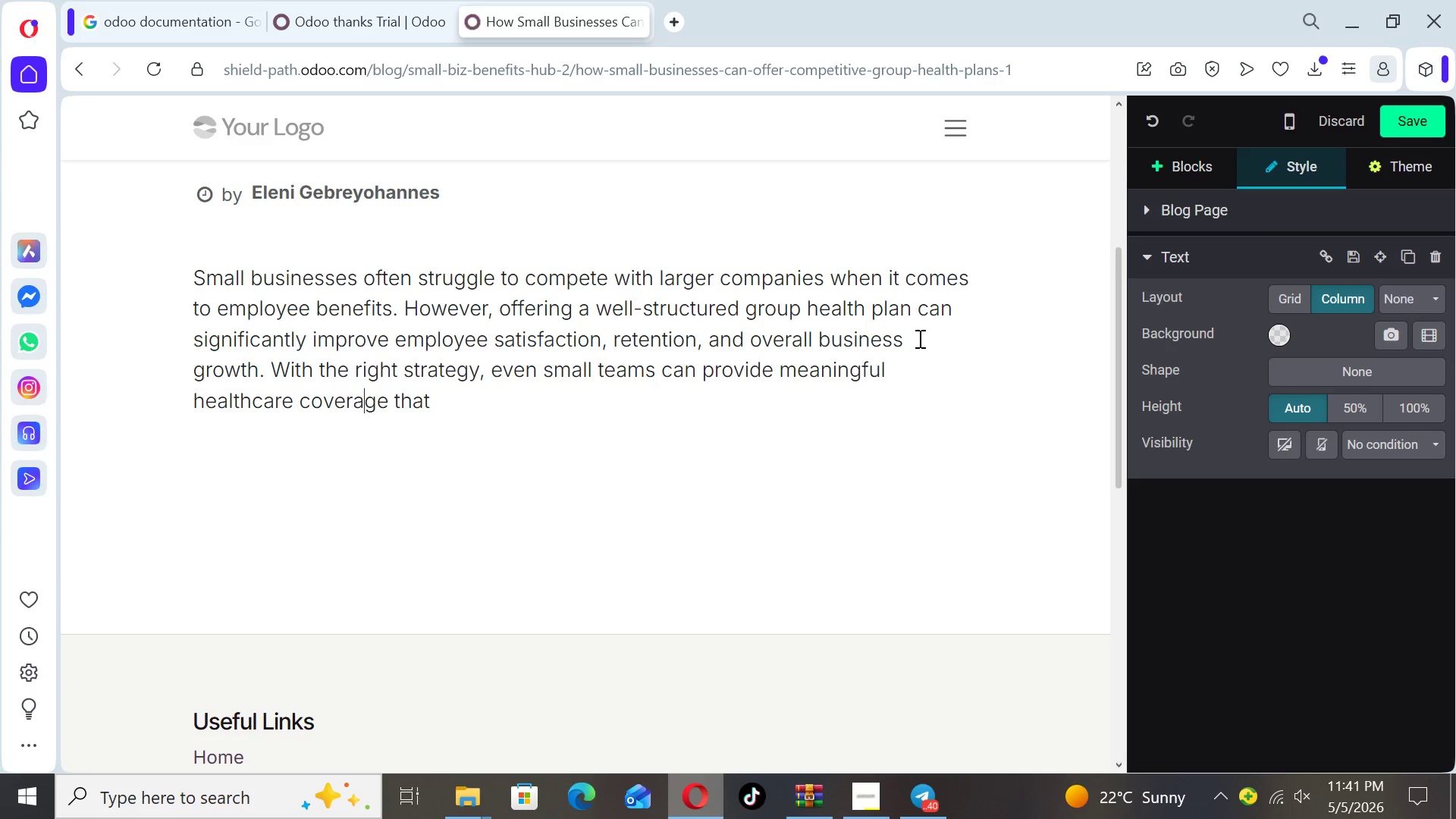 
key(ArrowRight)
 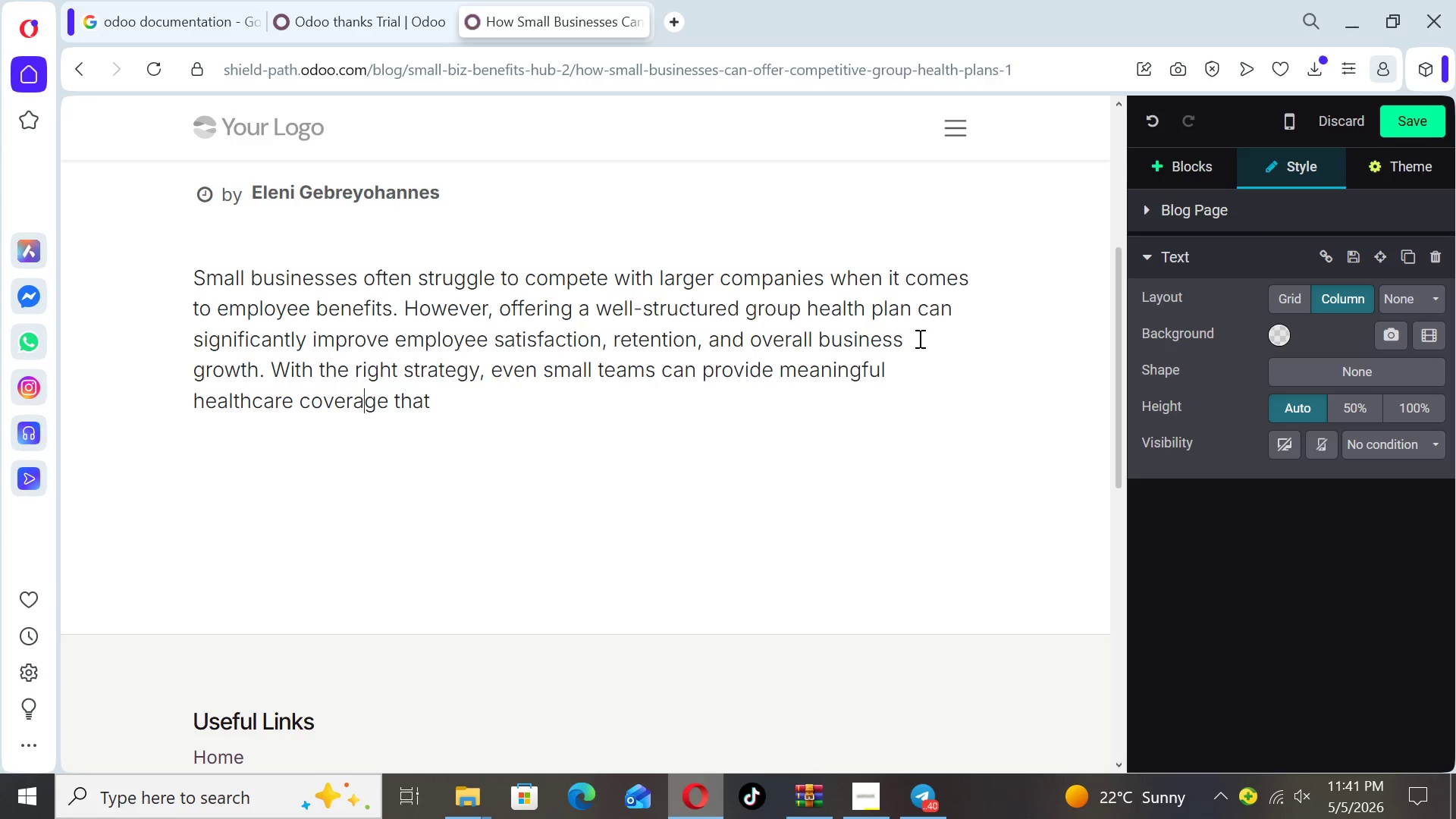 
key(ArrowRight)
 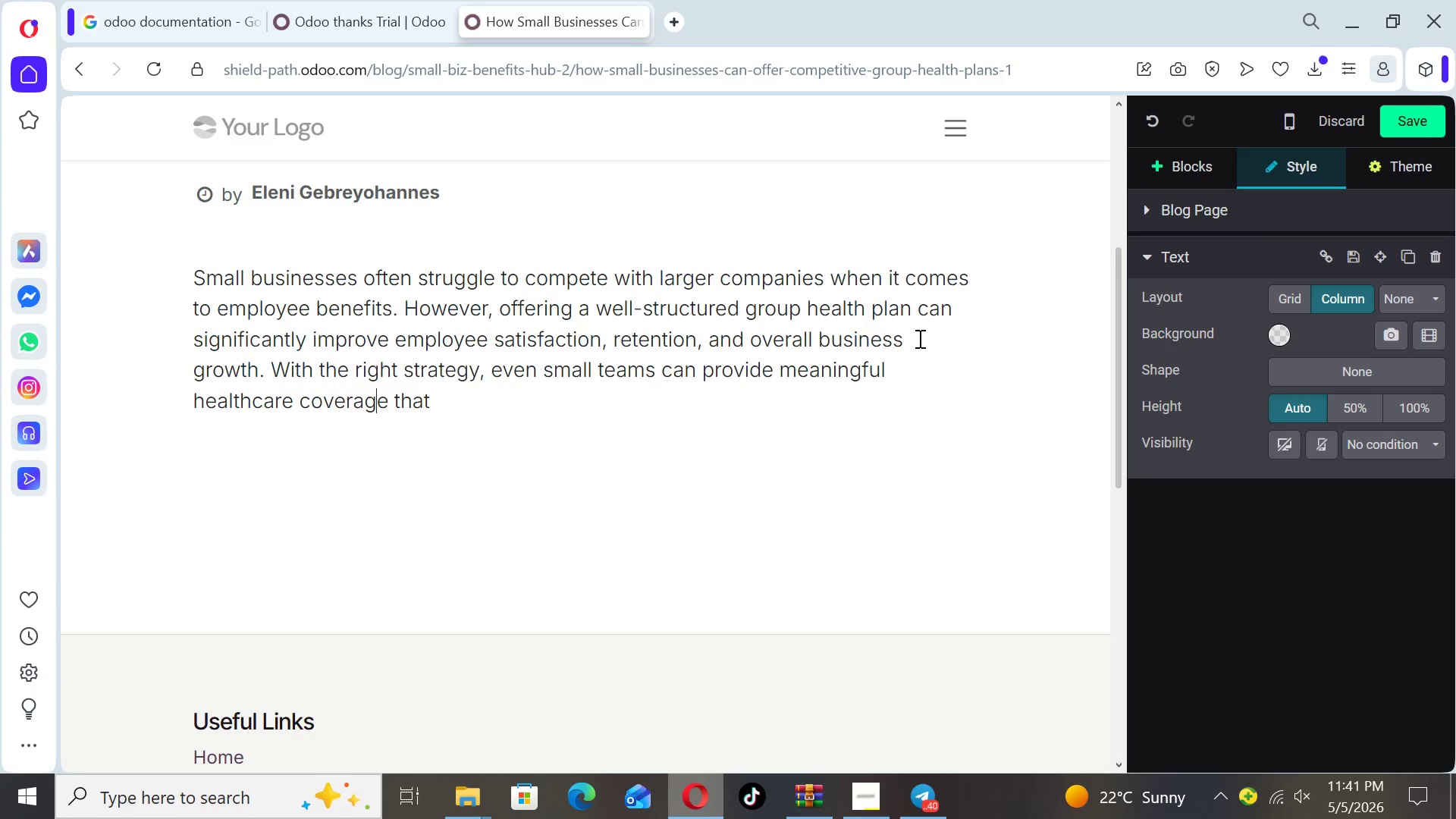 
key(ArrowRight)
 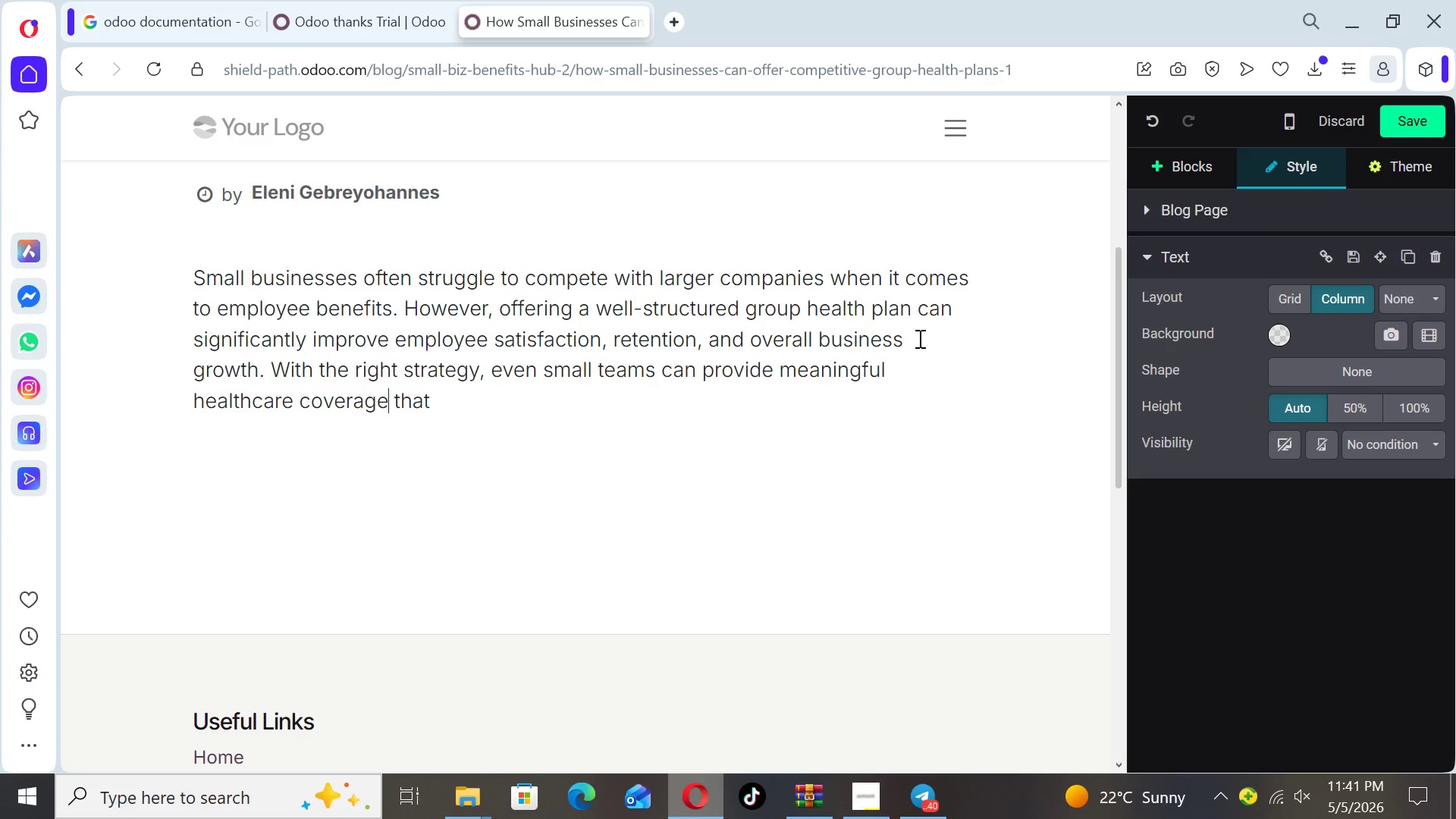 
key(ArrowRight)
 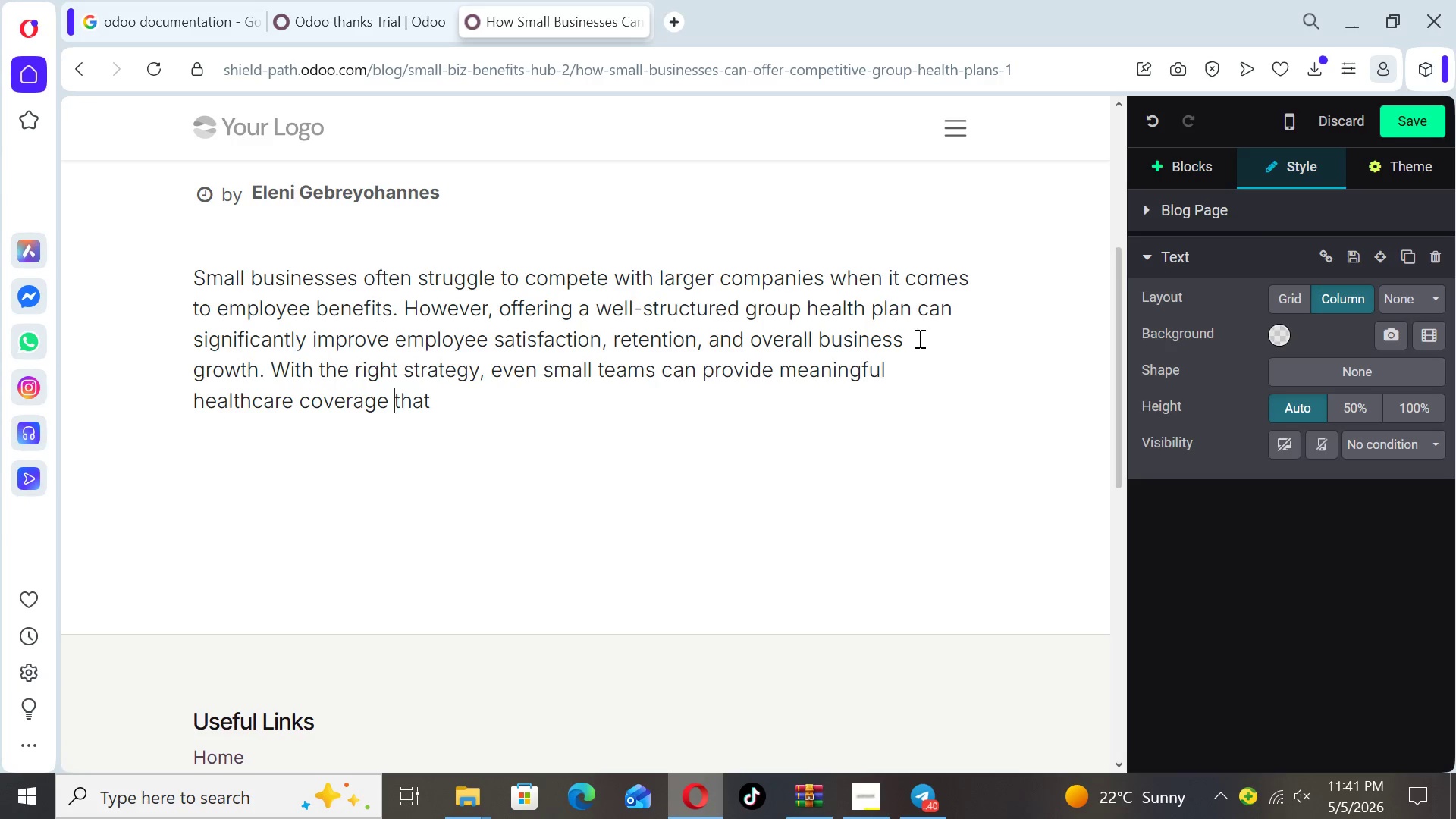 
key(ArrowRight)
 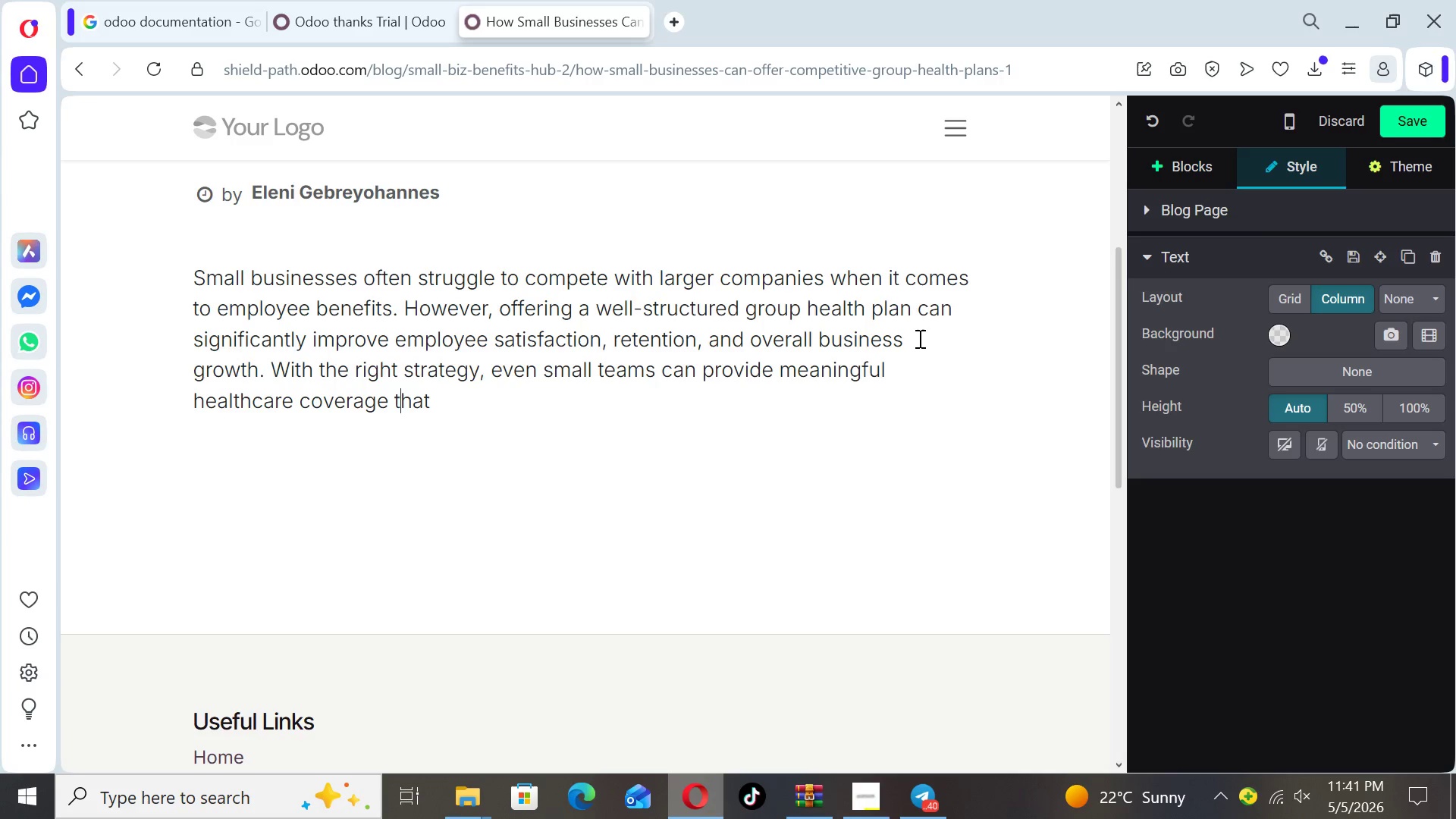 
key(ArrowRight)
 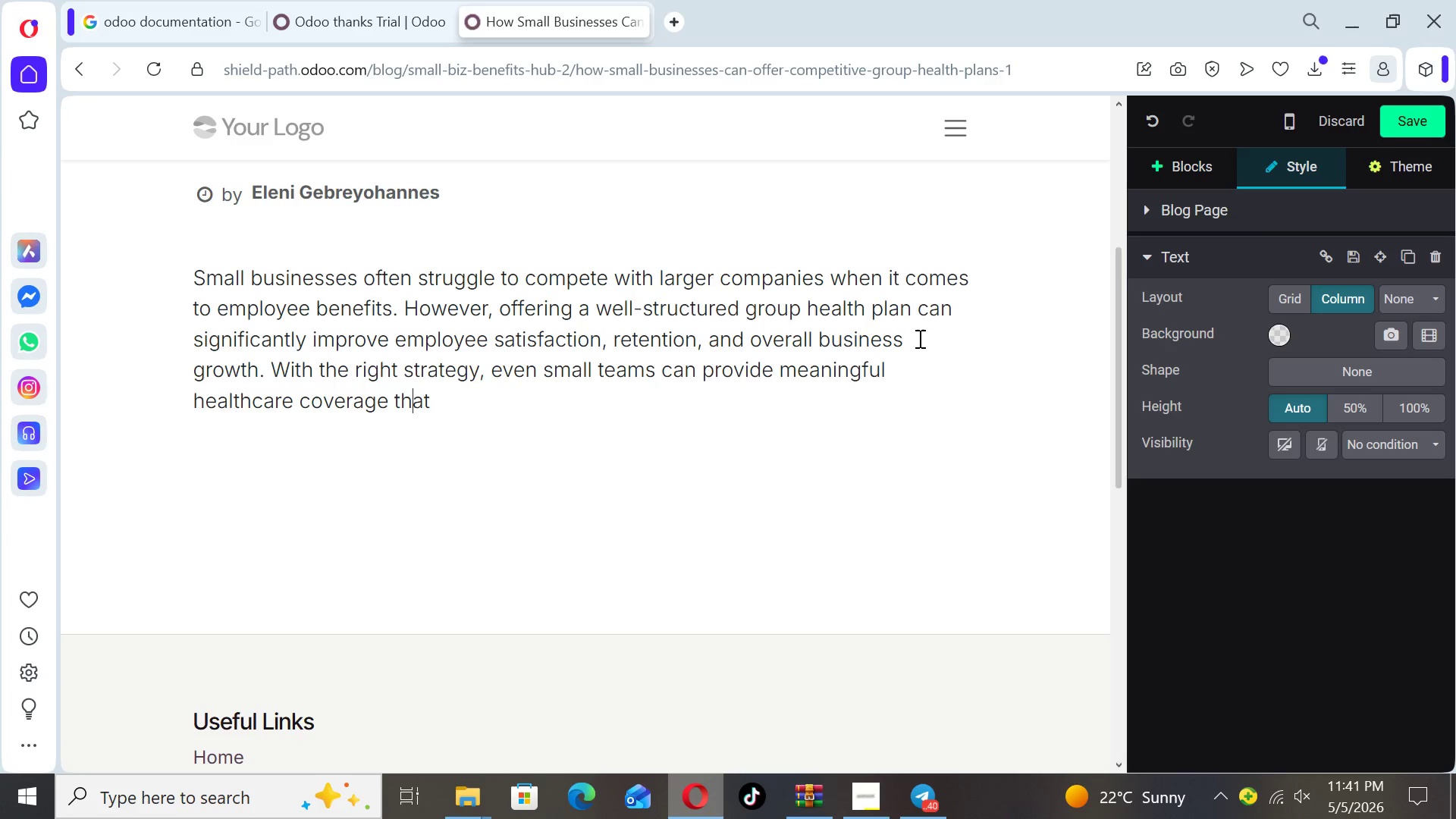 
key(ArrowRight)
 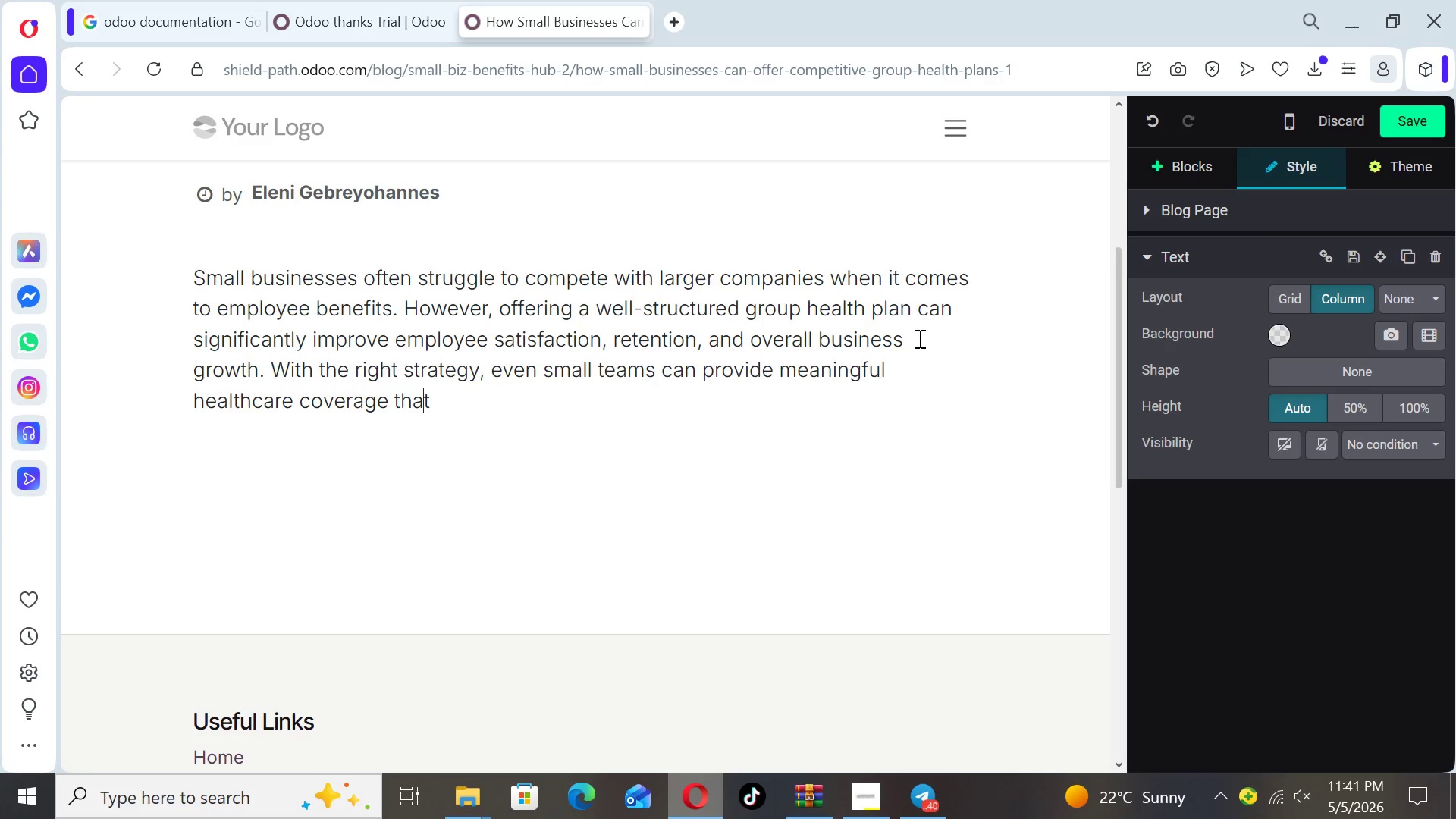 
key(ArrowRight)
 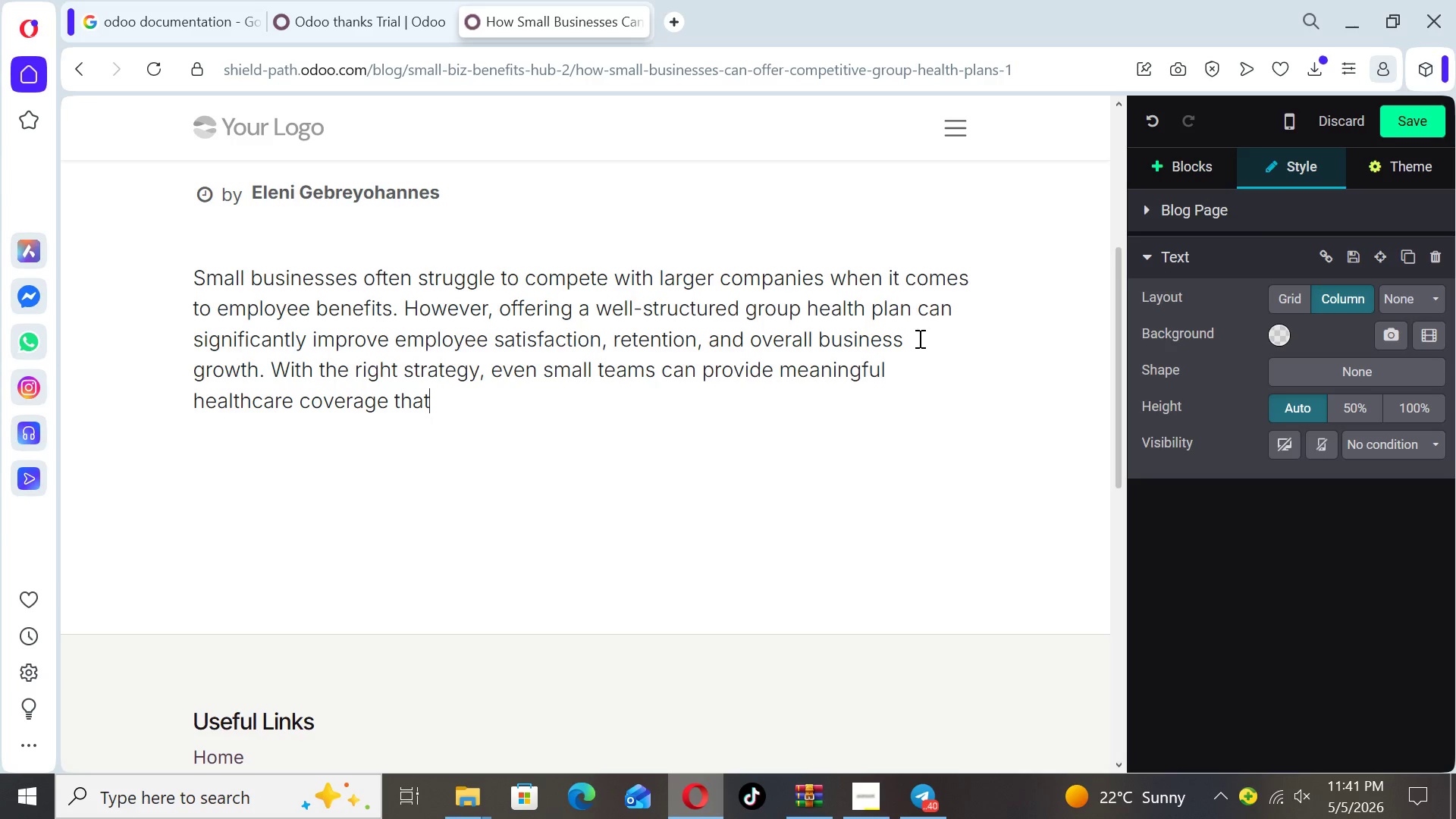 
type( ttra)
key(Backspace)
key(Backspace)
key(Backspace)
key(Backspace)
type(attracts top talent.)
 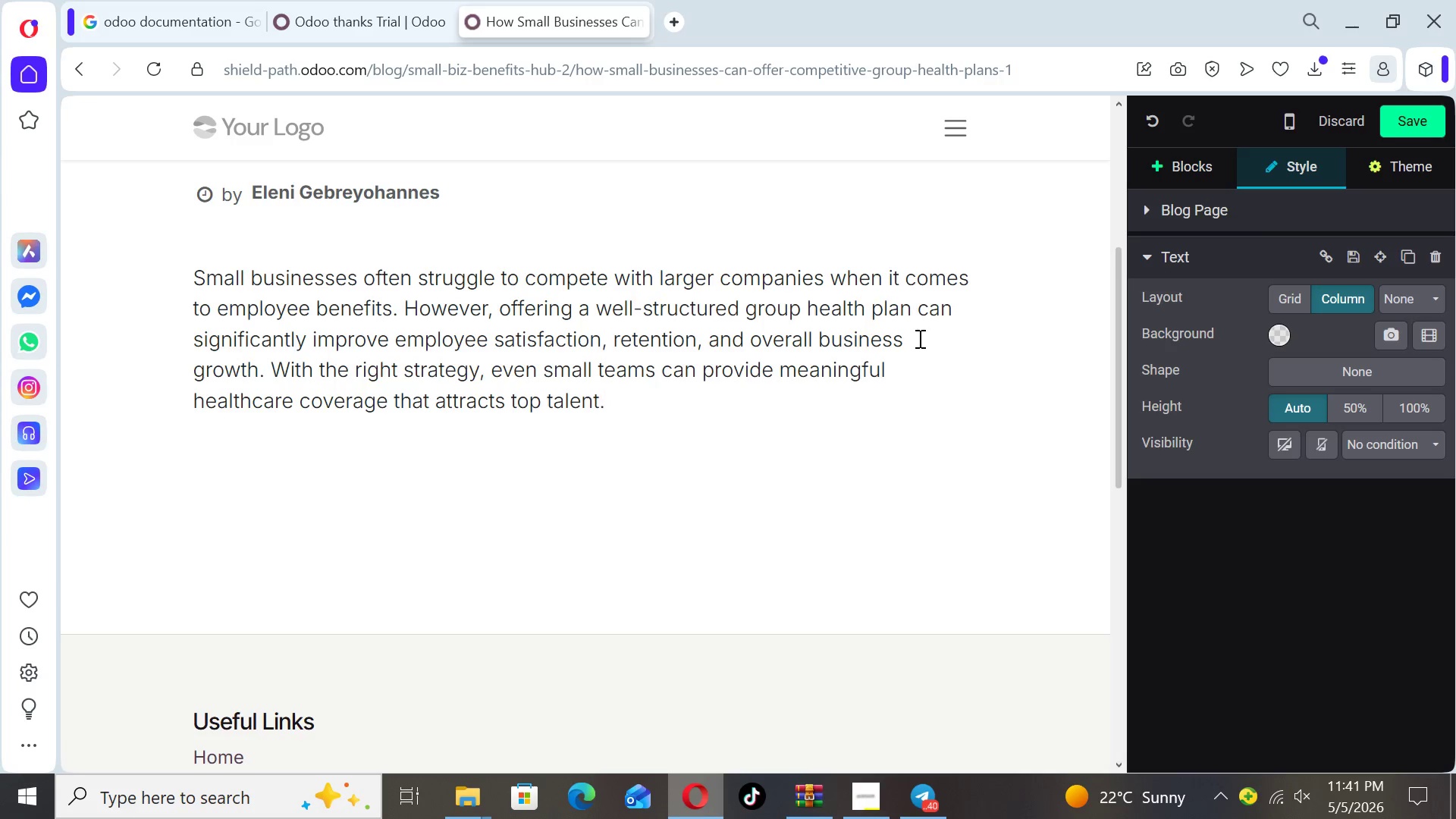 
key(Enter)
 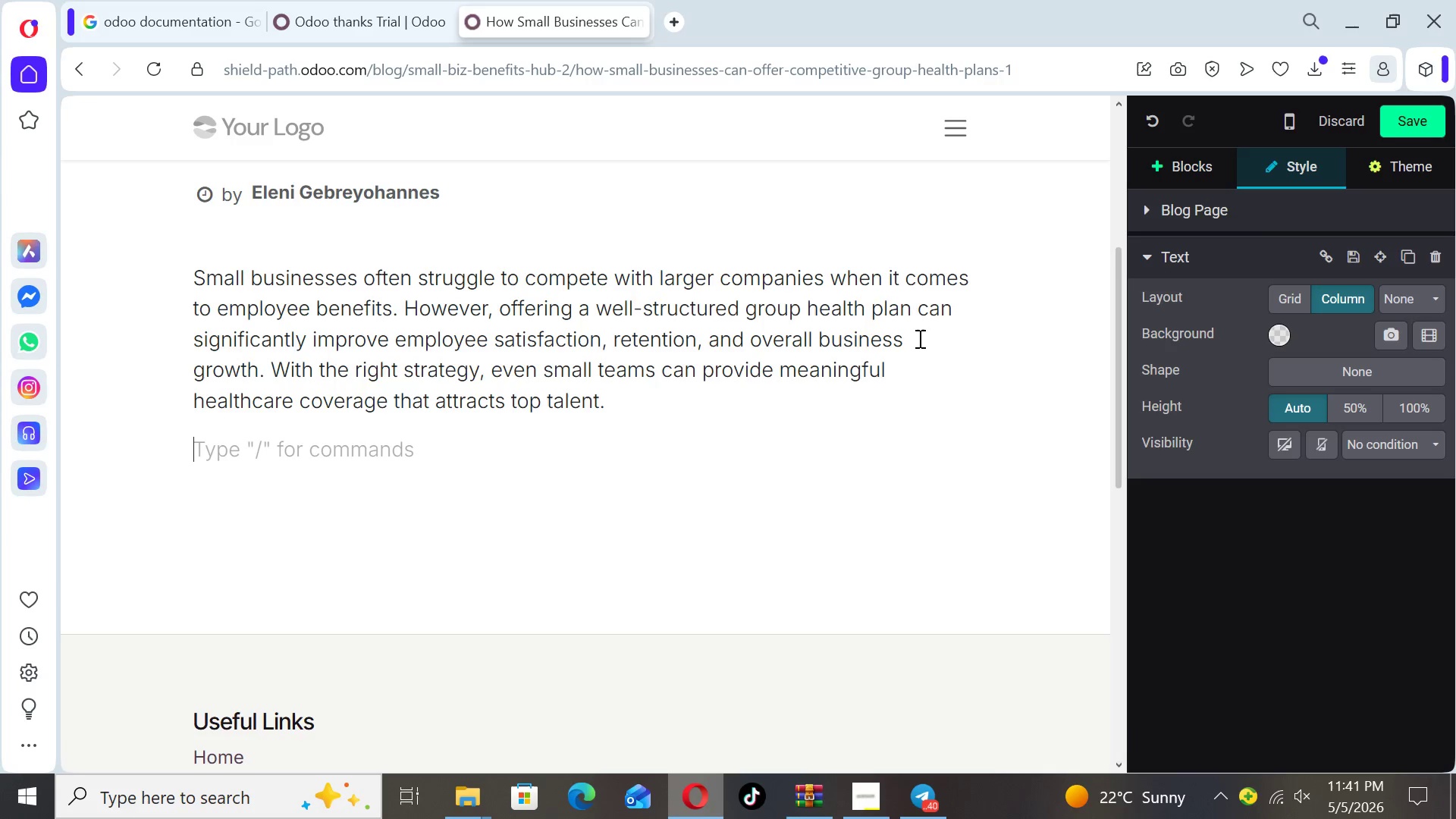 
type(Understanding Group Health Insurance)
 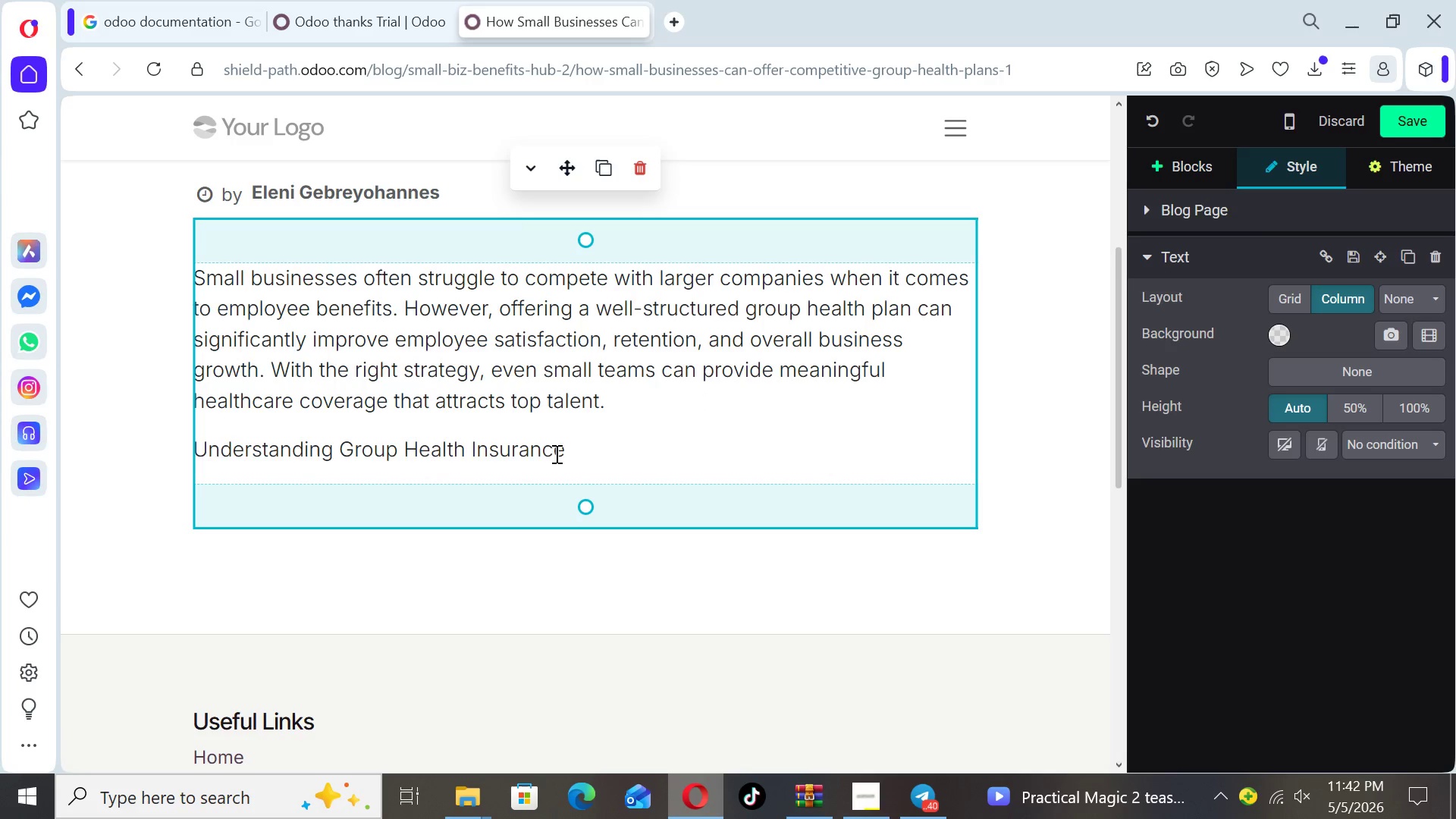 
left_click_drag(start_coordinate=[569, 451], to_coordinate=[196, 457])
 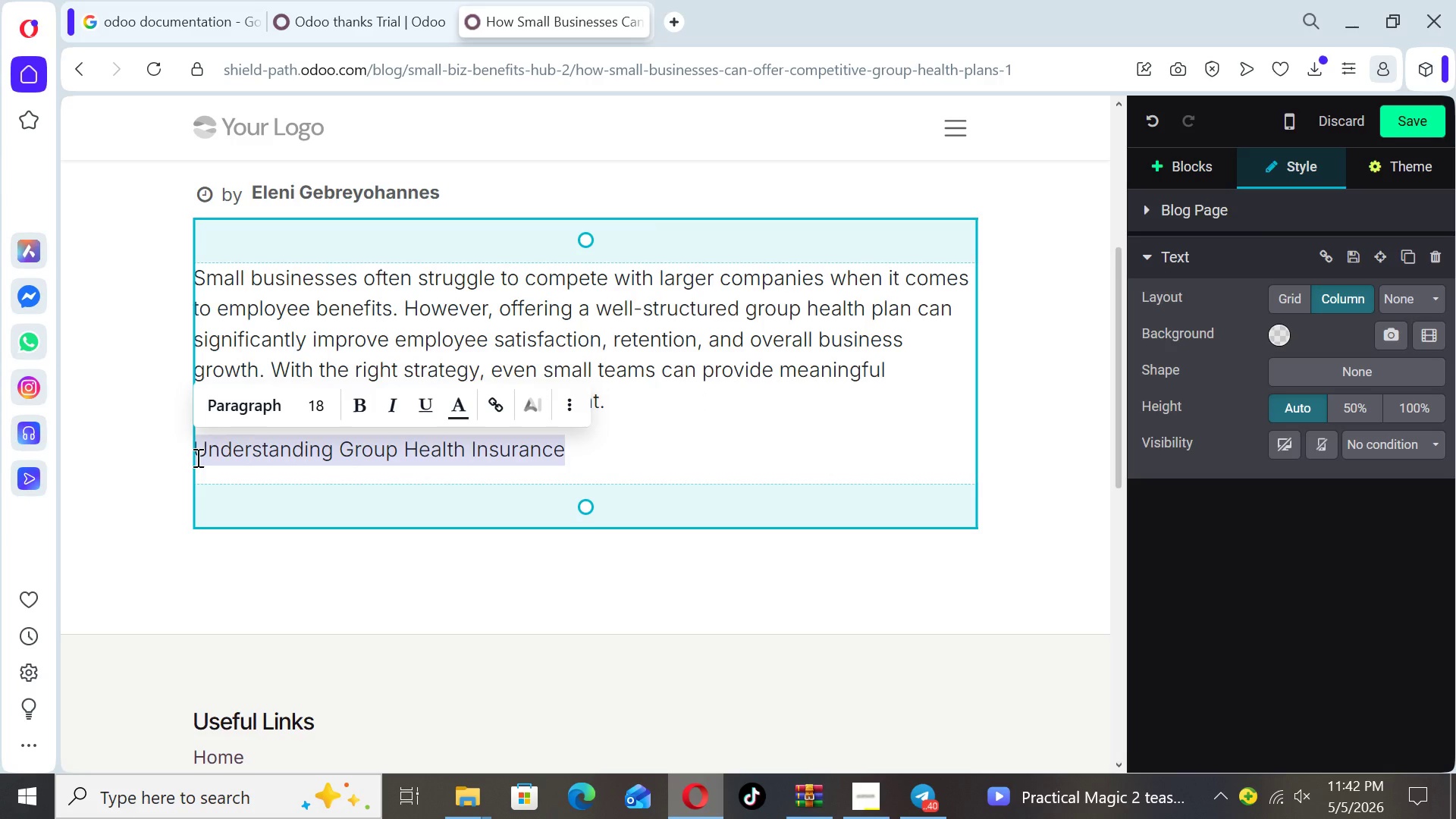 
wait(21.03)
 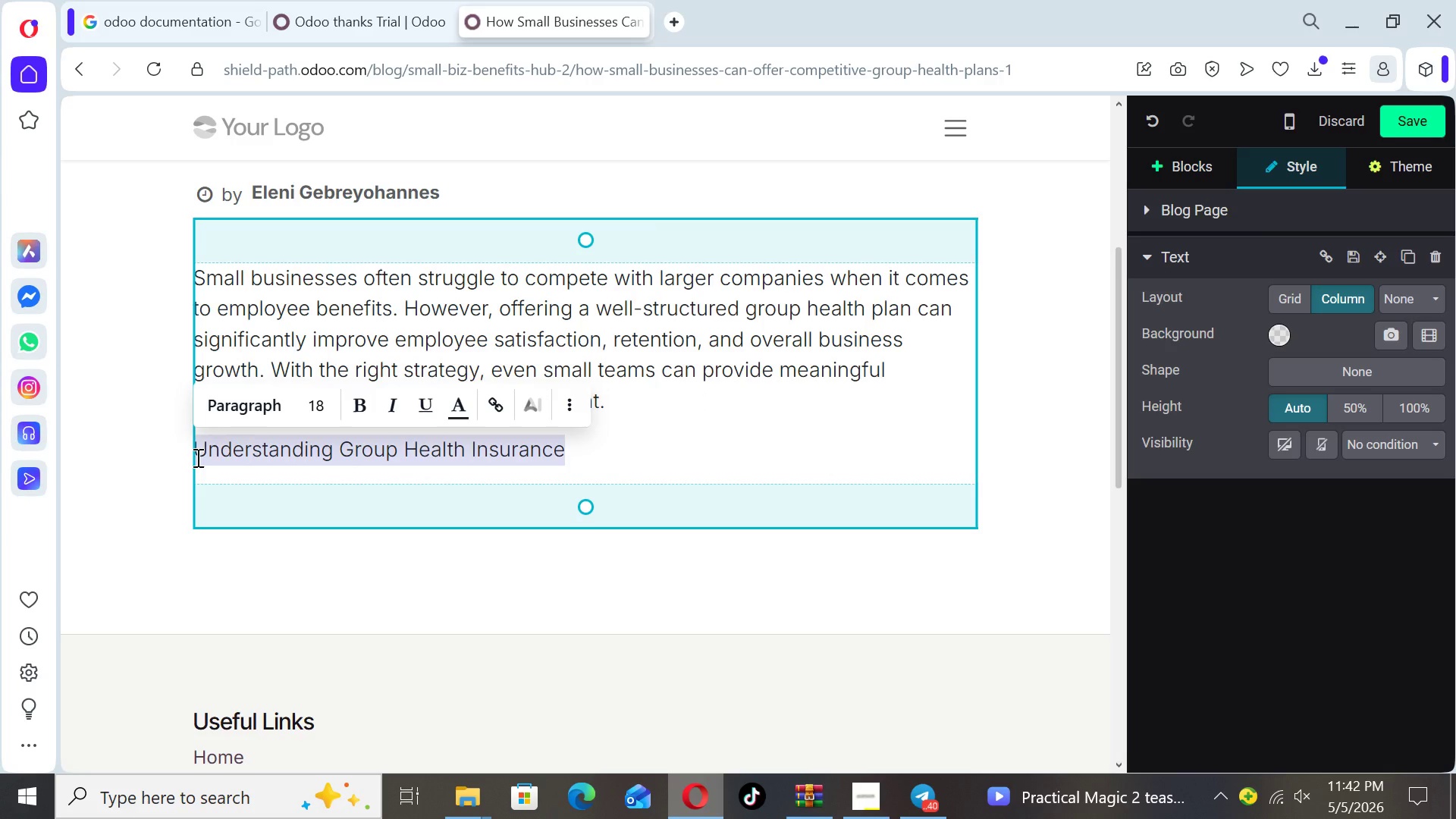 
left_click([322, 406])
 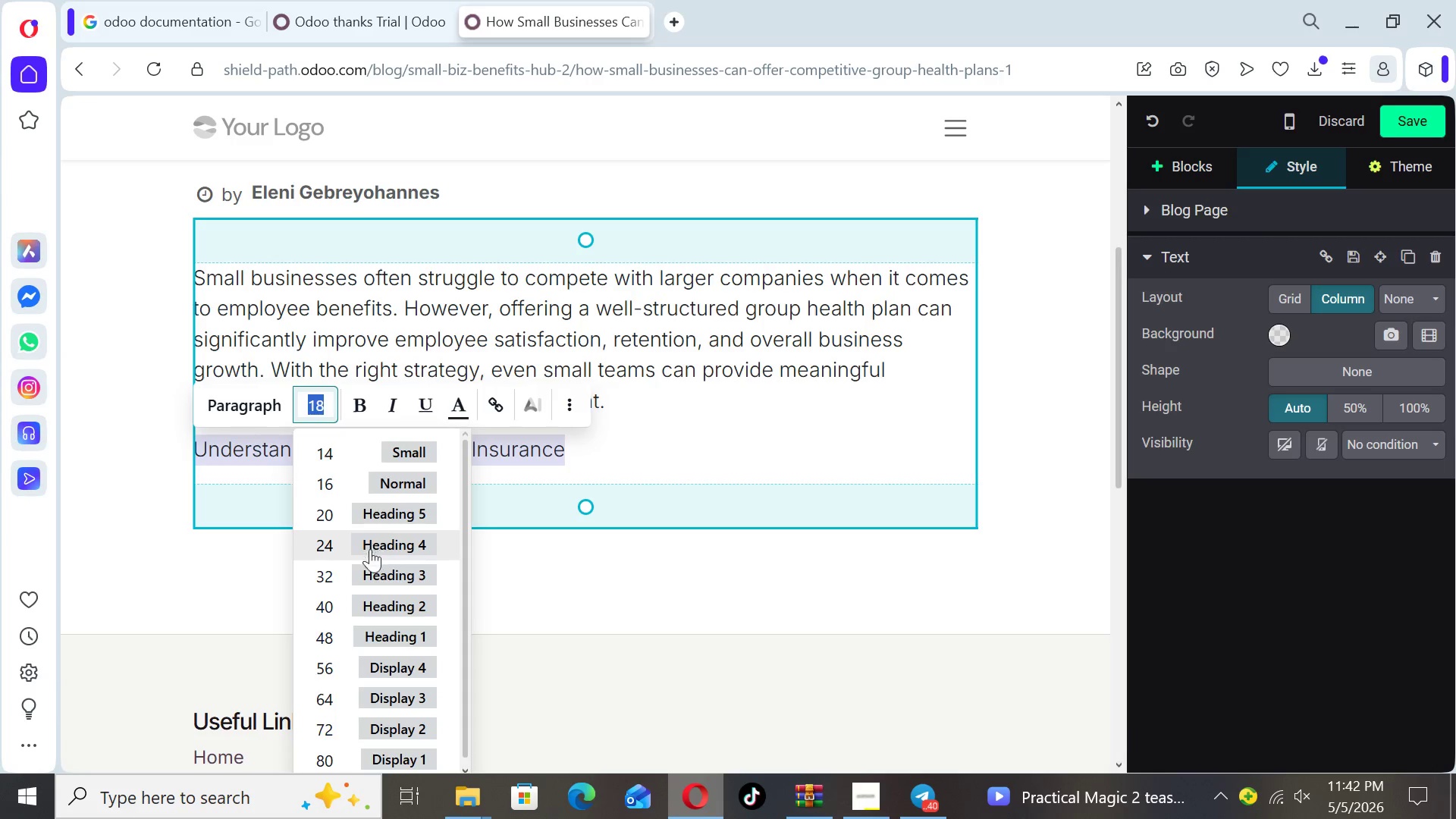 
left_click([371, 604])
 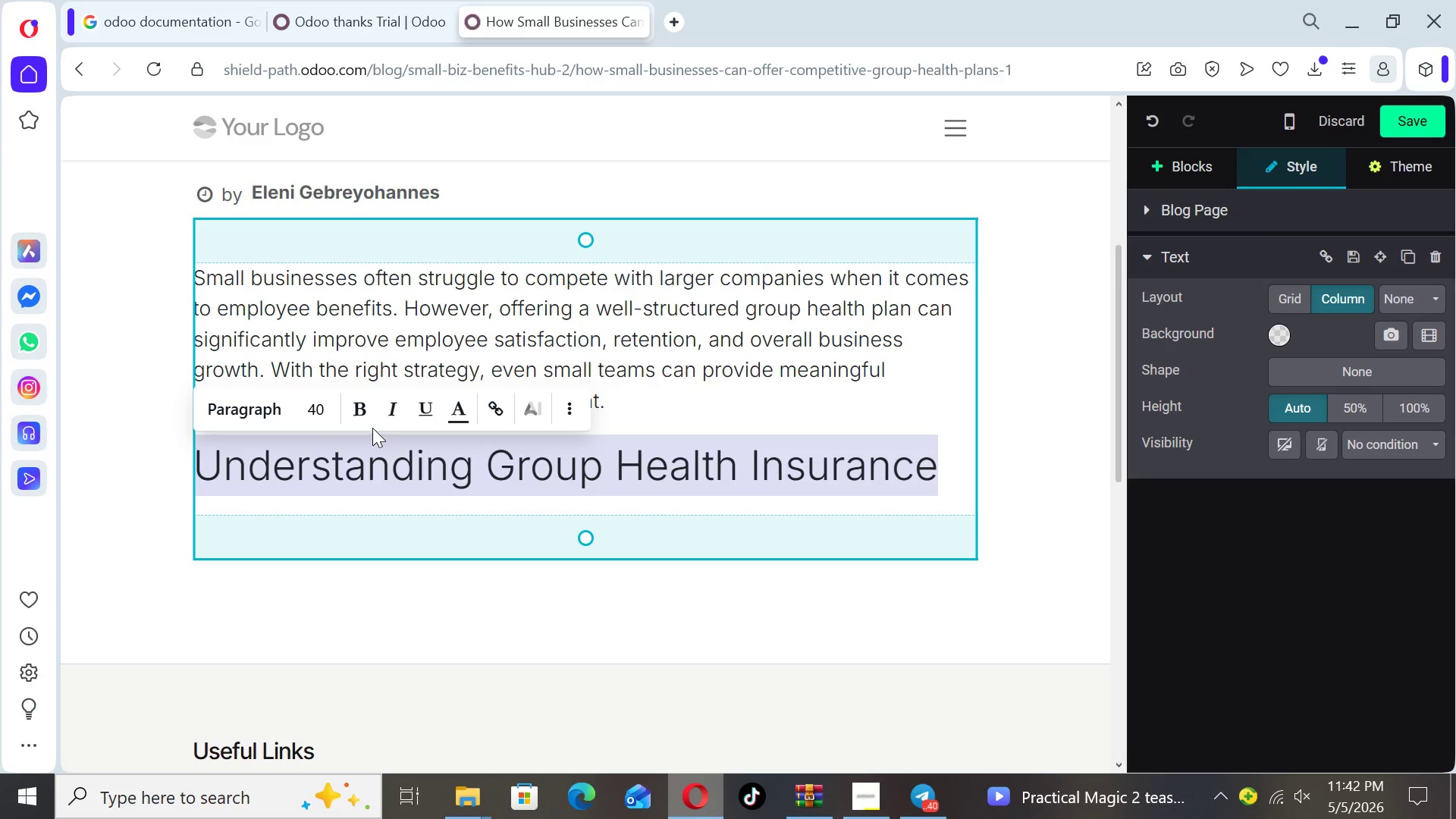 
left_click([366, 409])
 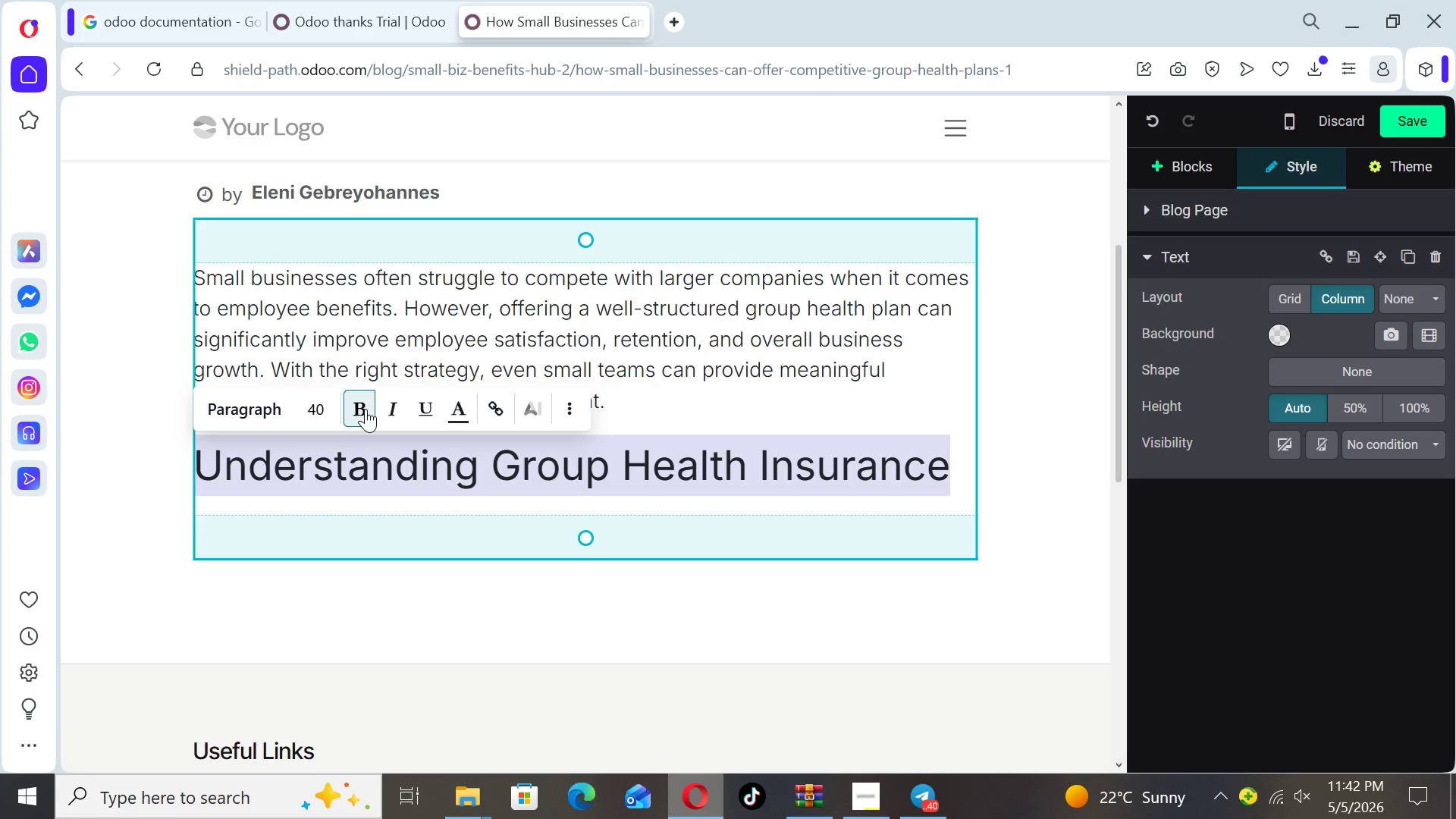 
wait(24.28)
 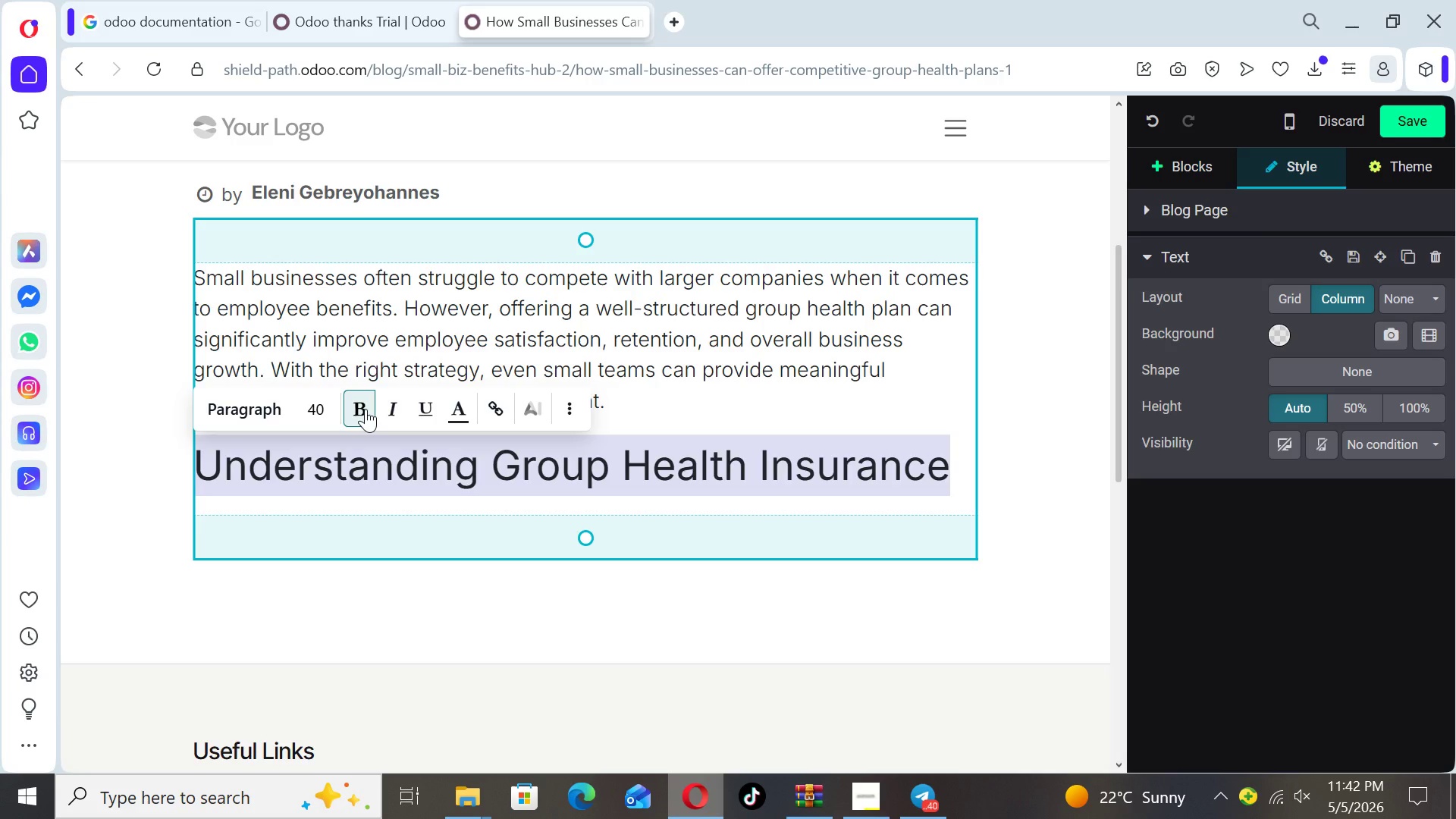 
left_click([228, 513])
 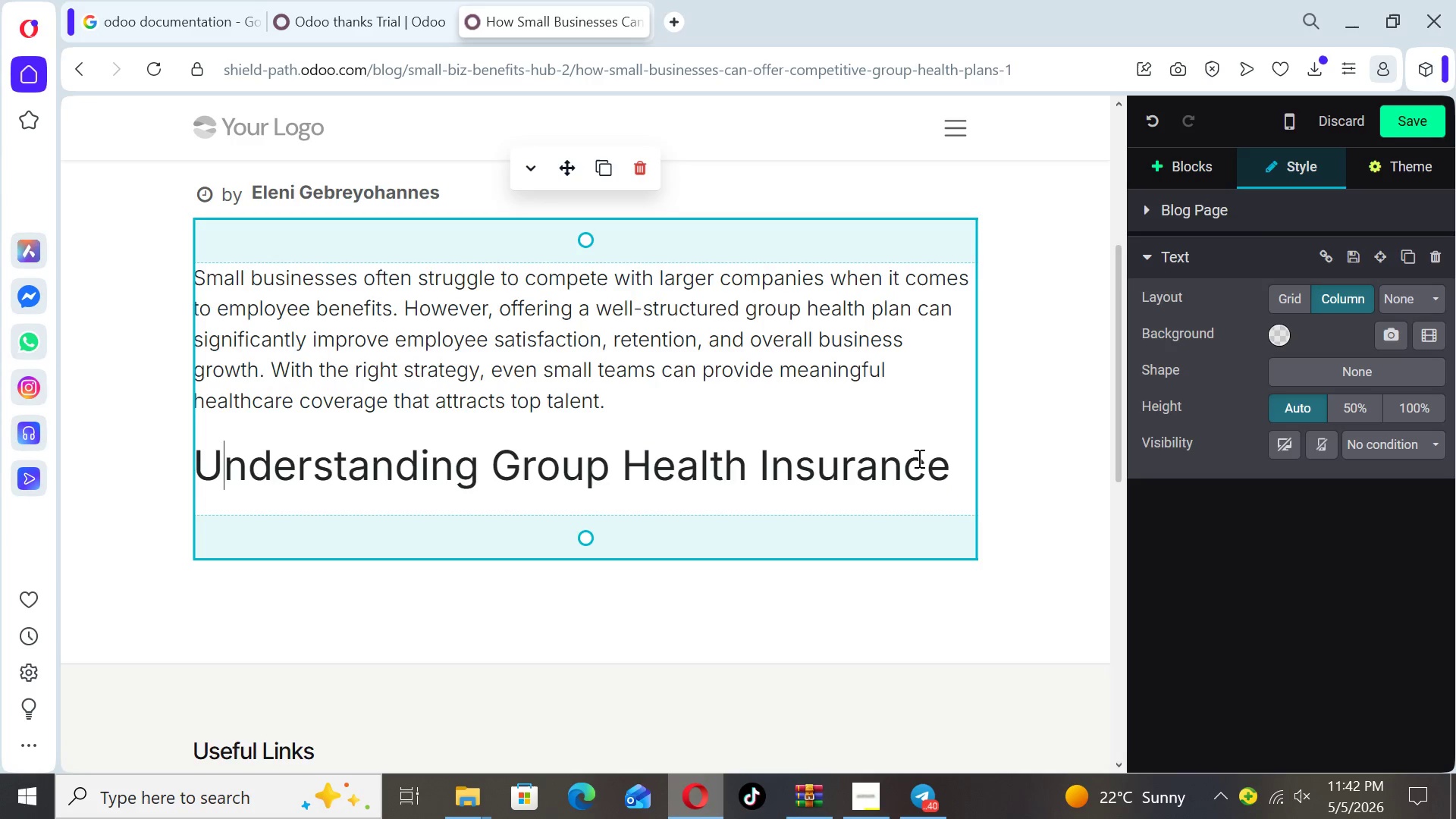 
left_click([965, 466])
 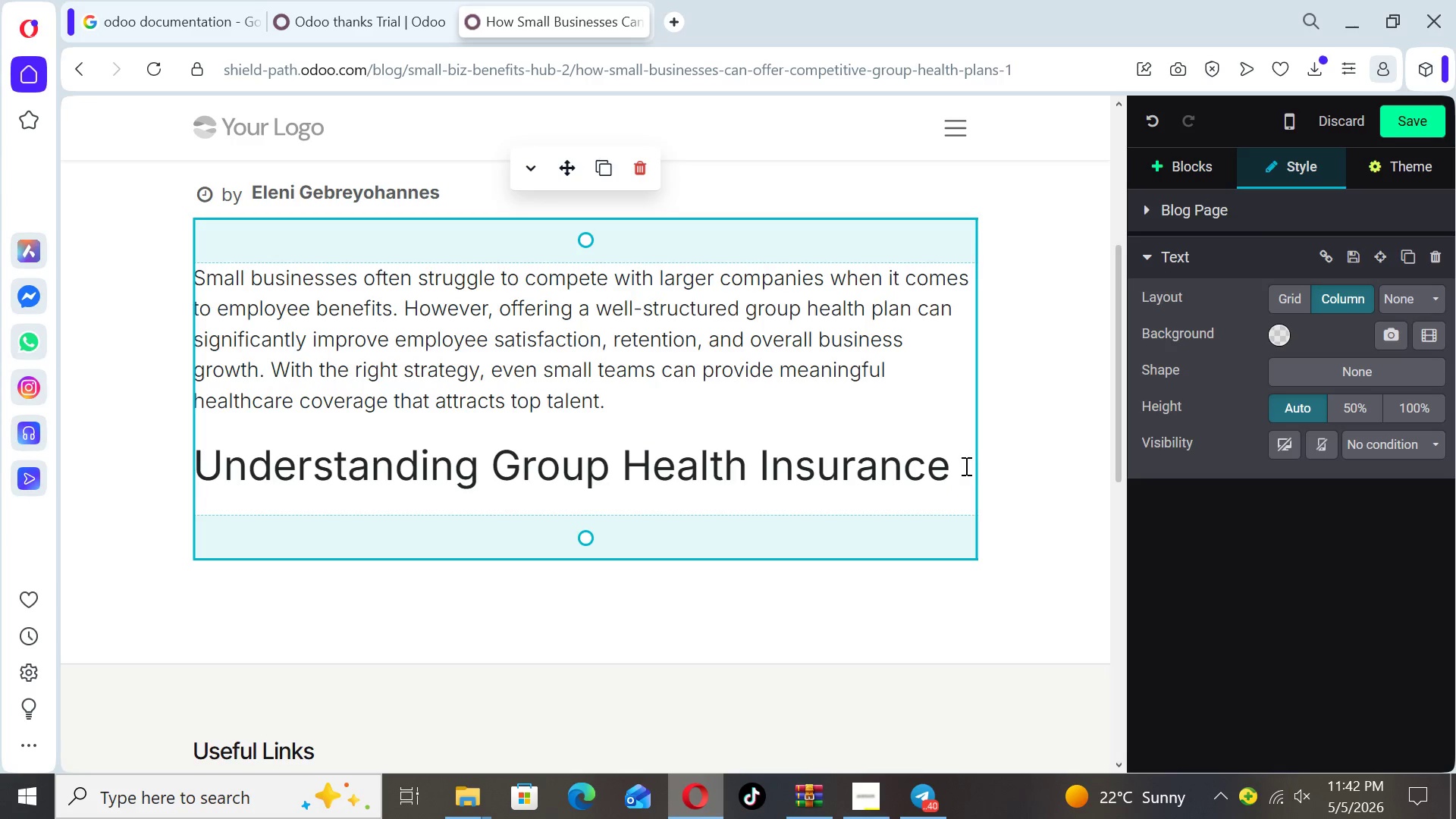 
key(Enter)
 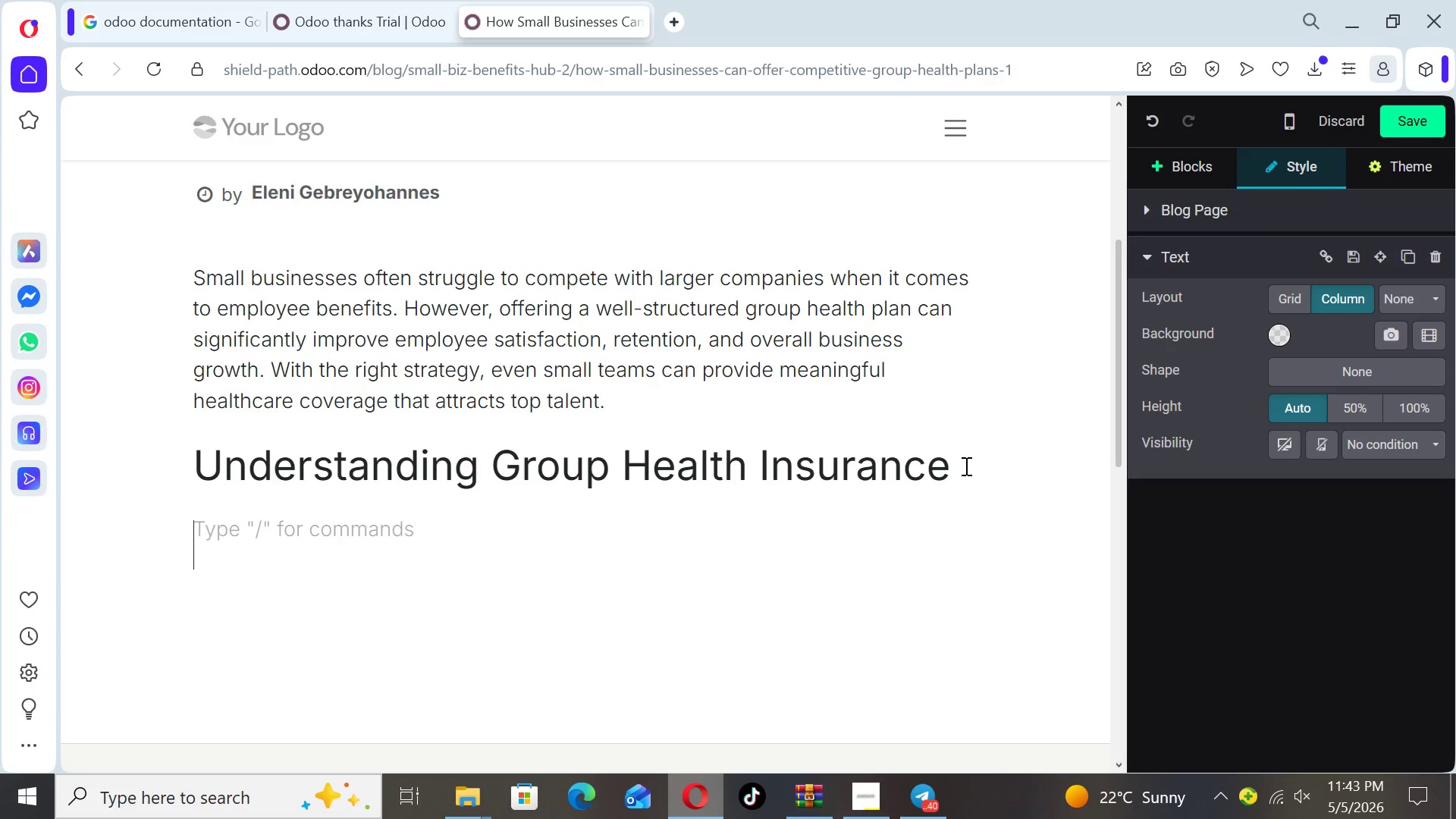 
type(Group)
 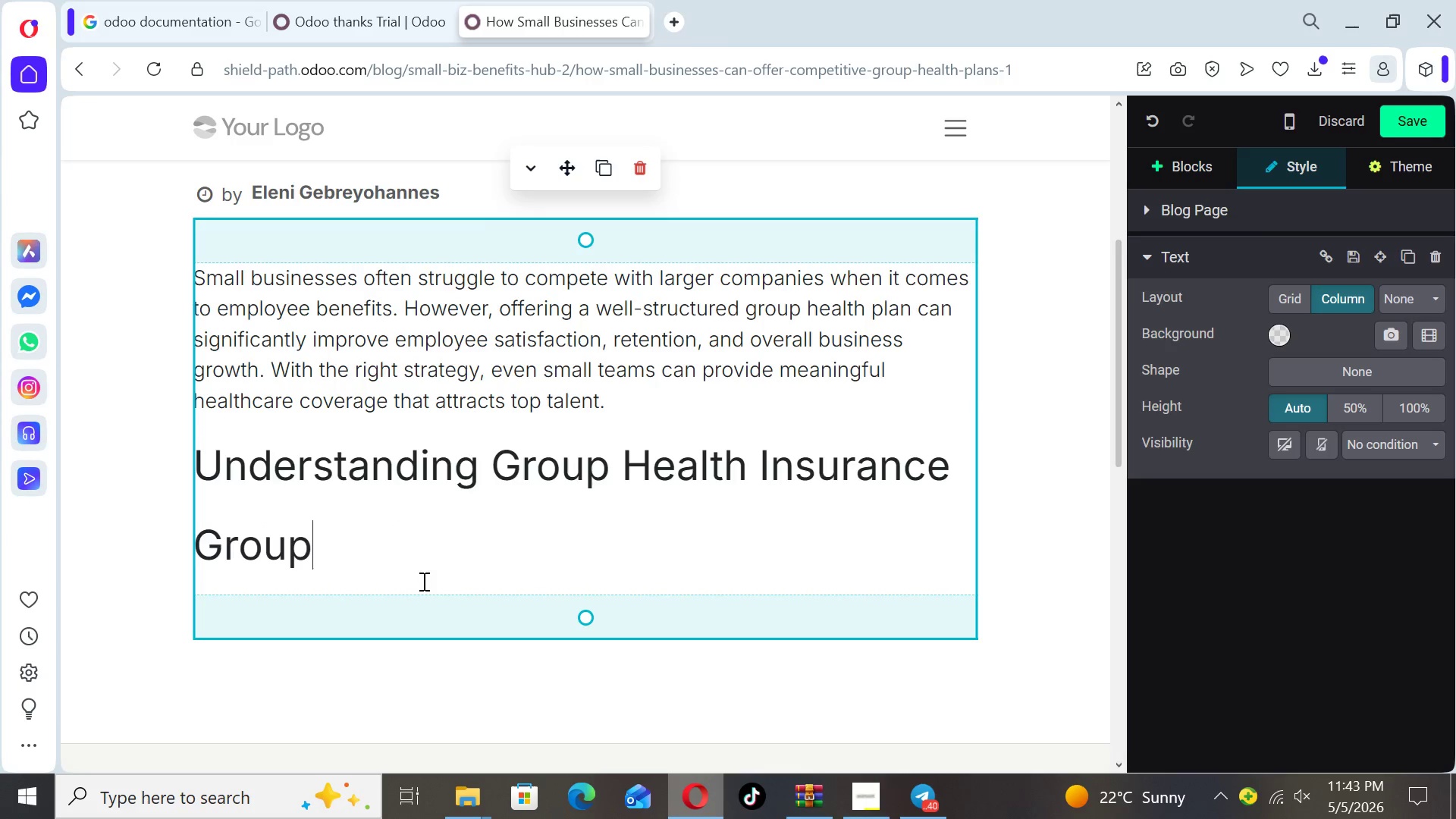 
left_click_drag(start_coordinate=[311, 550], to_coordinate=[175, 540])
 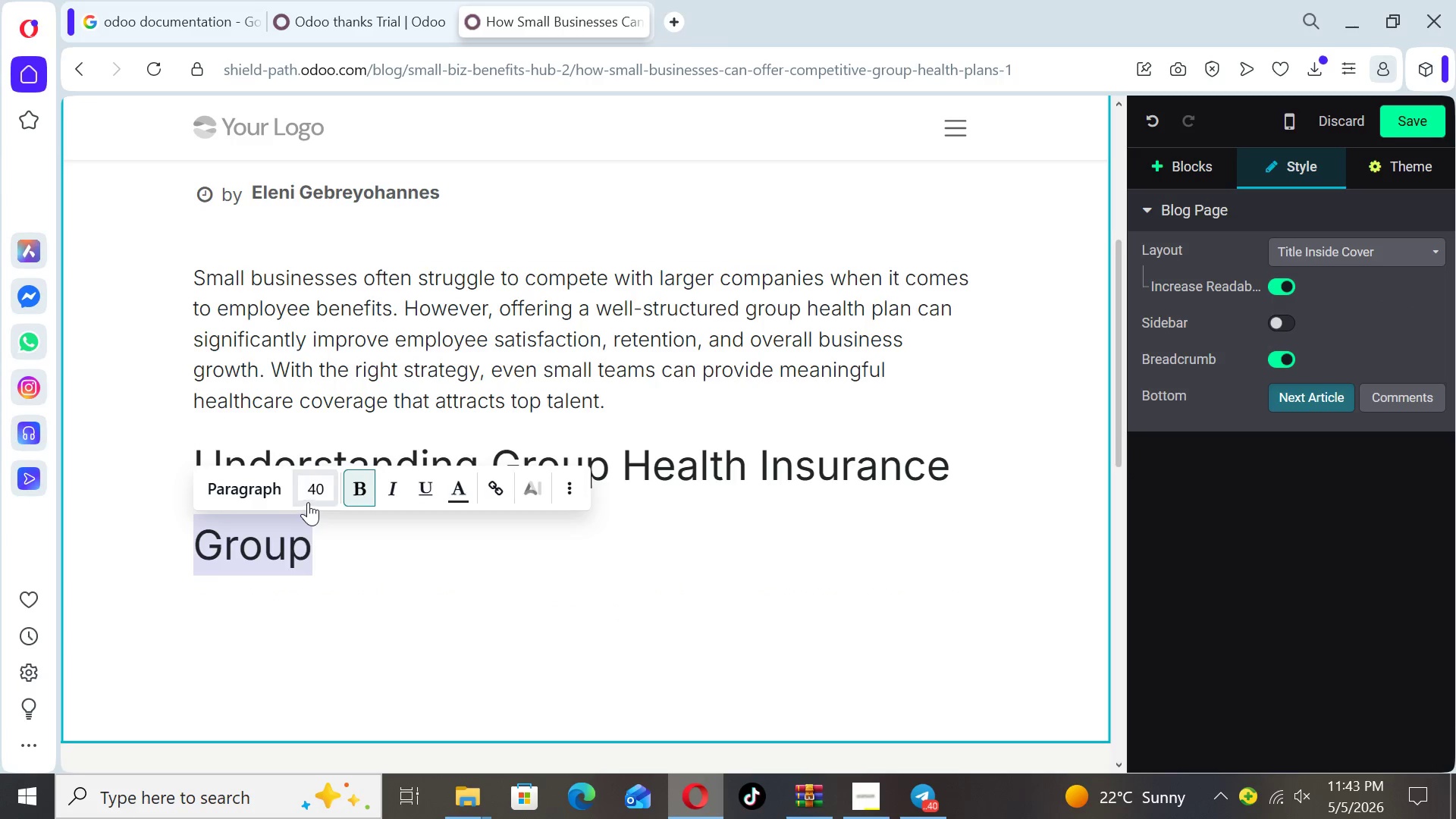 
left_click([318, 491])
 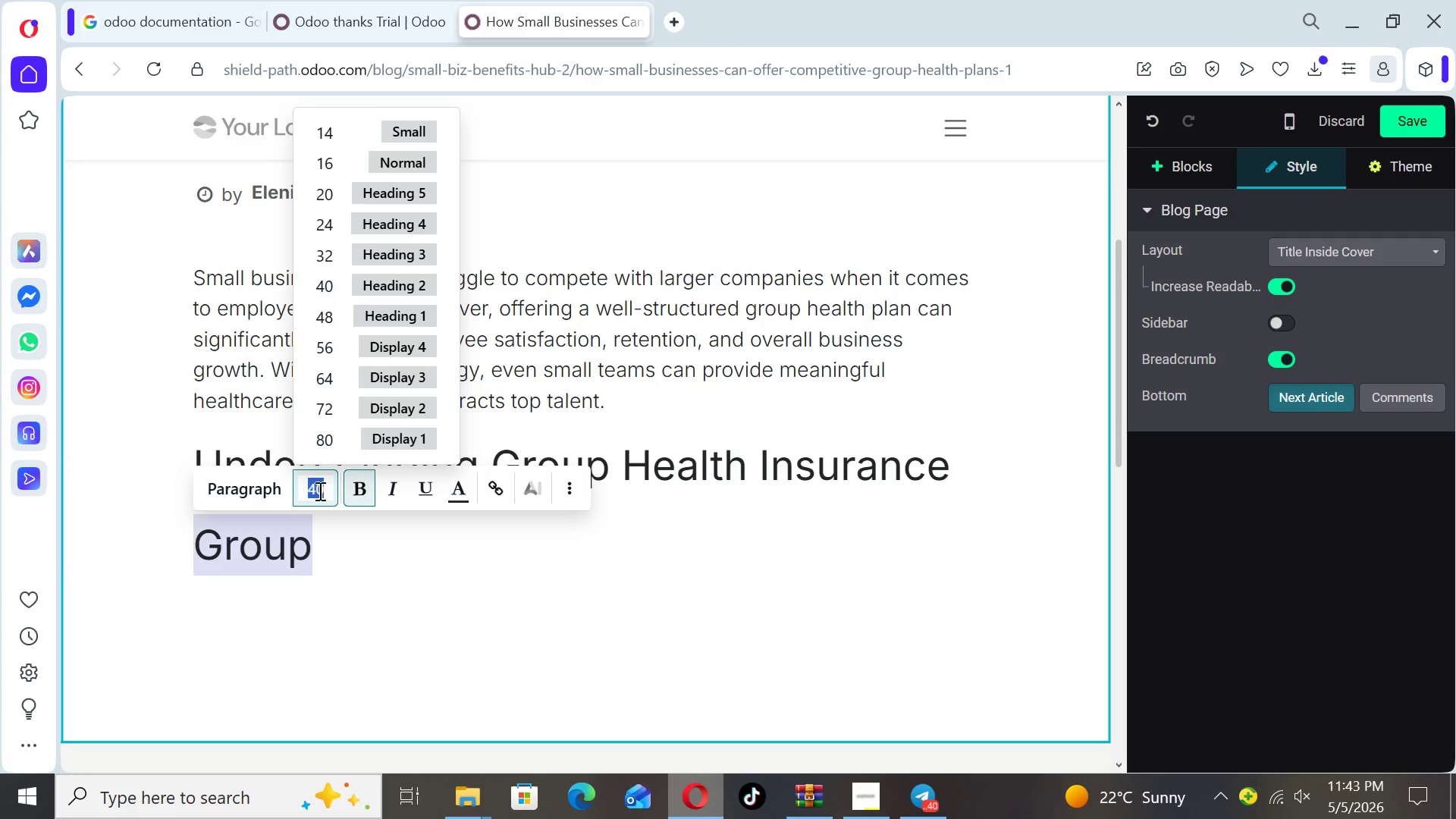 
type(18)
 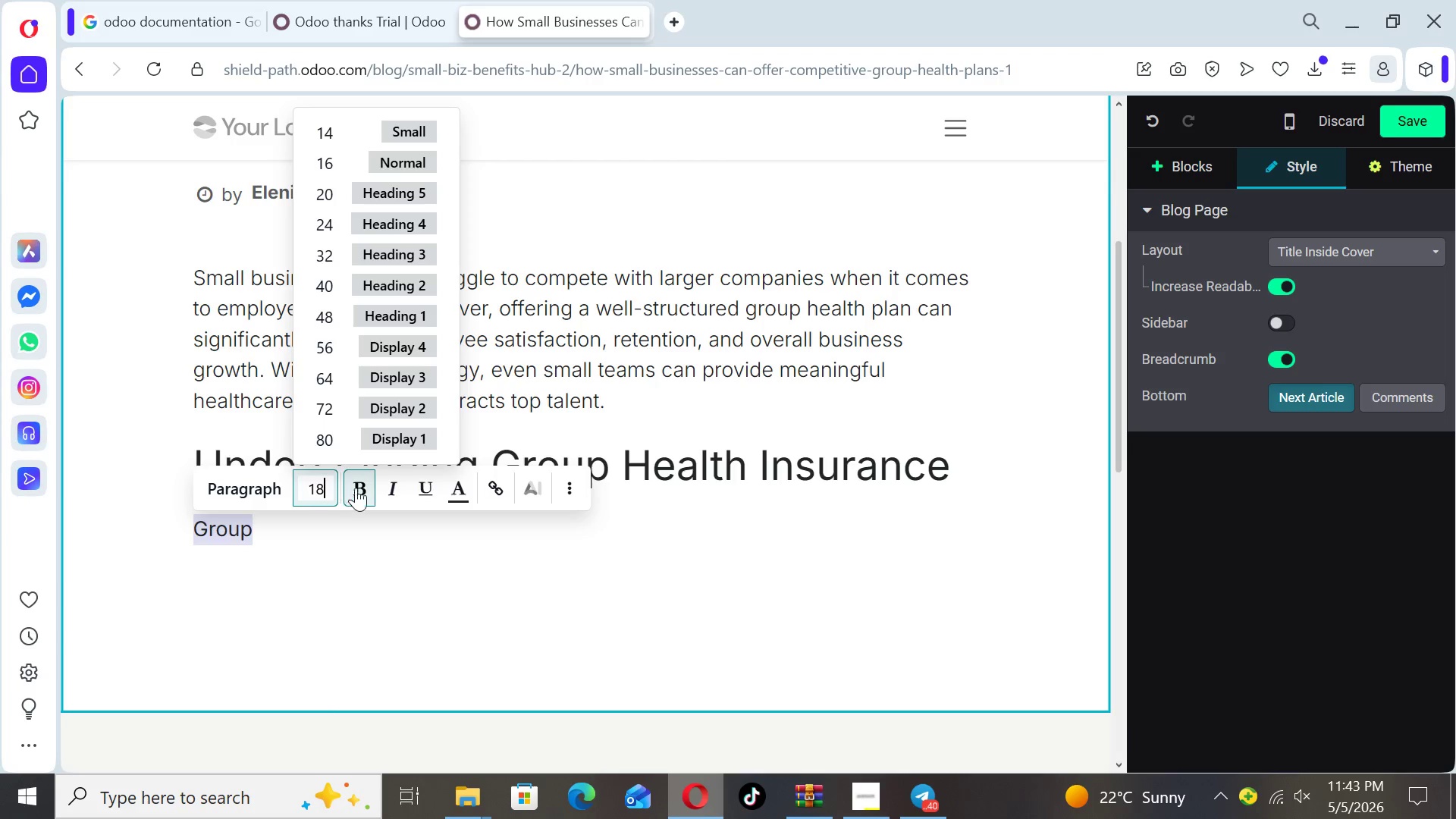 
left_click([364, 488])
 